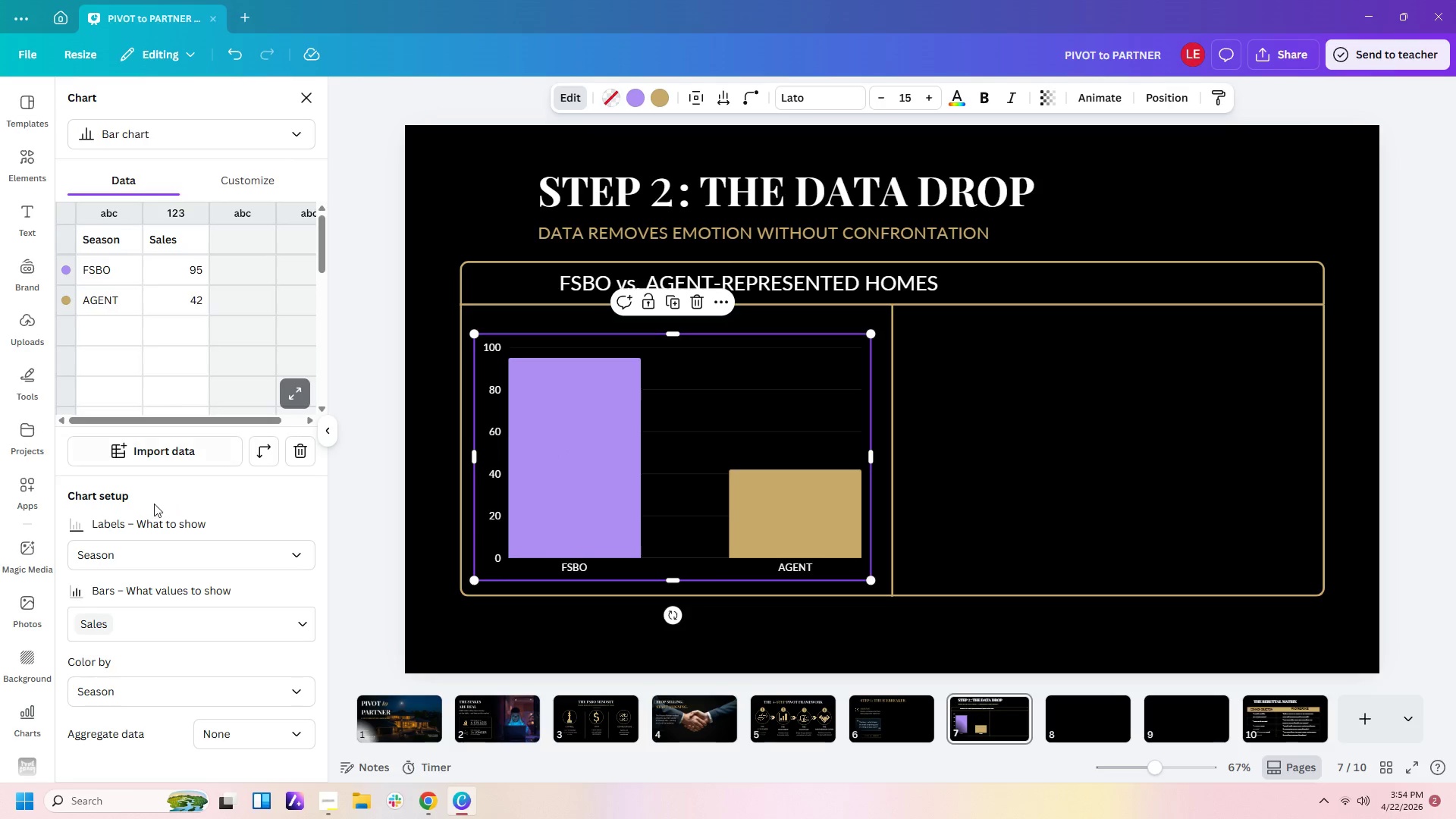 
scroll: coordinate [169, 567], scroll_direction: down, amount: 4.0
 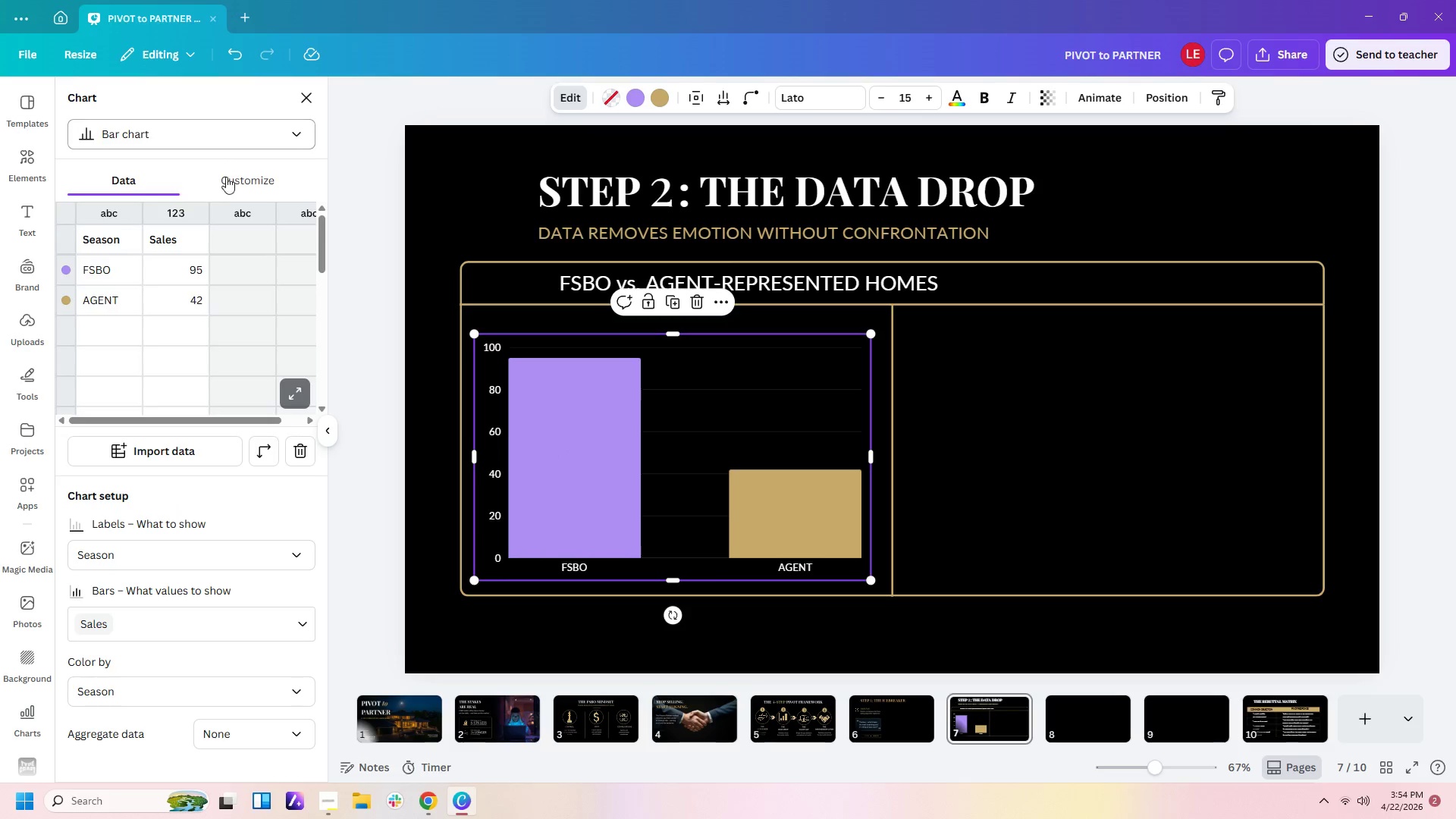 
left_click([228, 179])
 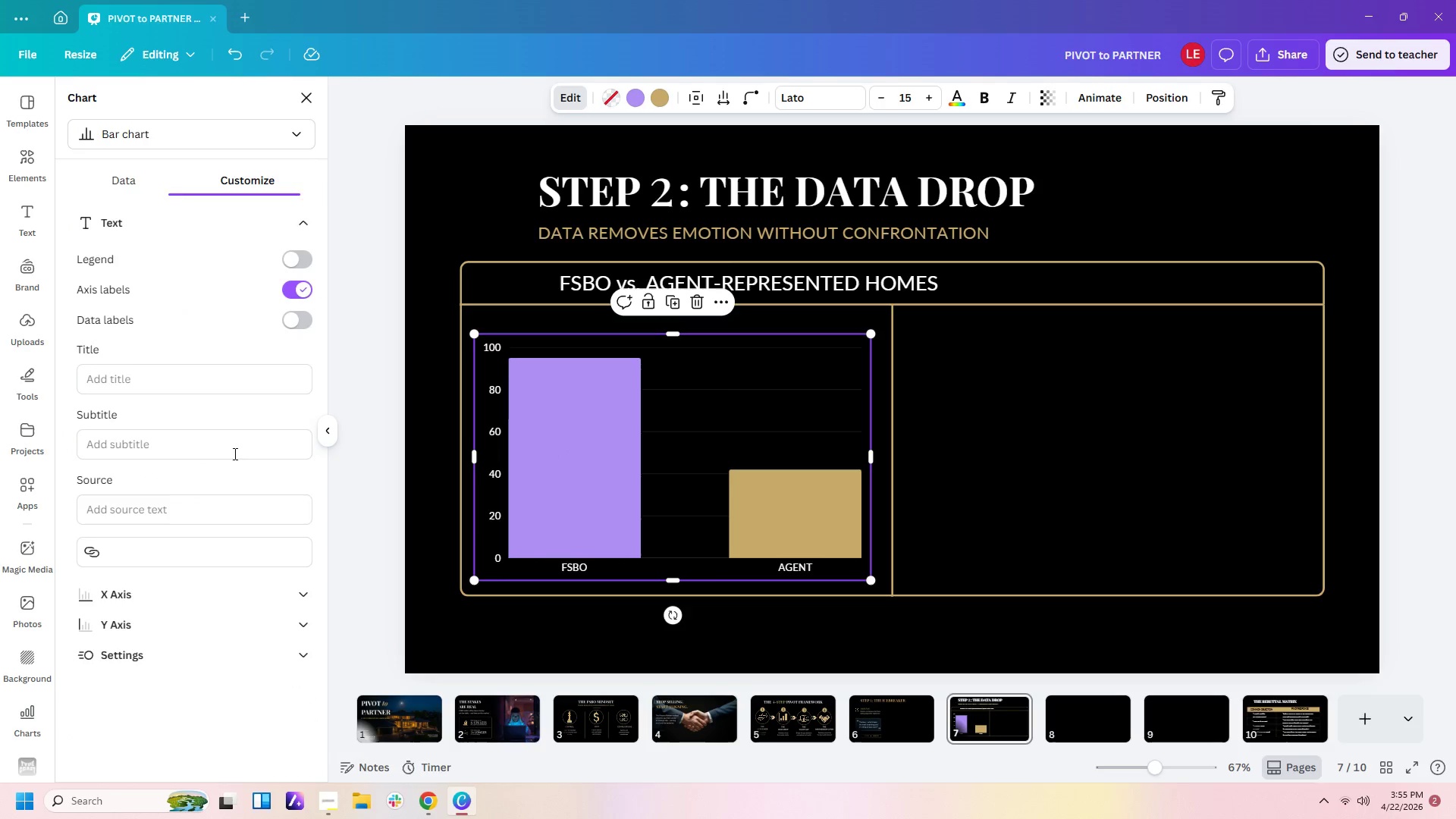 
scroll: coordinate [224, 473], scroll_direction: down, amount: 4.0
 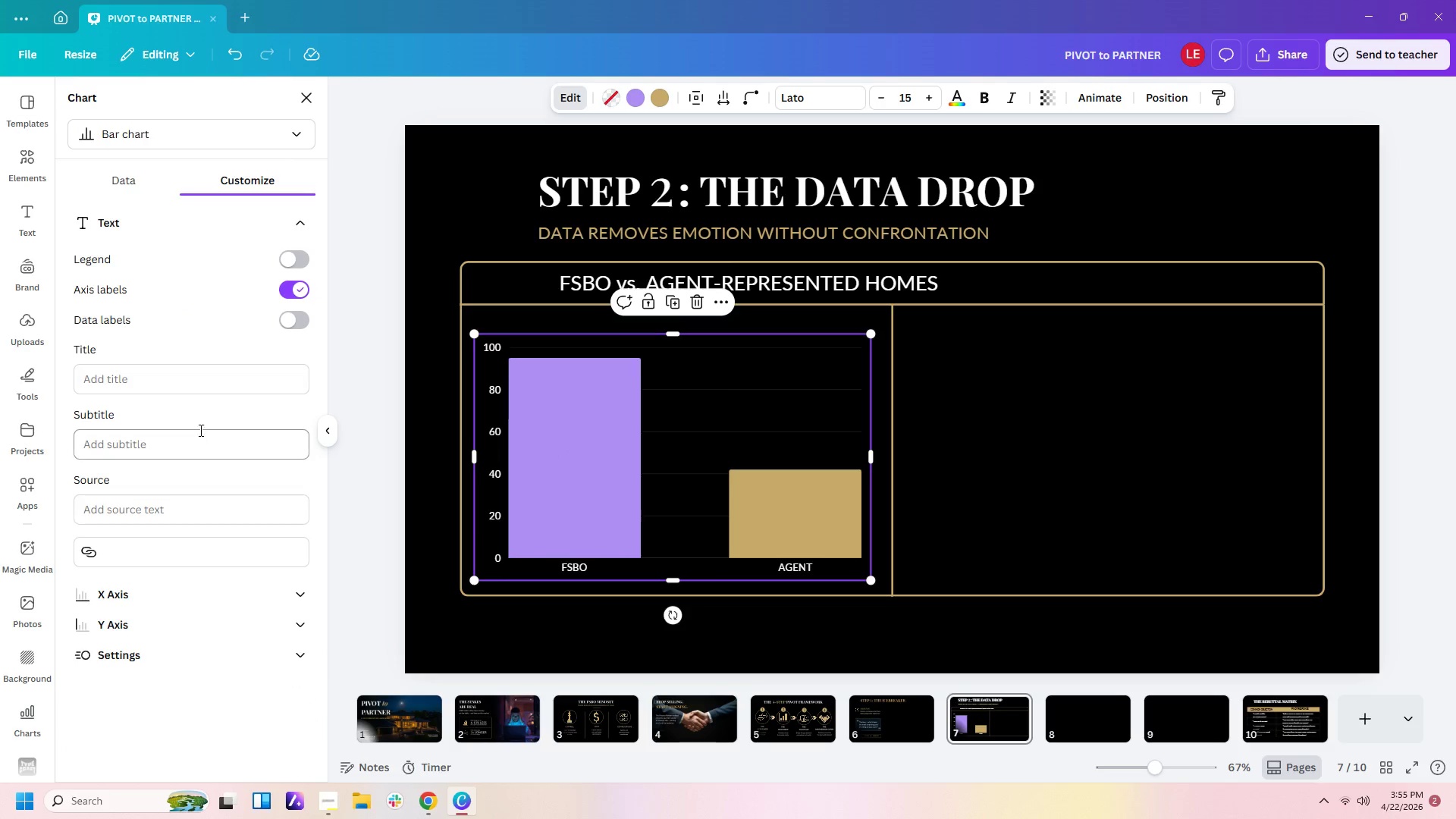 
left_click([202, 381])
 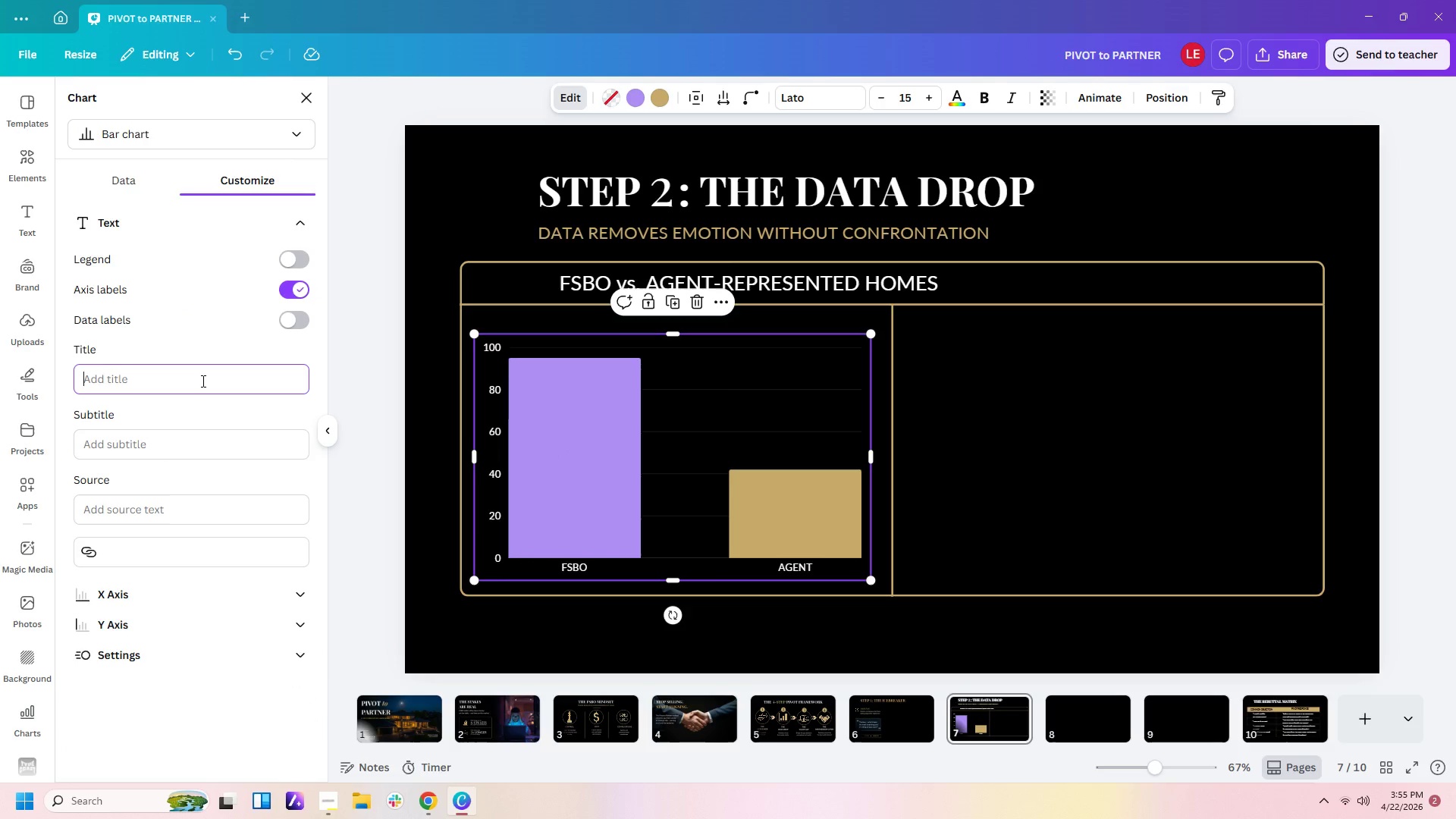 
type(av)
key(Backspace)
key(Backspace)
type(AVERG)
key(Backspace)
type(AGE DAYS ON MARKET)
 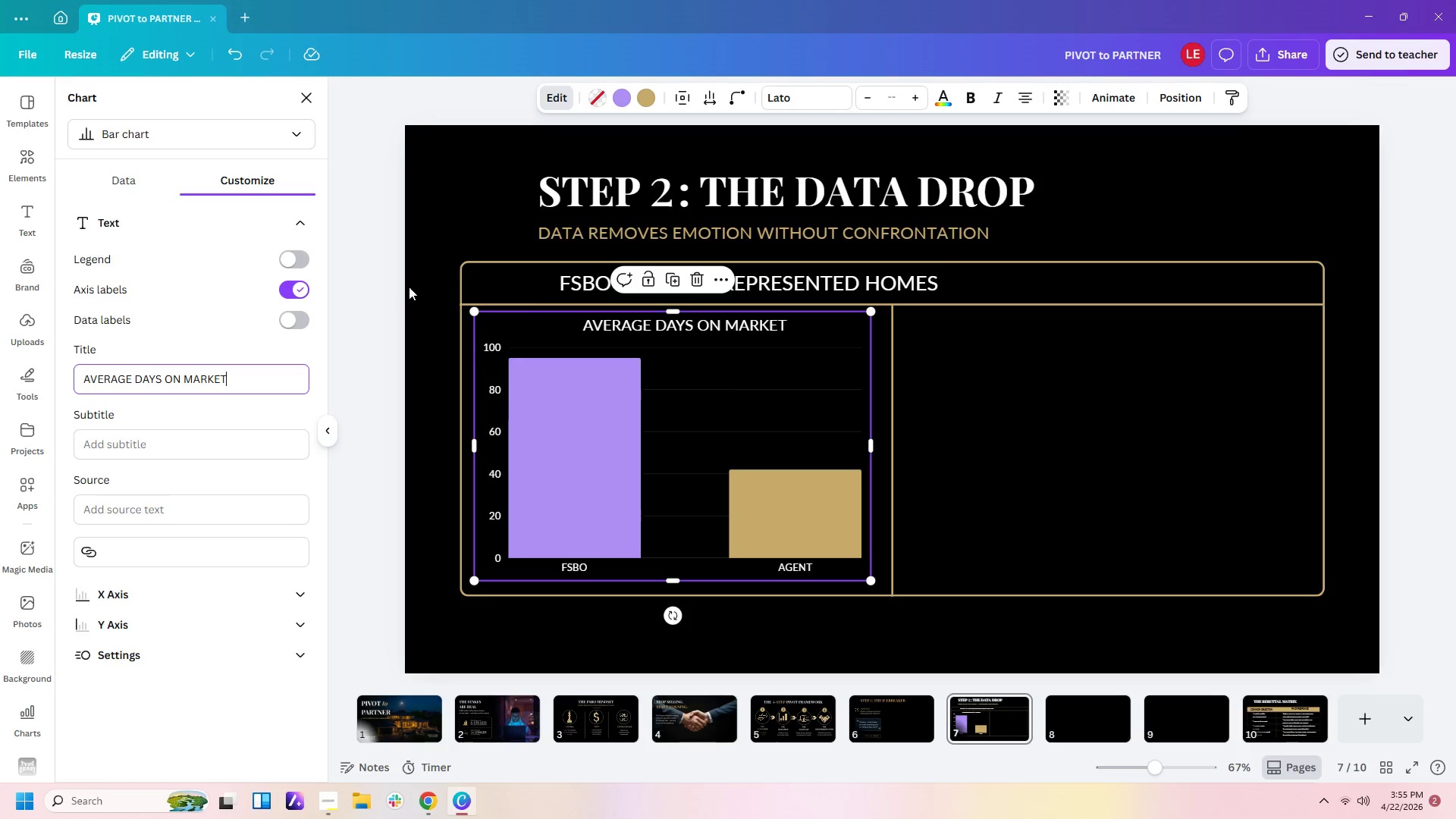 
wait(11.64)
 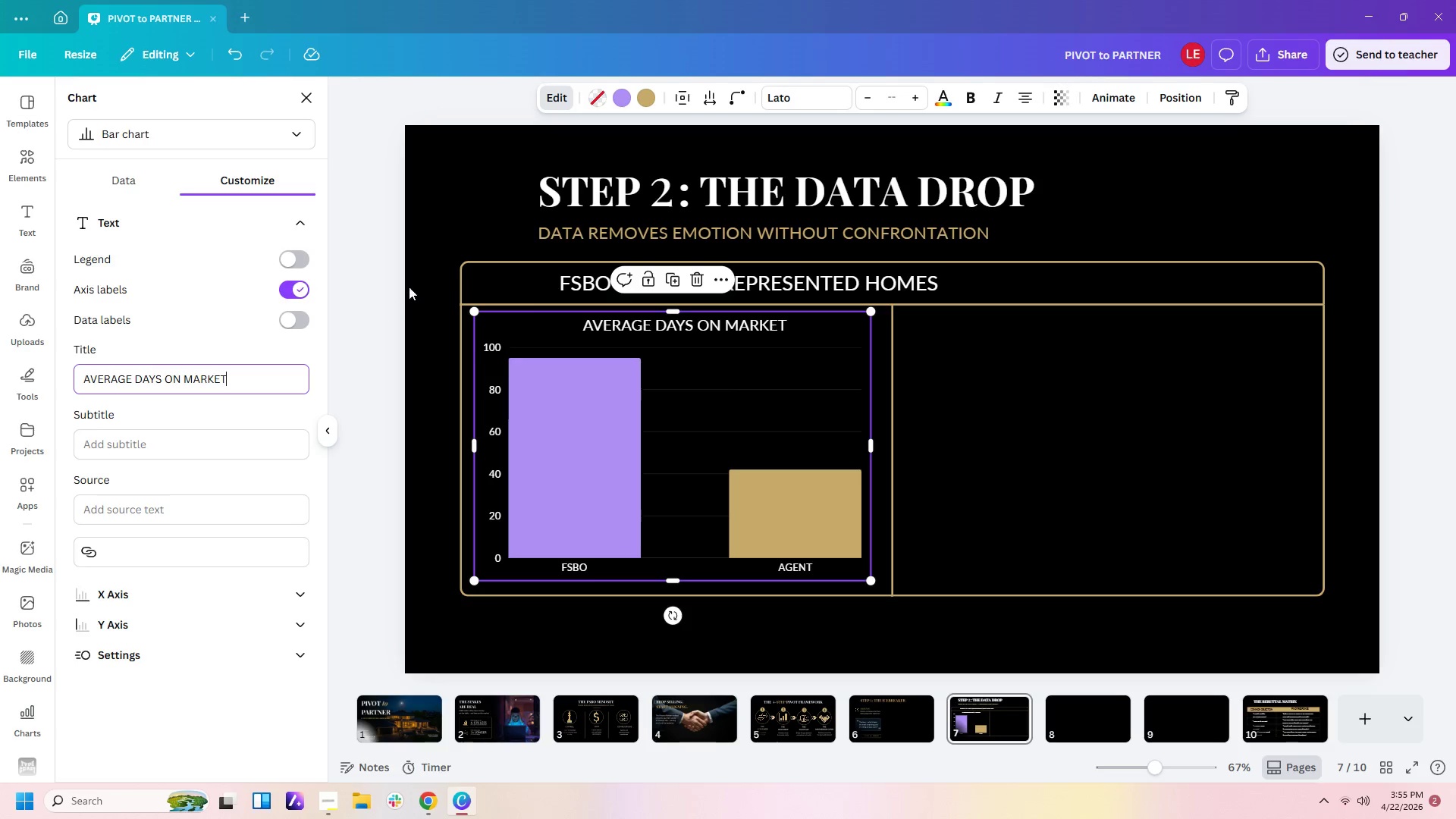 
left_click([916, 389])
 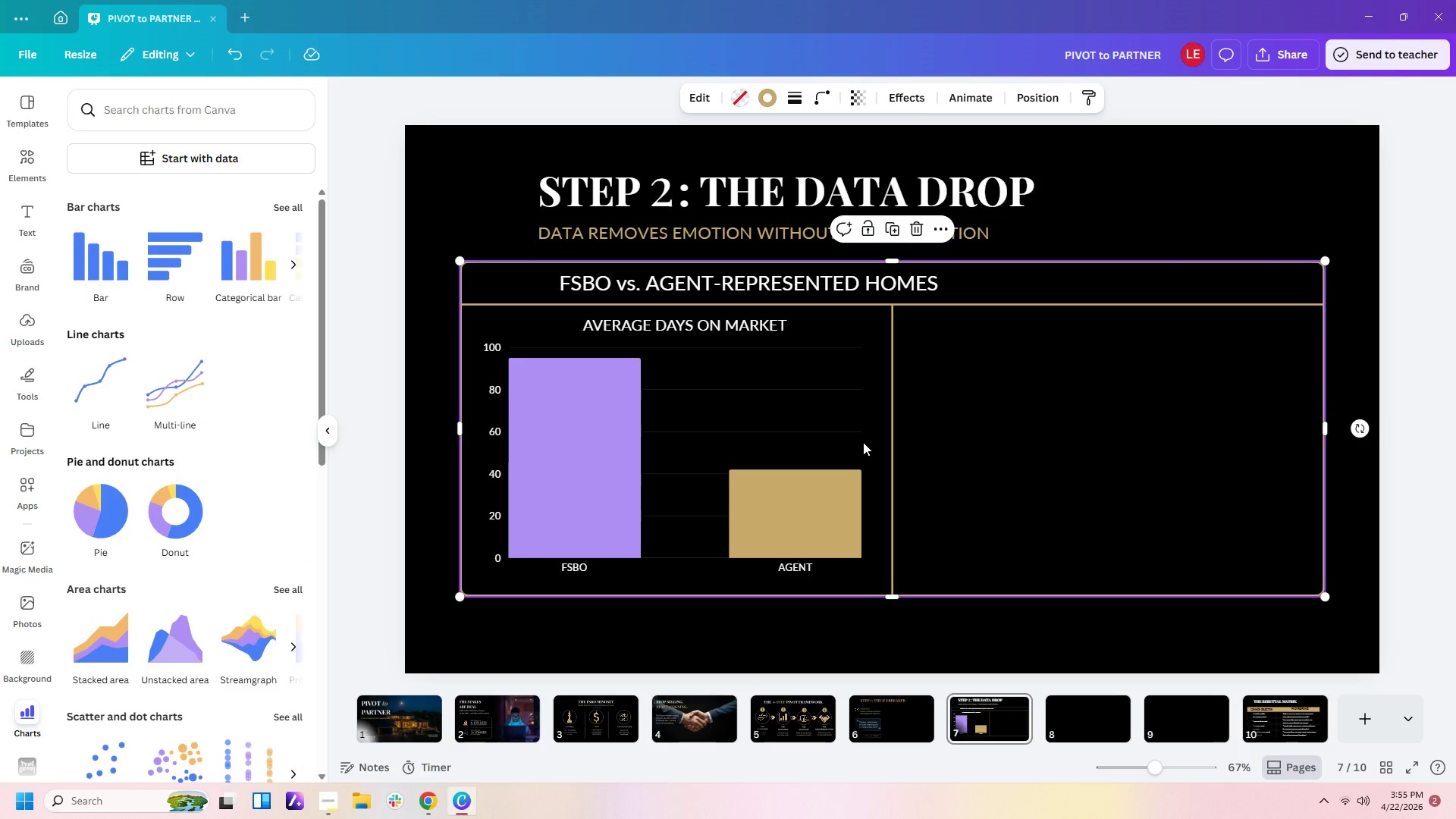 
left_click([863, 442])
 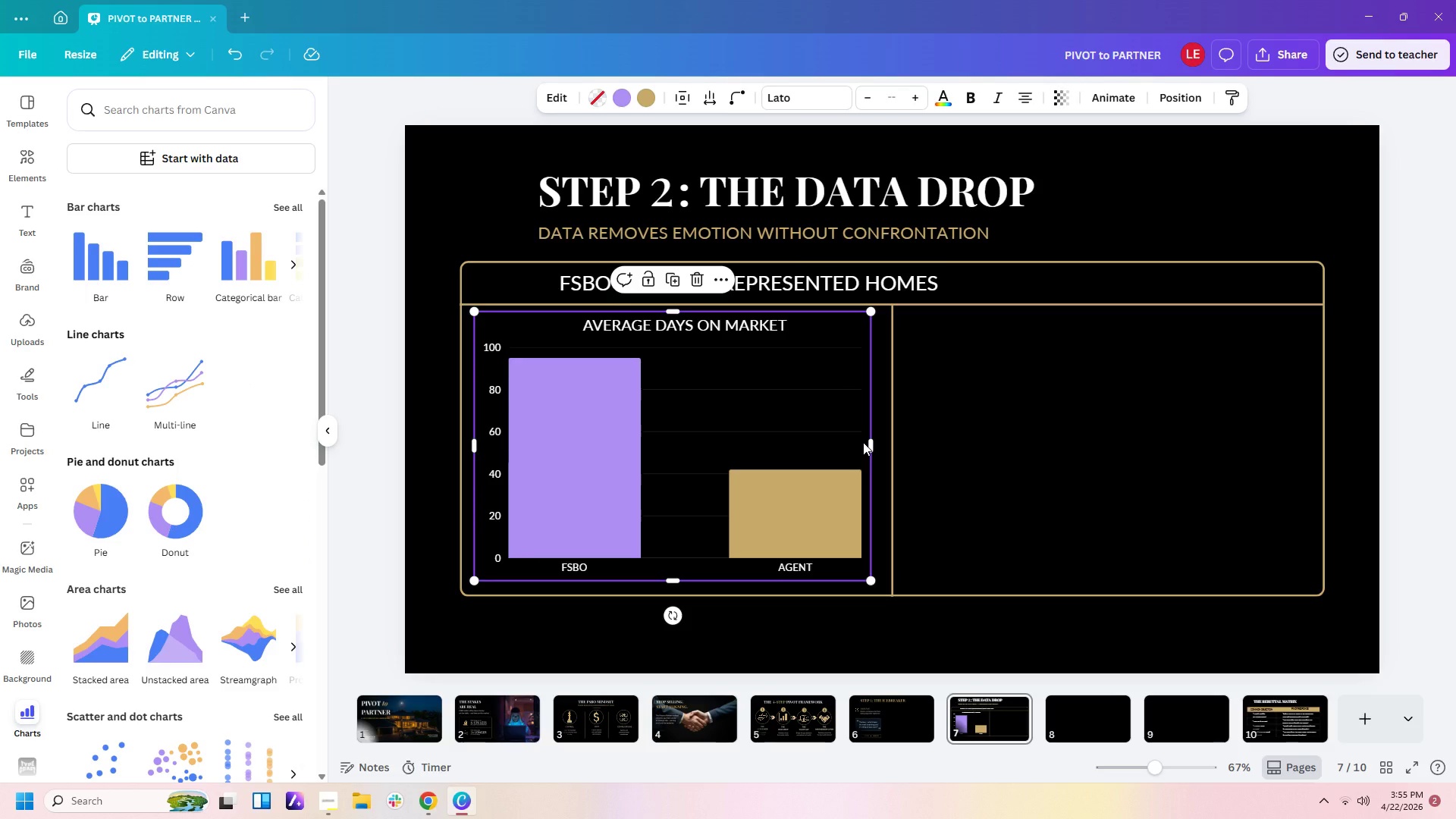 
key(Control+C)
 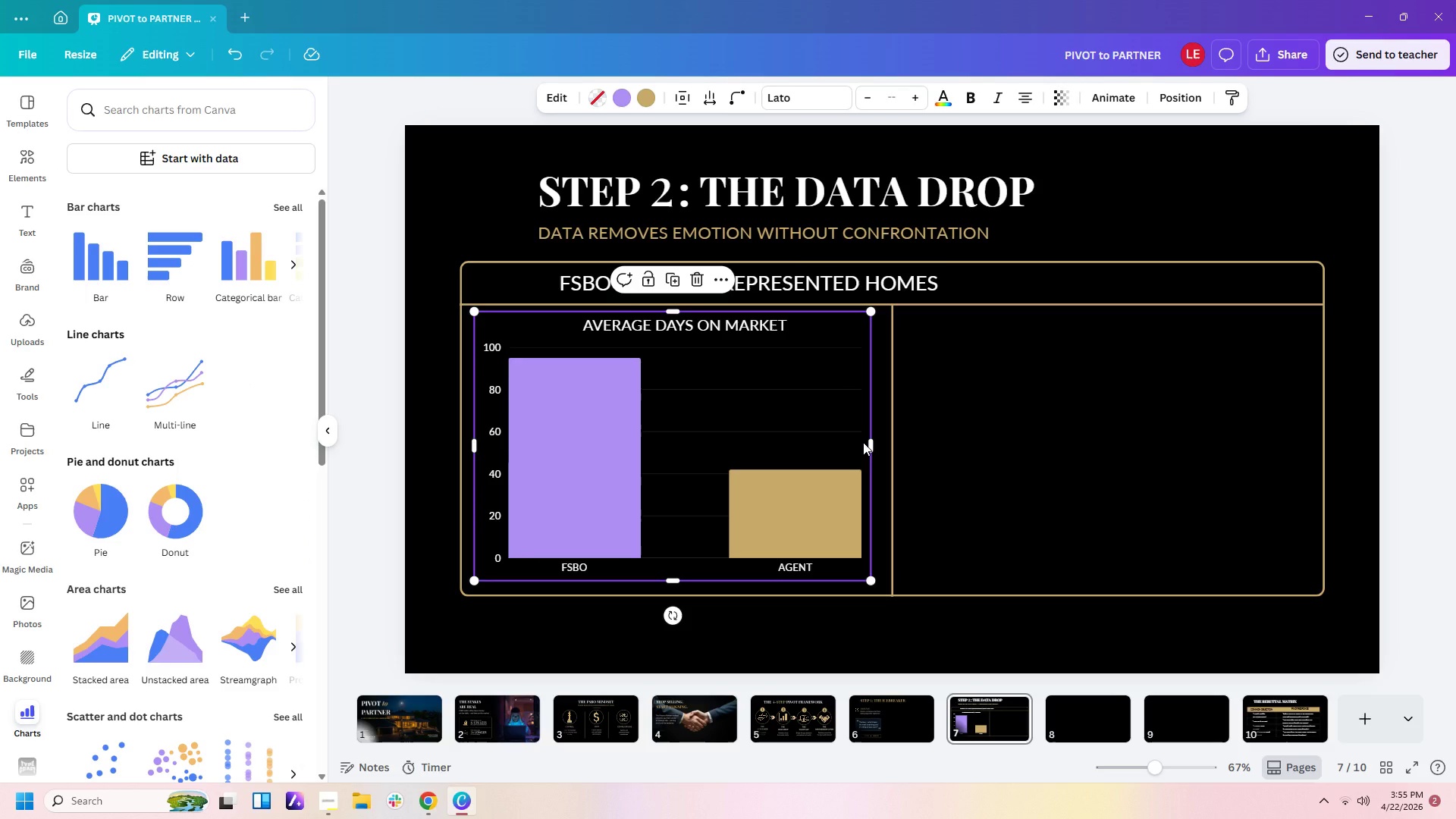 
key(Control+V)
 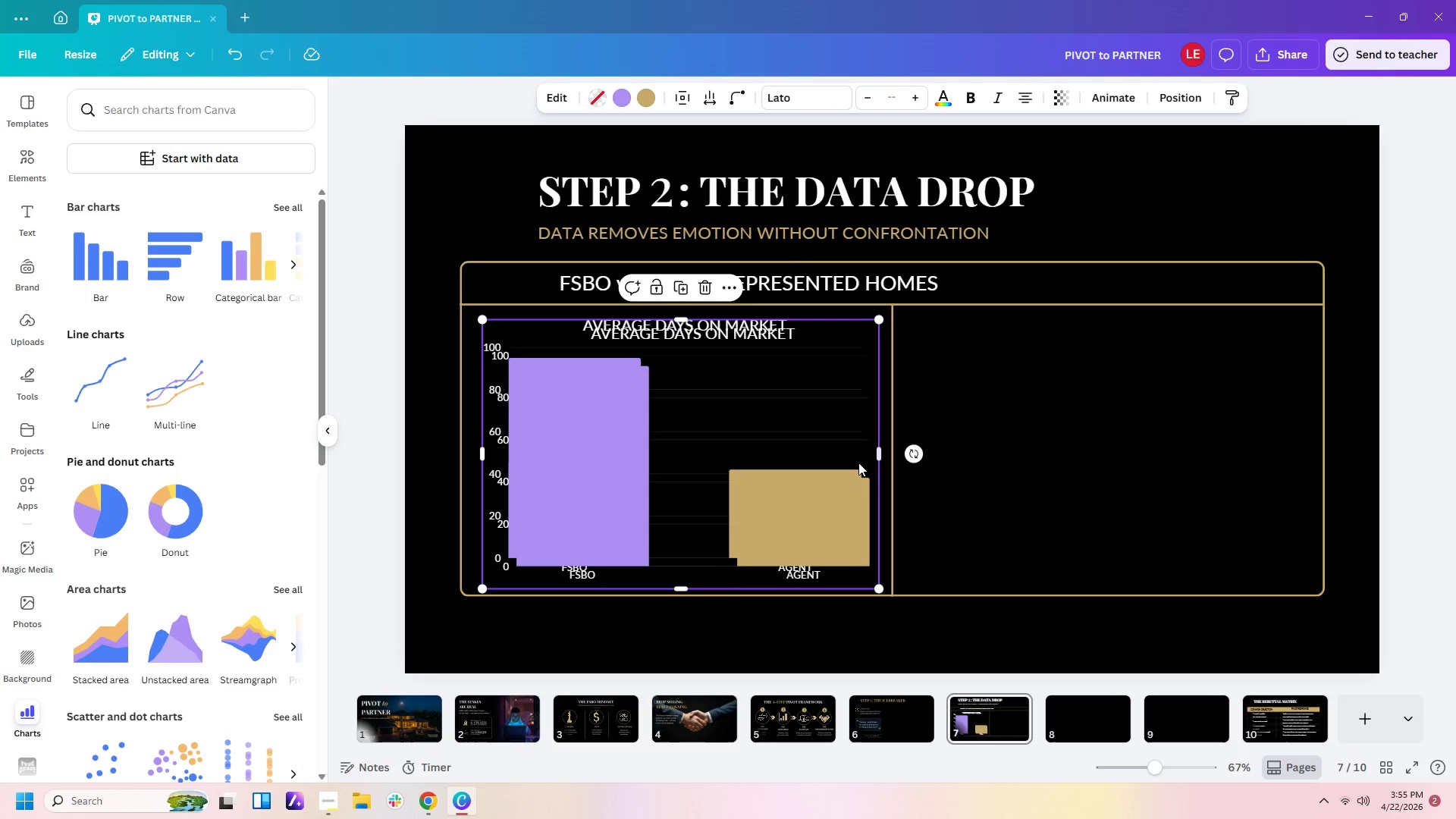 
left_click_drag(start_coordinate=[850, 451], to_coordinate=[1276, 444])
 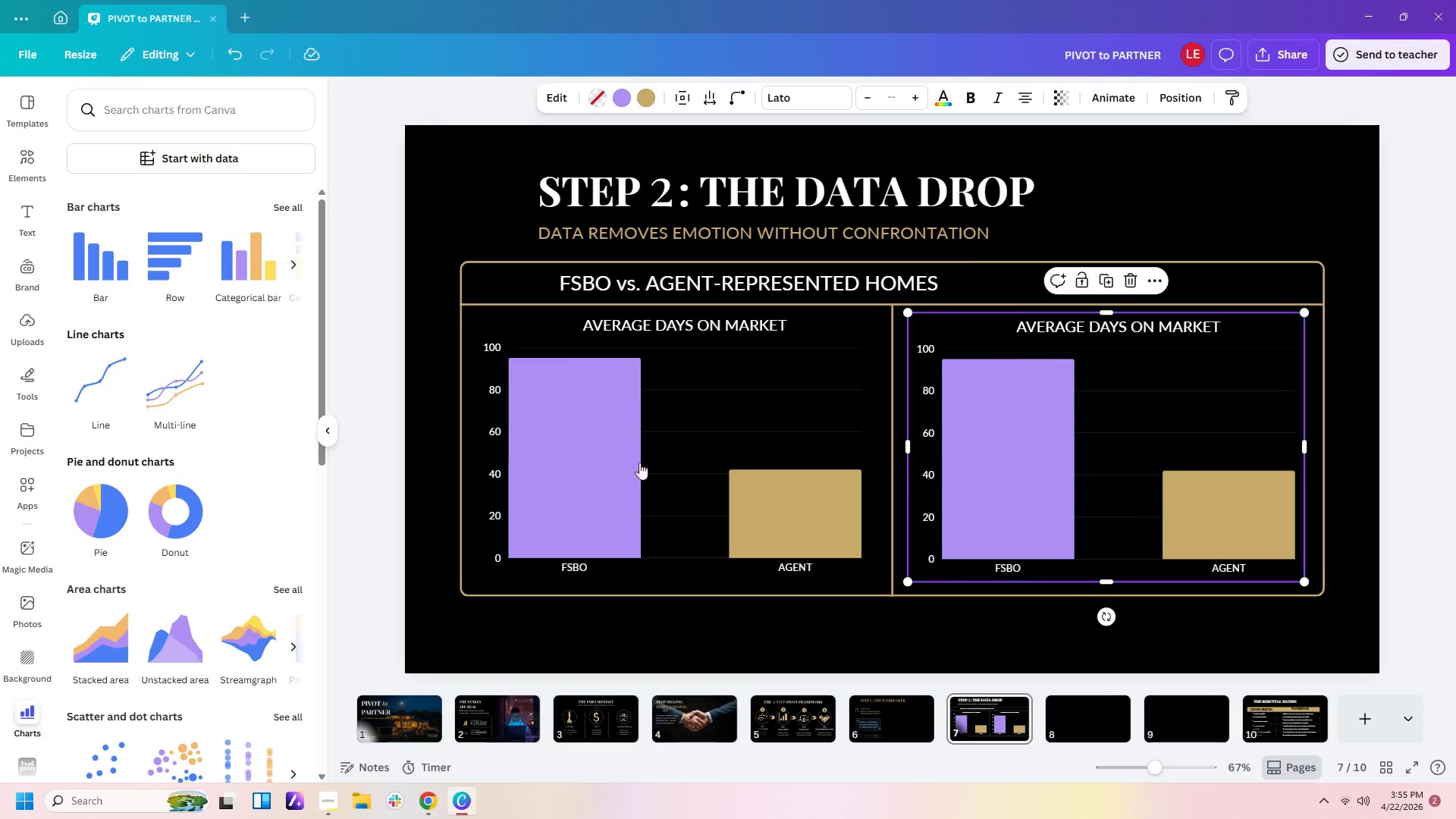 
left_click([1038, 440])
 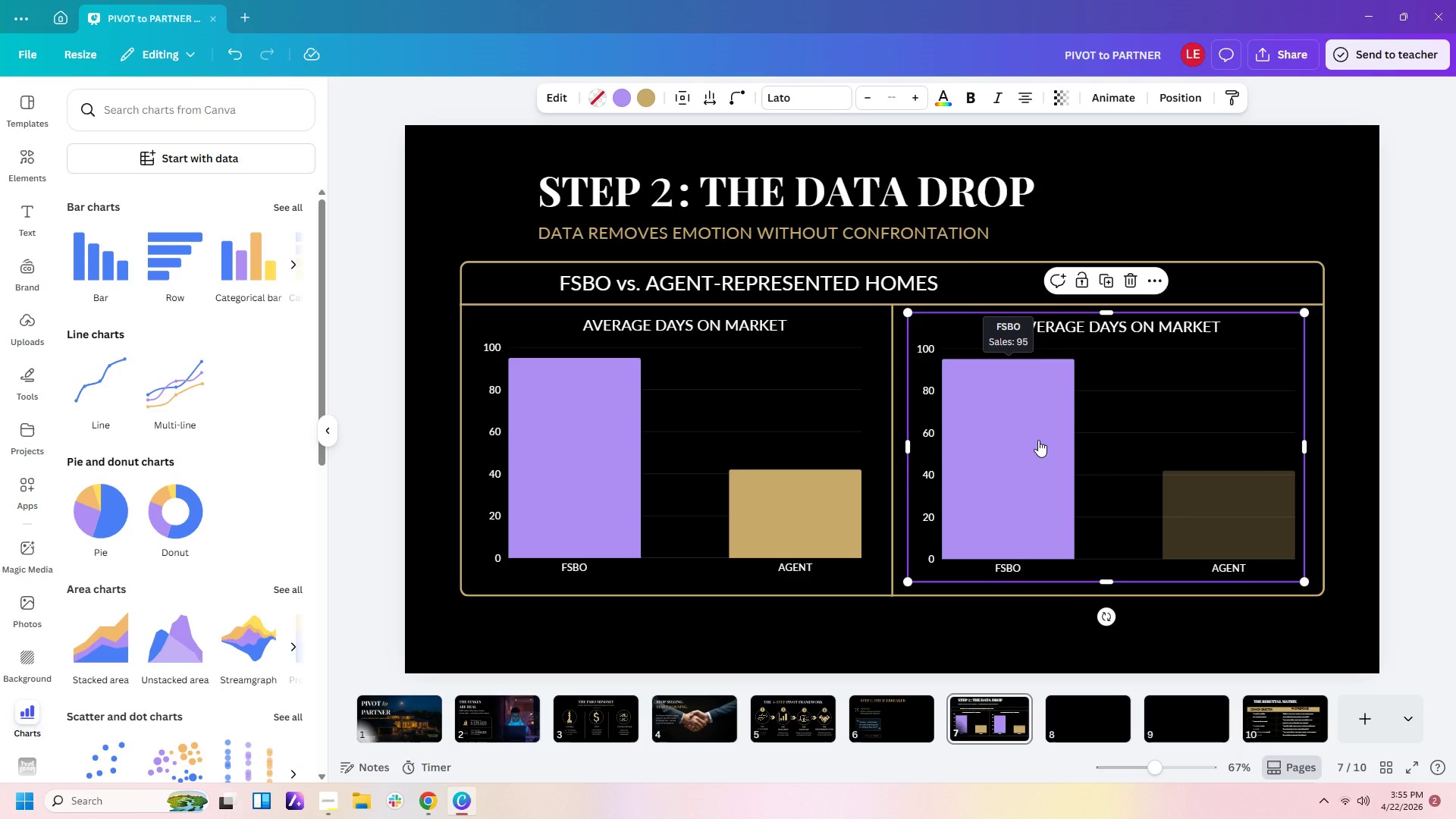 
double_click([1038, 440])
 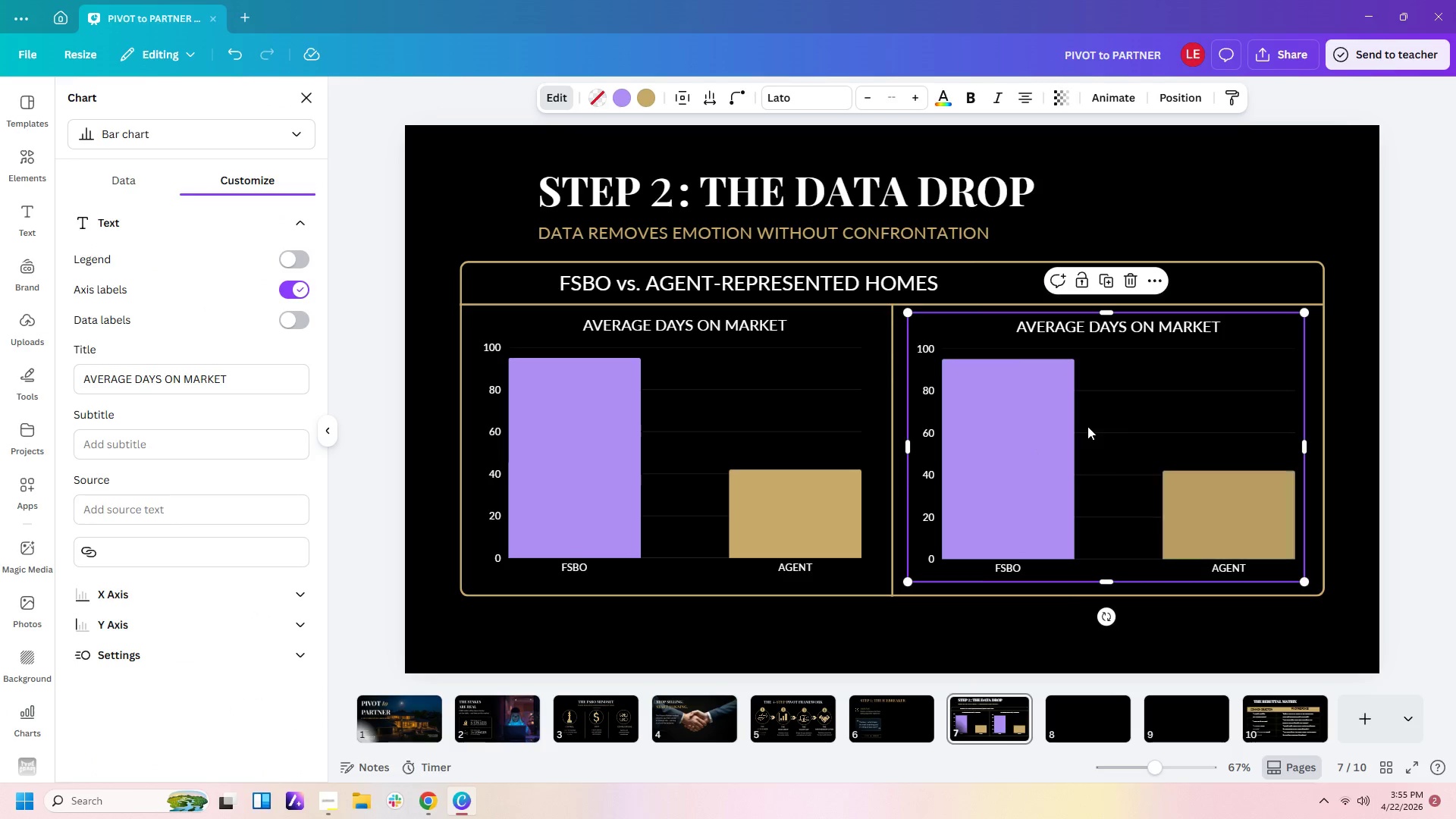 
double_click([1087, 426])
 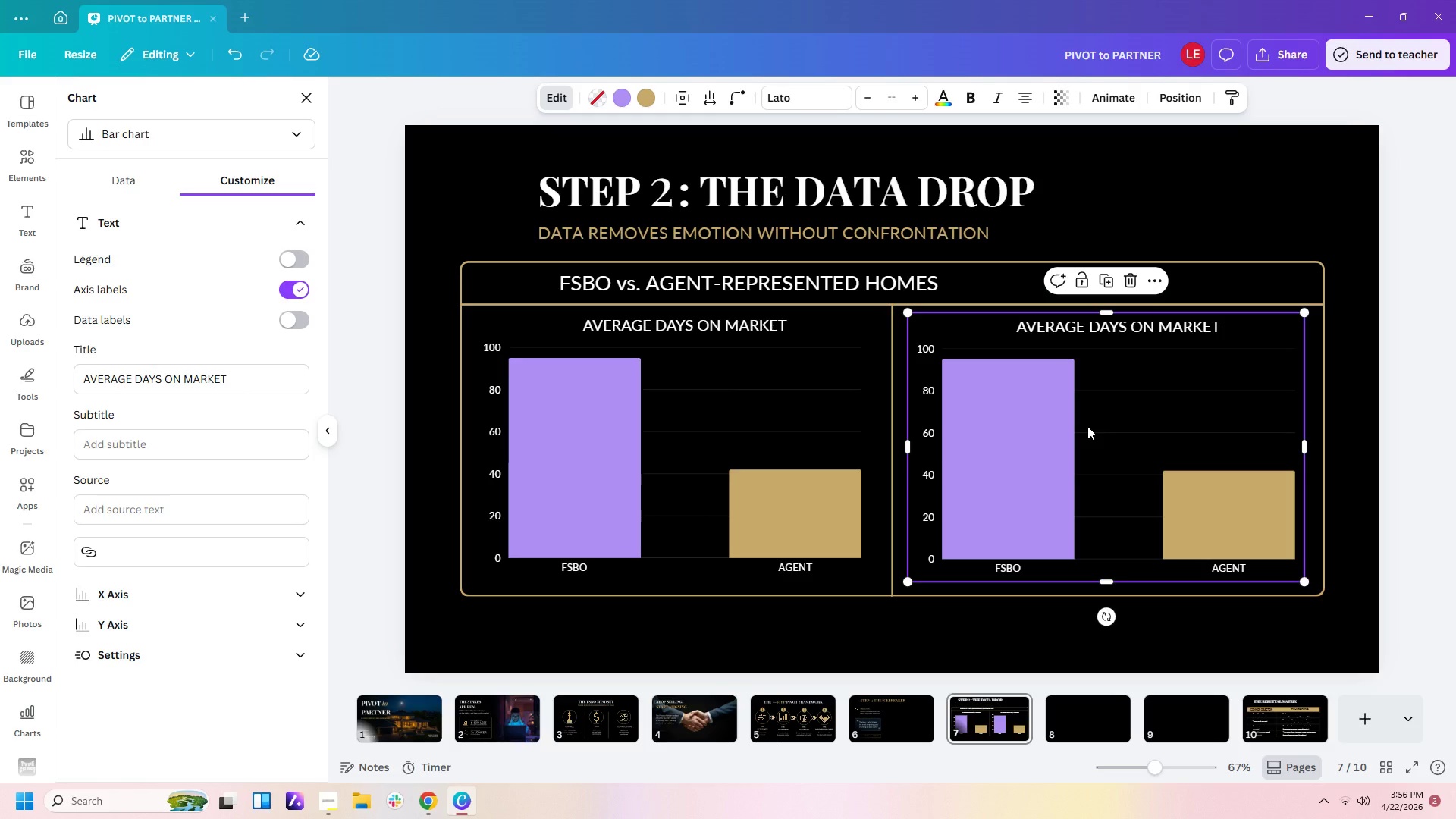 
wait(33.7)
 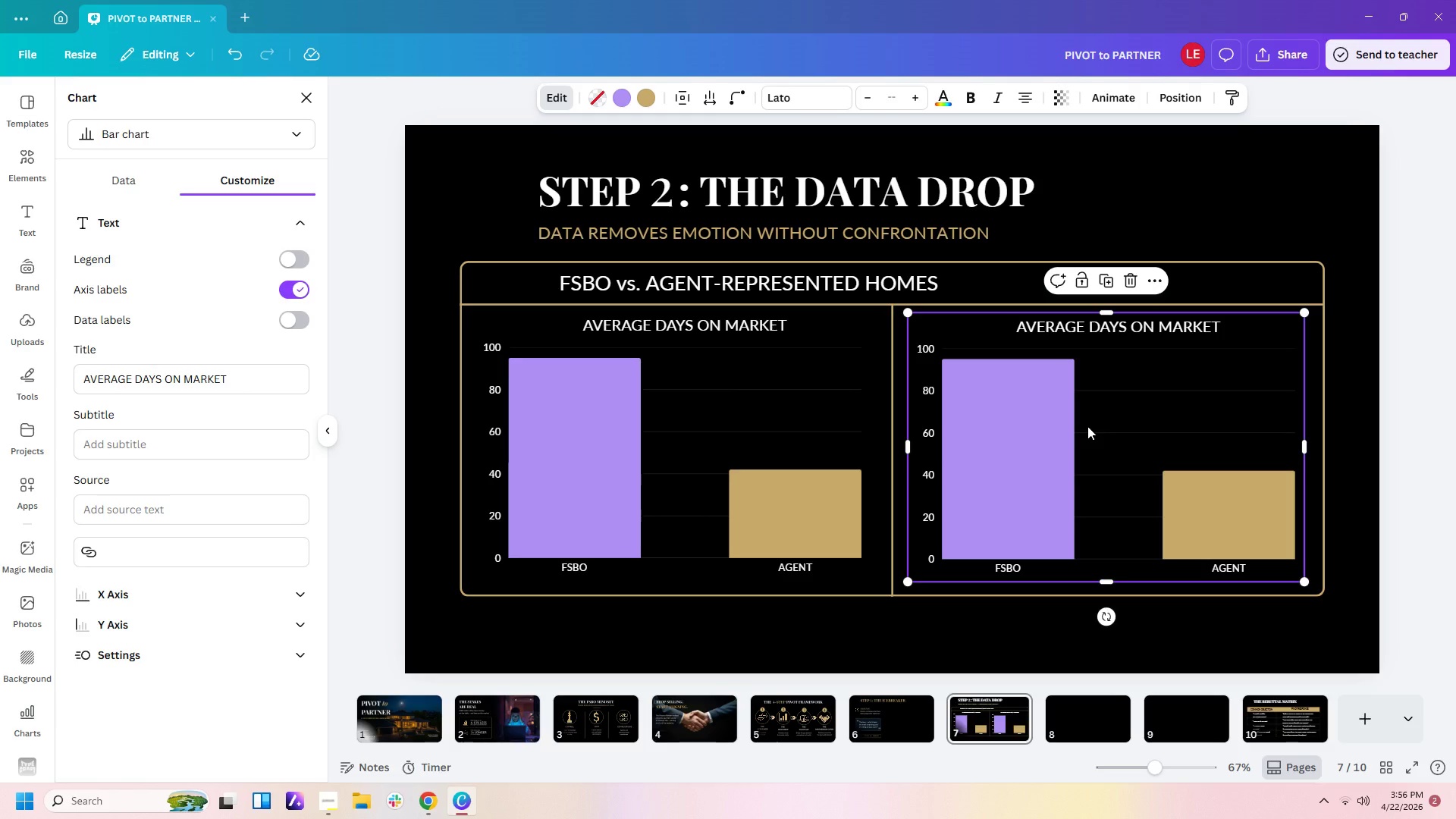 
double_click([974, 448])
 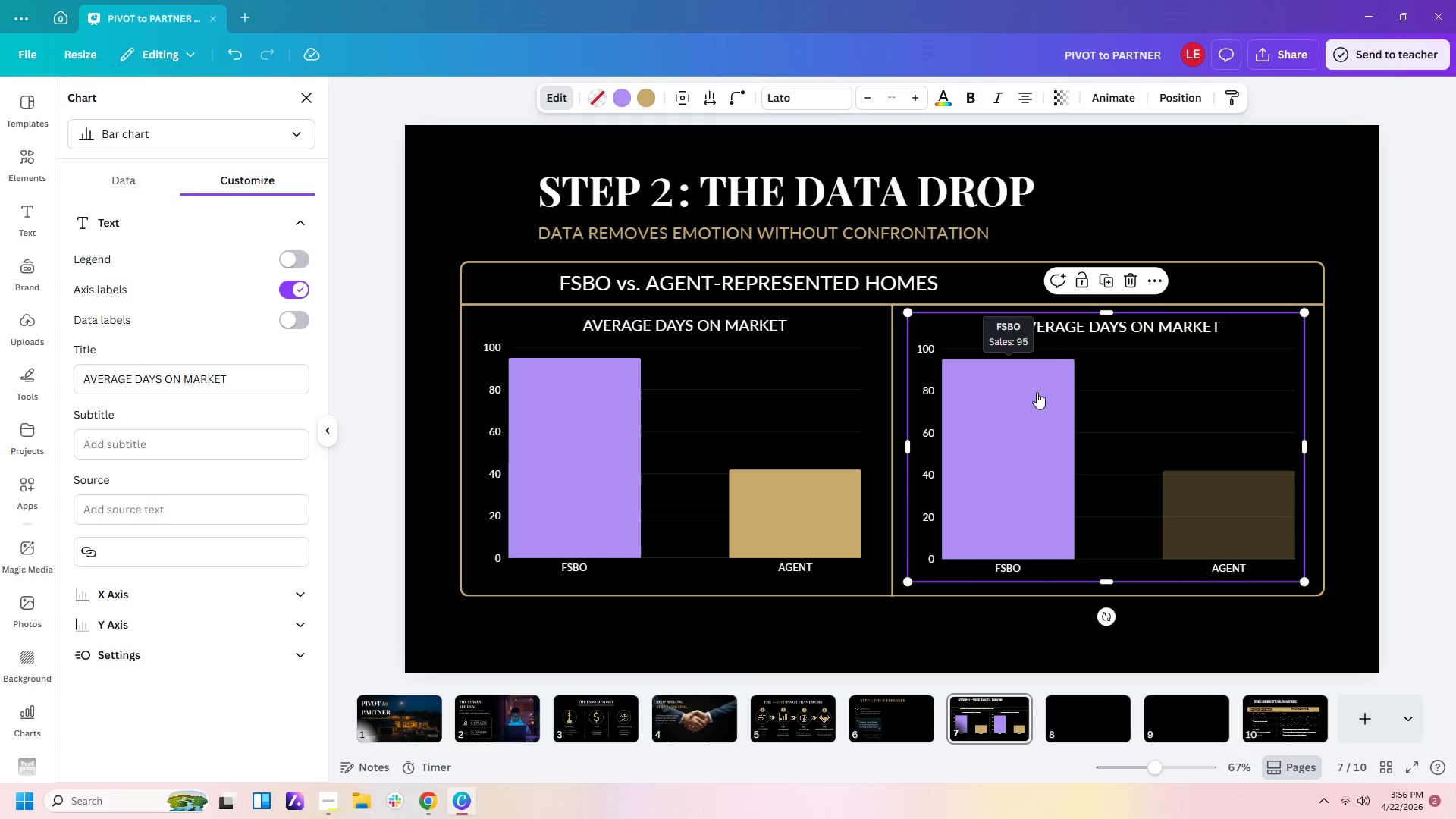 
double_click([1038, 406])
 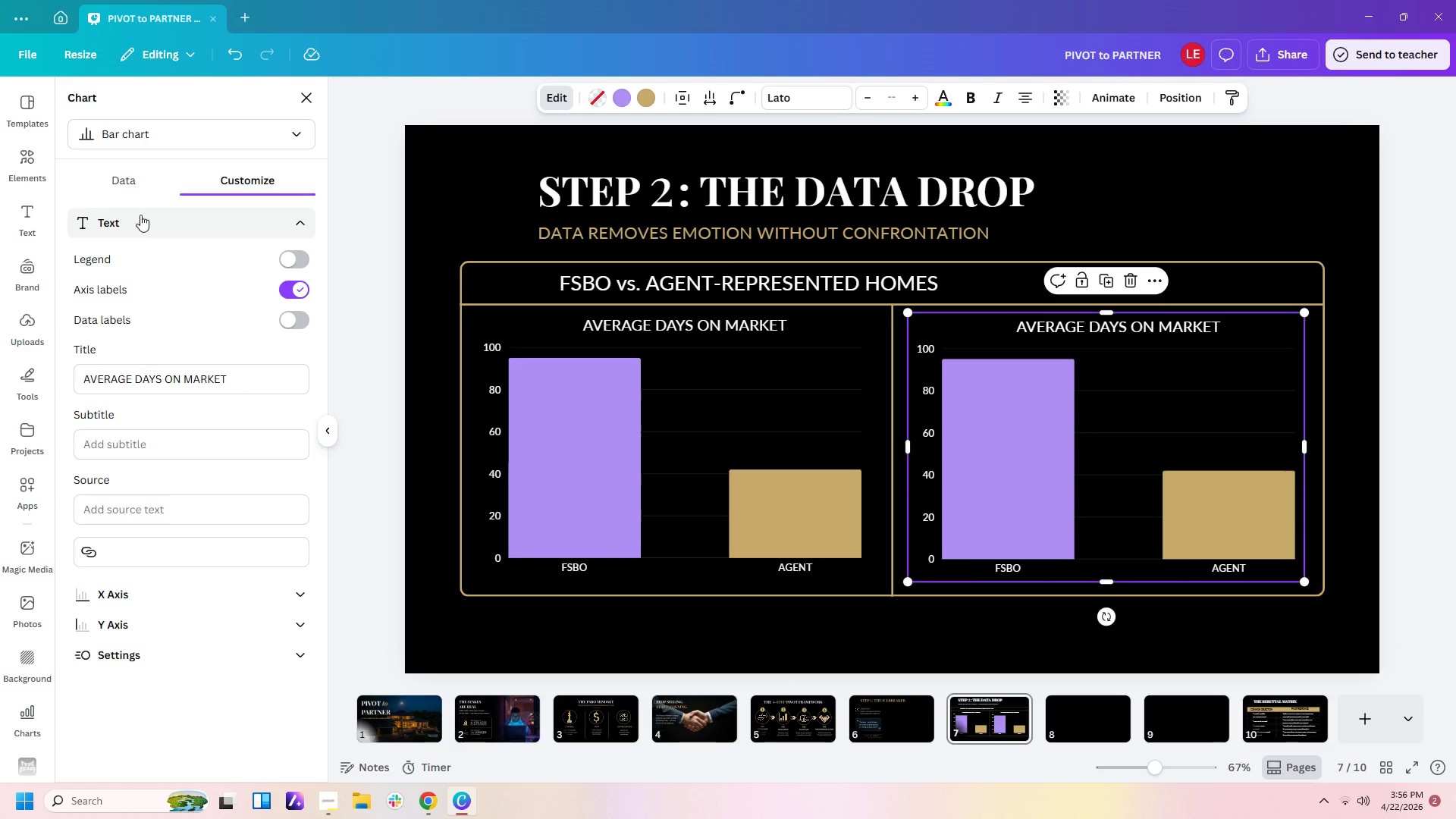 
left_click([136, 174])
 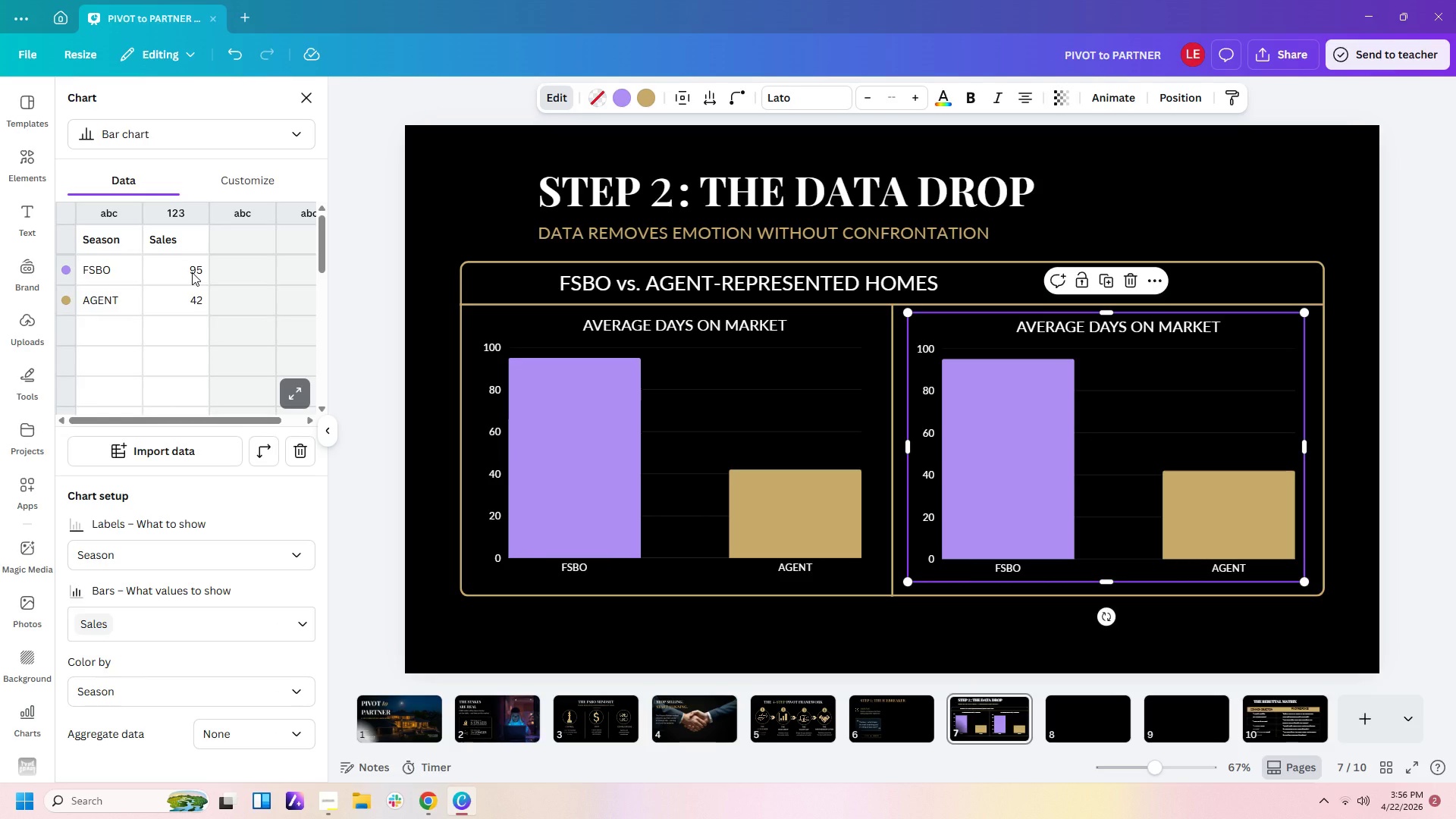 
left_click([192, 272])
 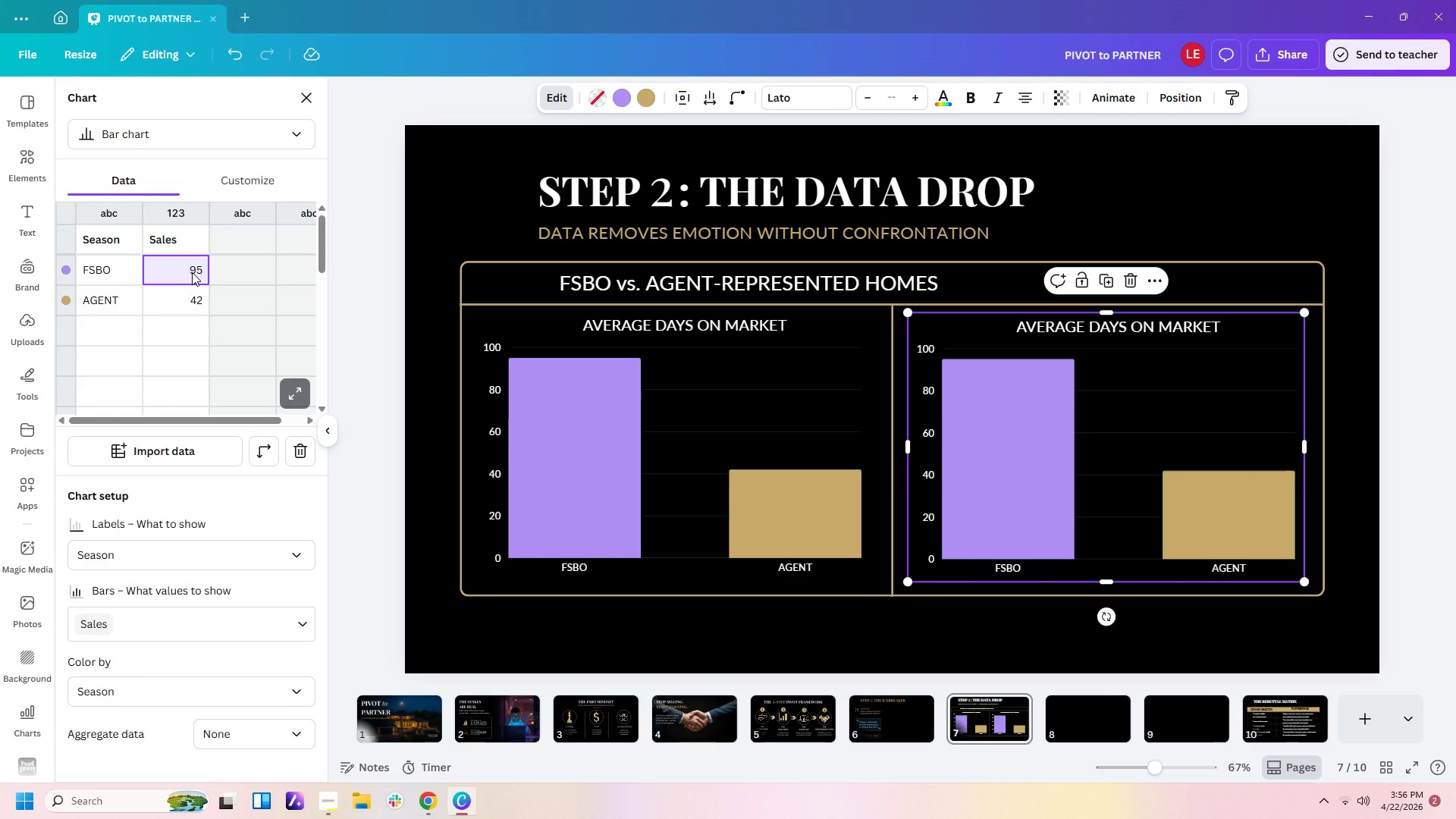 
key(Numpad8)
 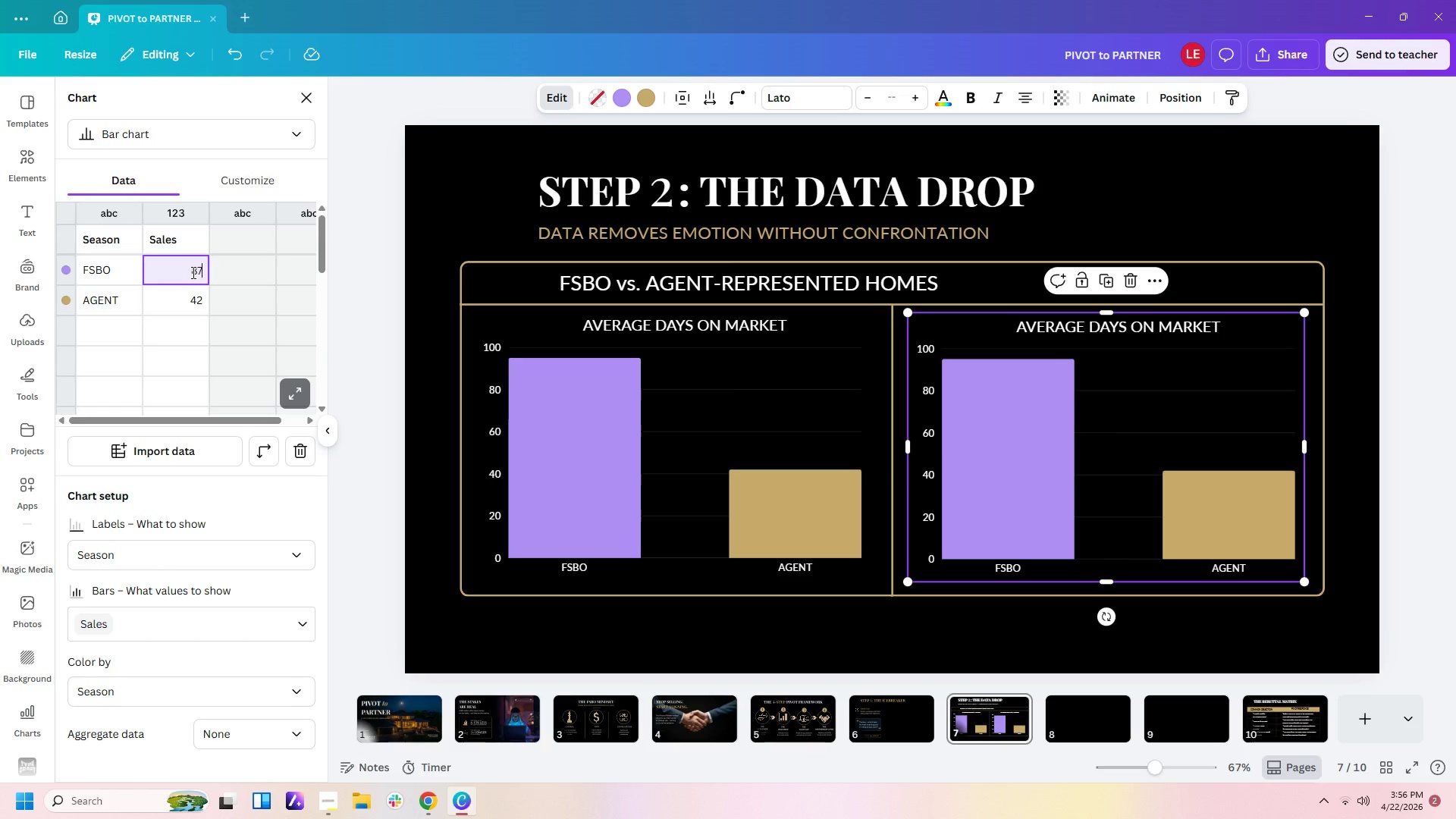 
key(Numpad7)
 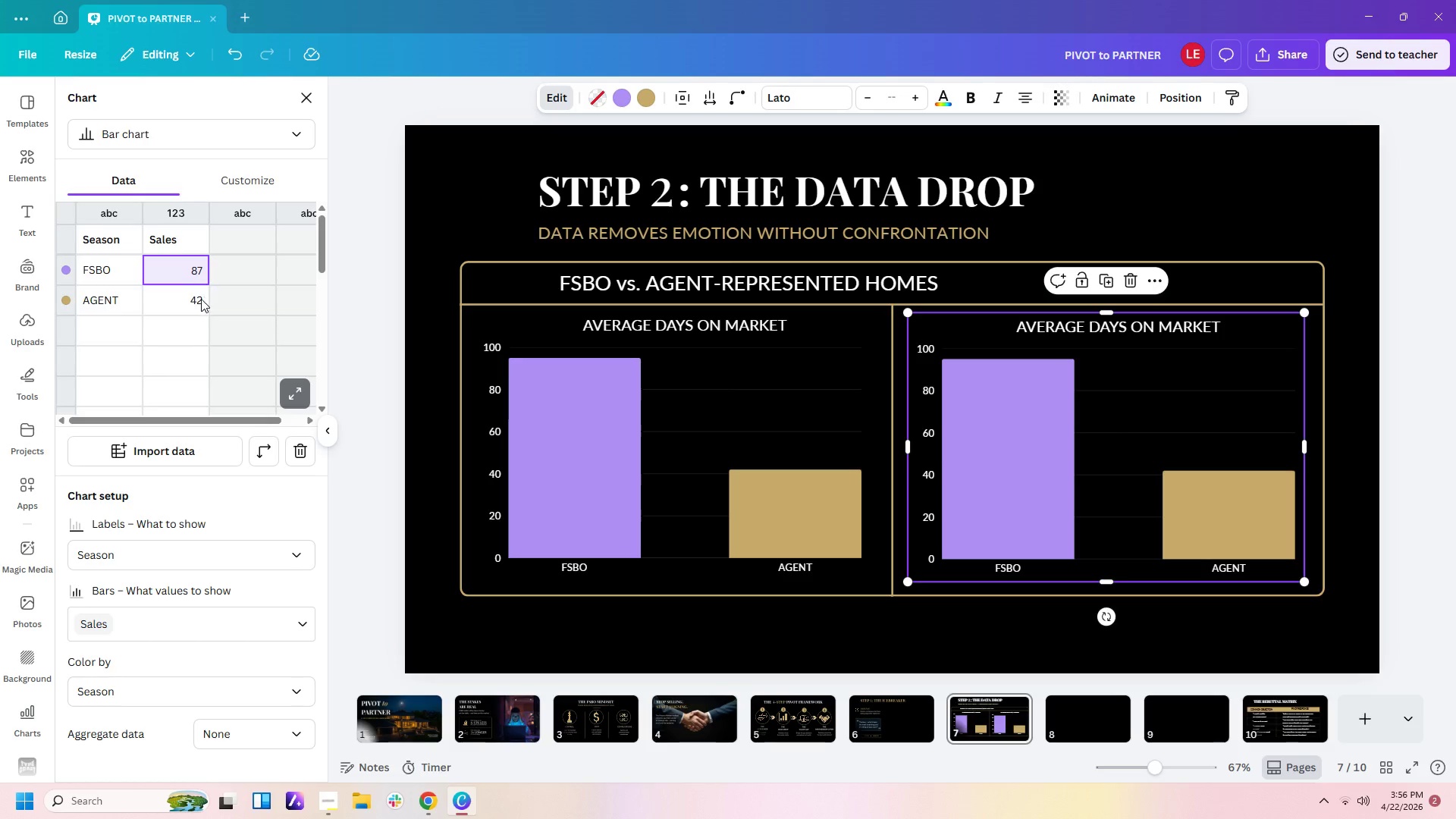 
left_click([199, 300])
 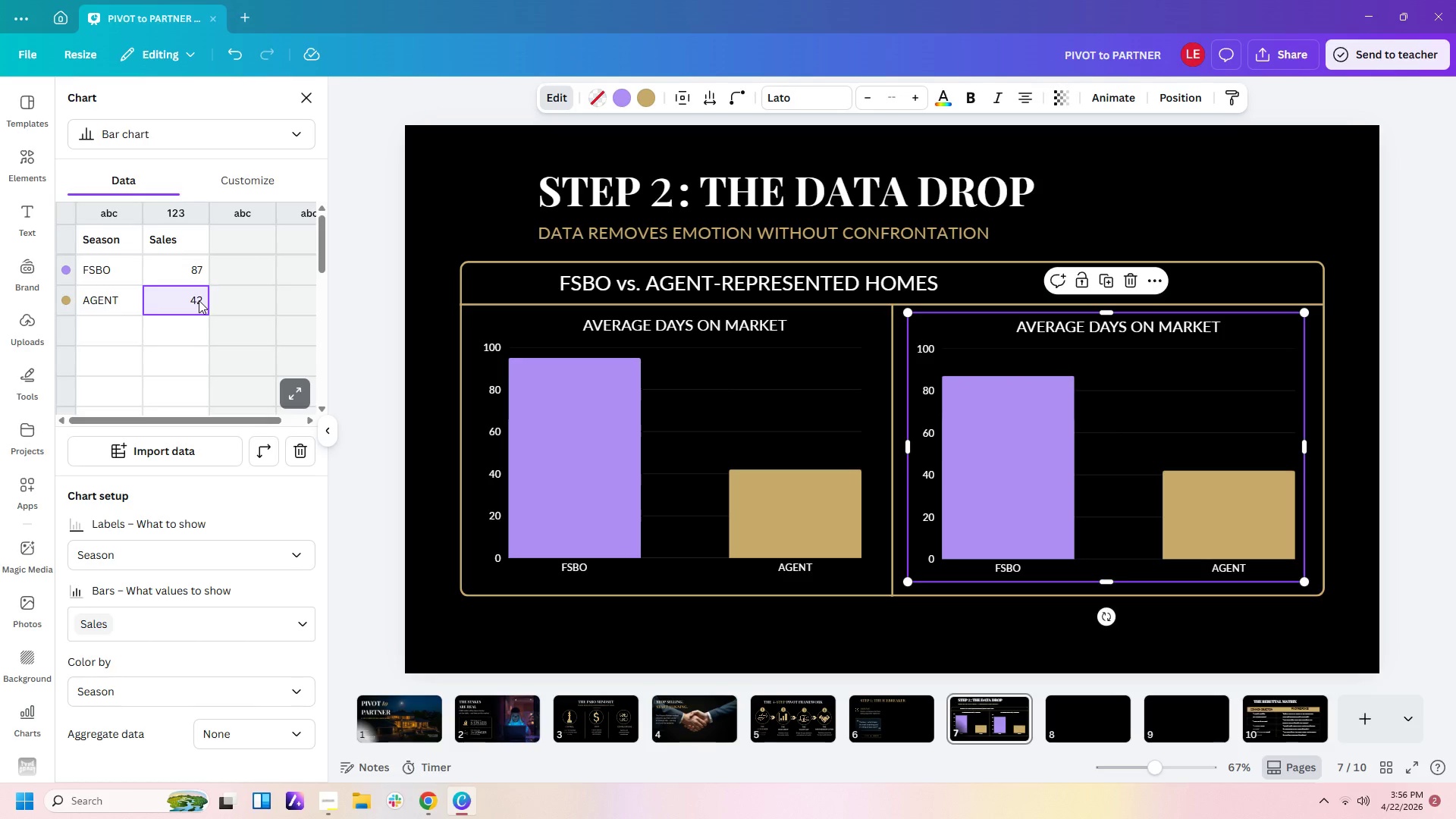 
key(Numpad9)
 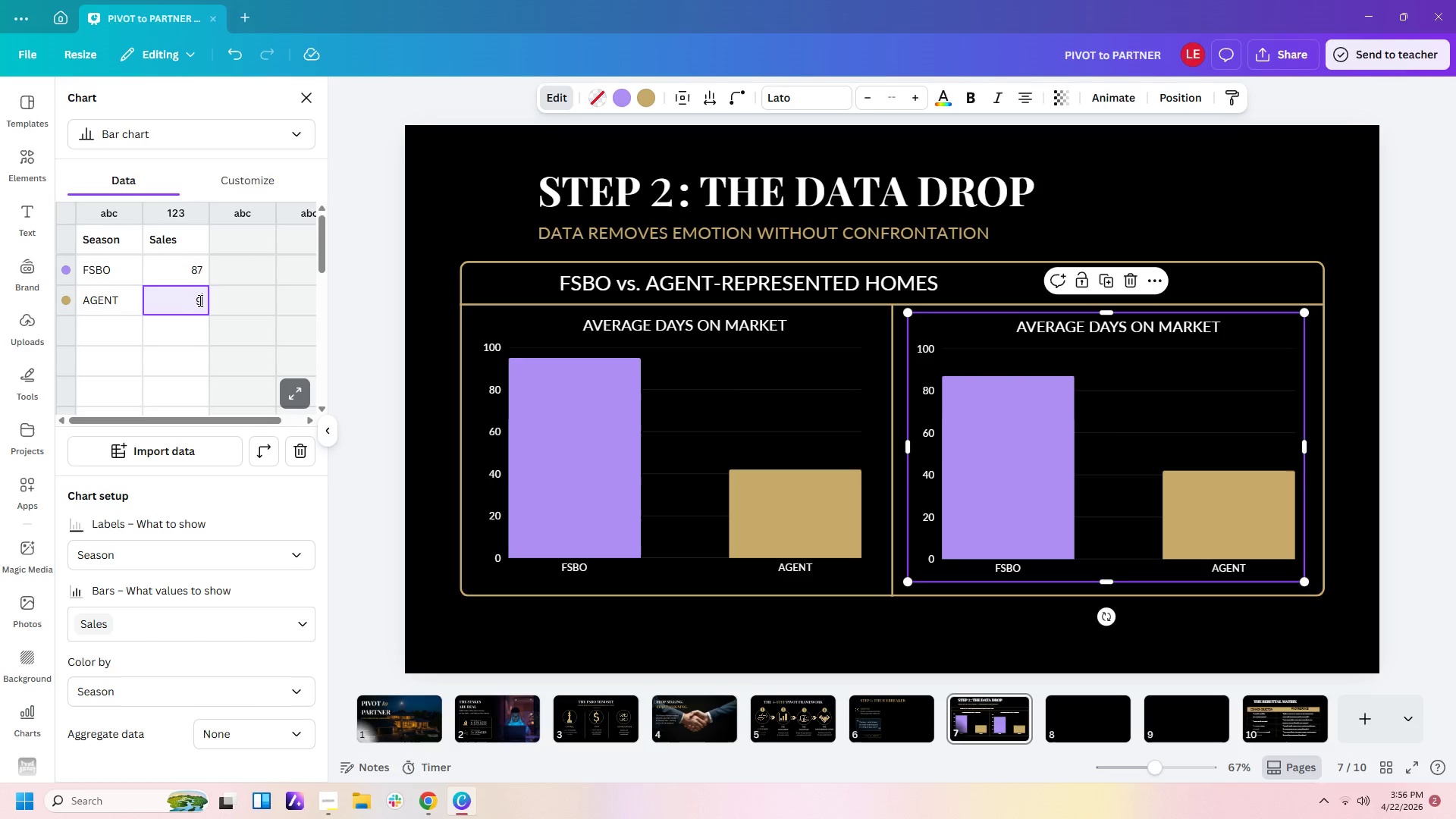 
key(Numpad7)
 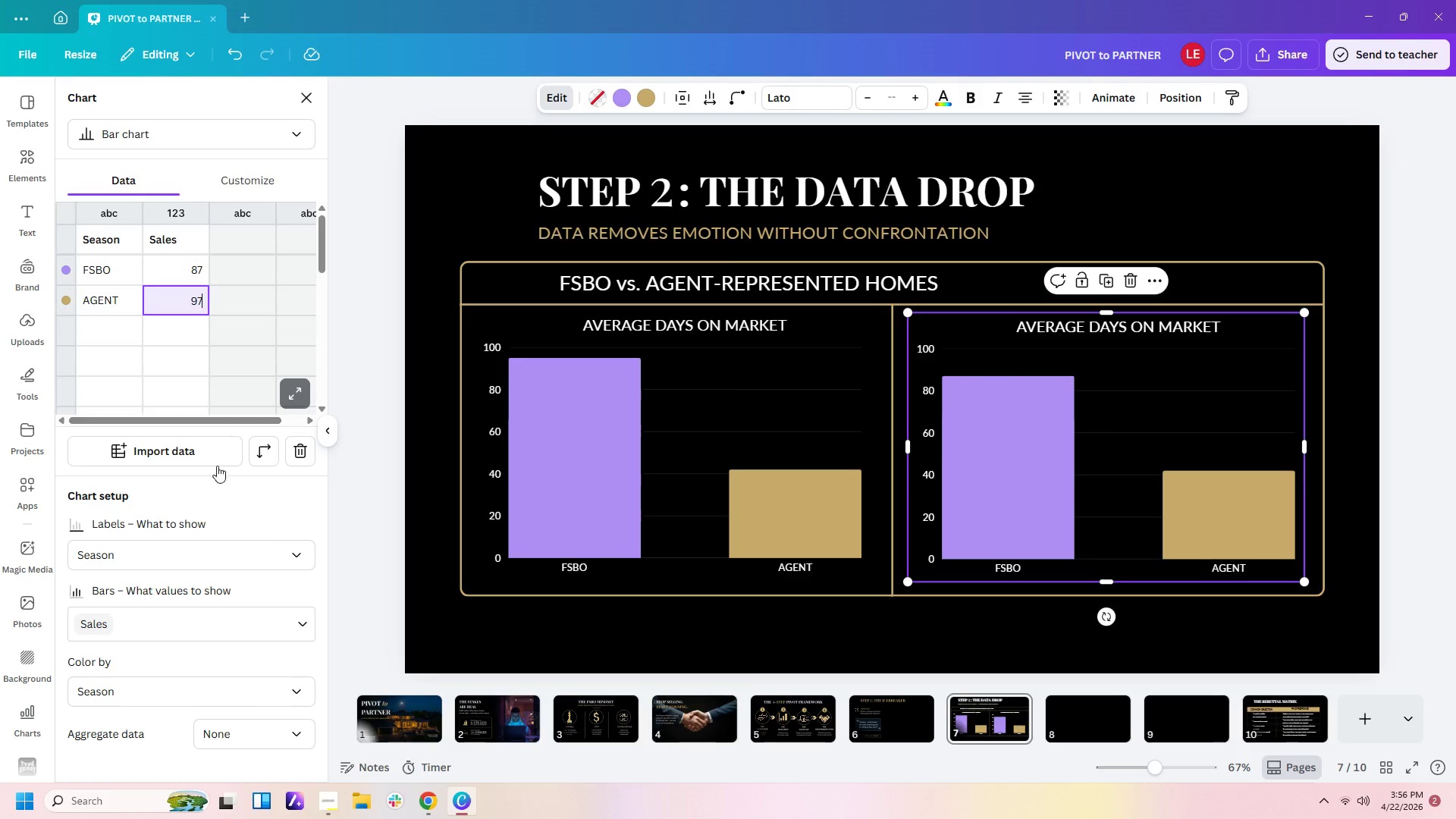 
left_click([290, 501])
 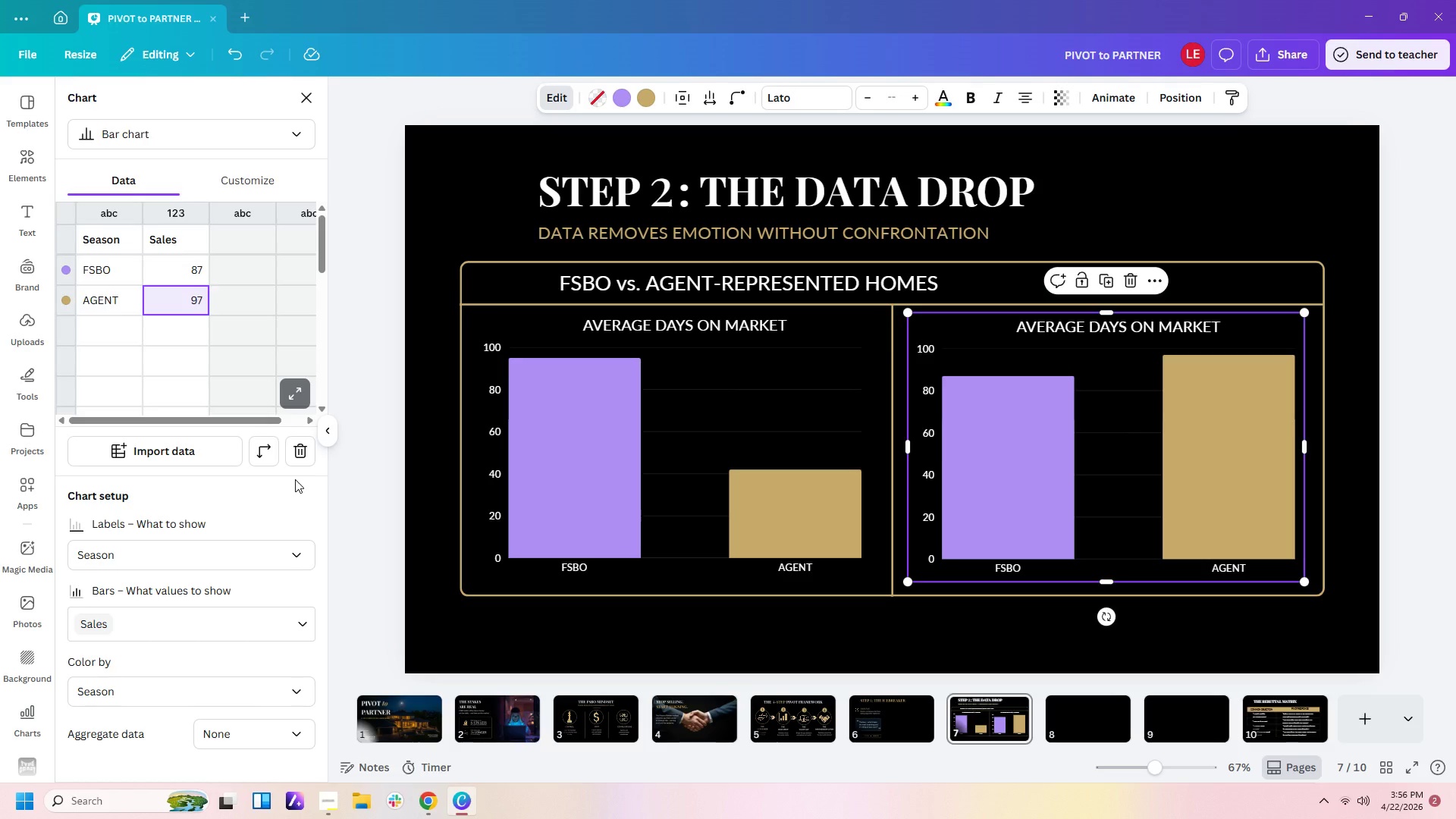 
wait(11.76)
 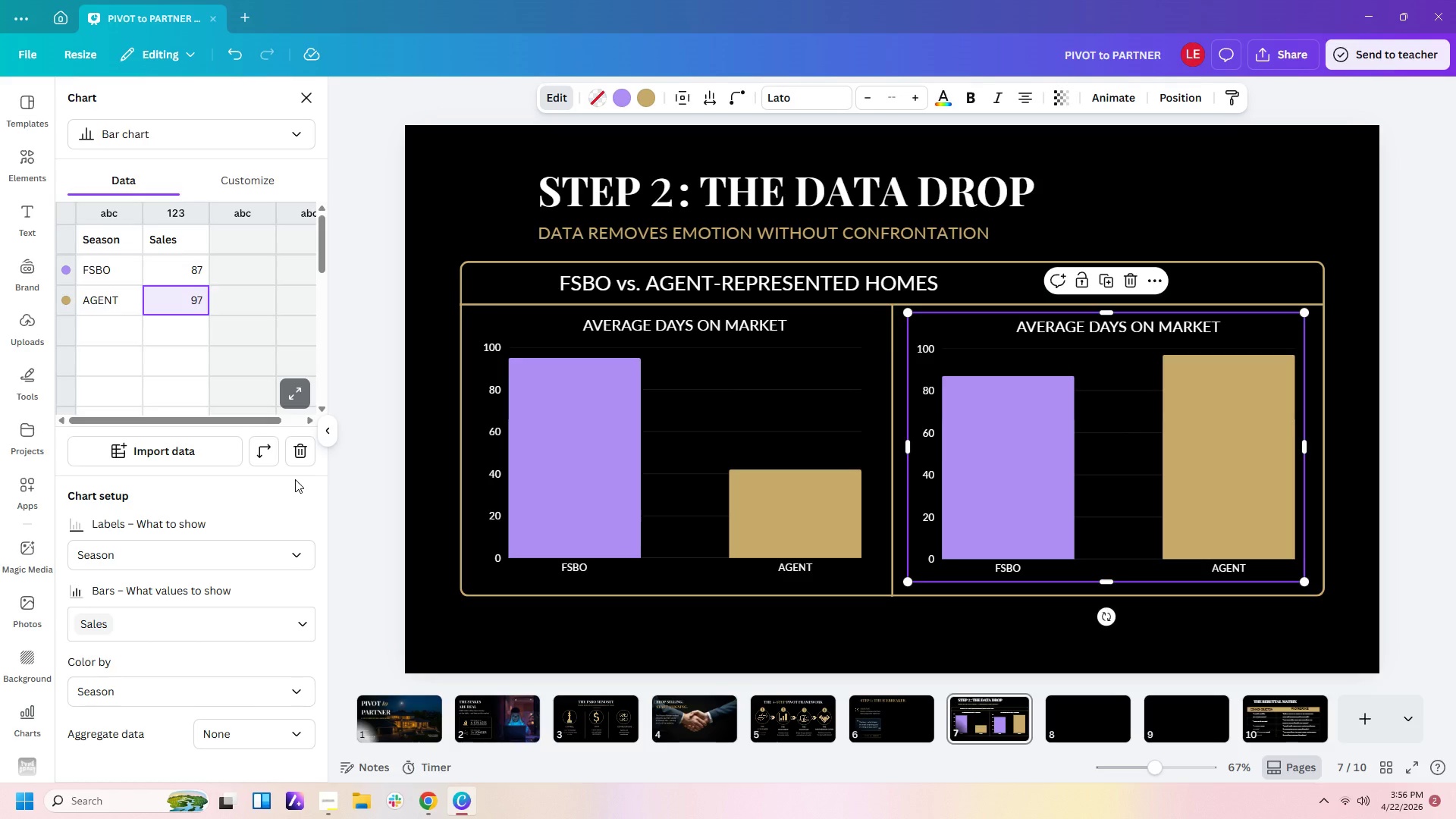 
mouse_move([300, 405])
 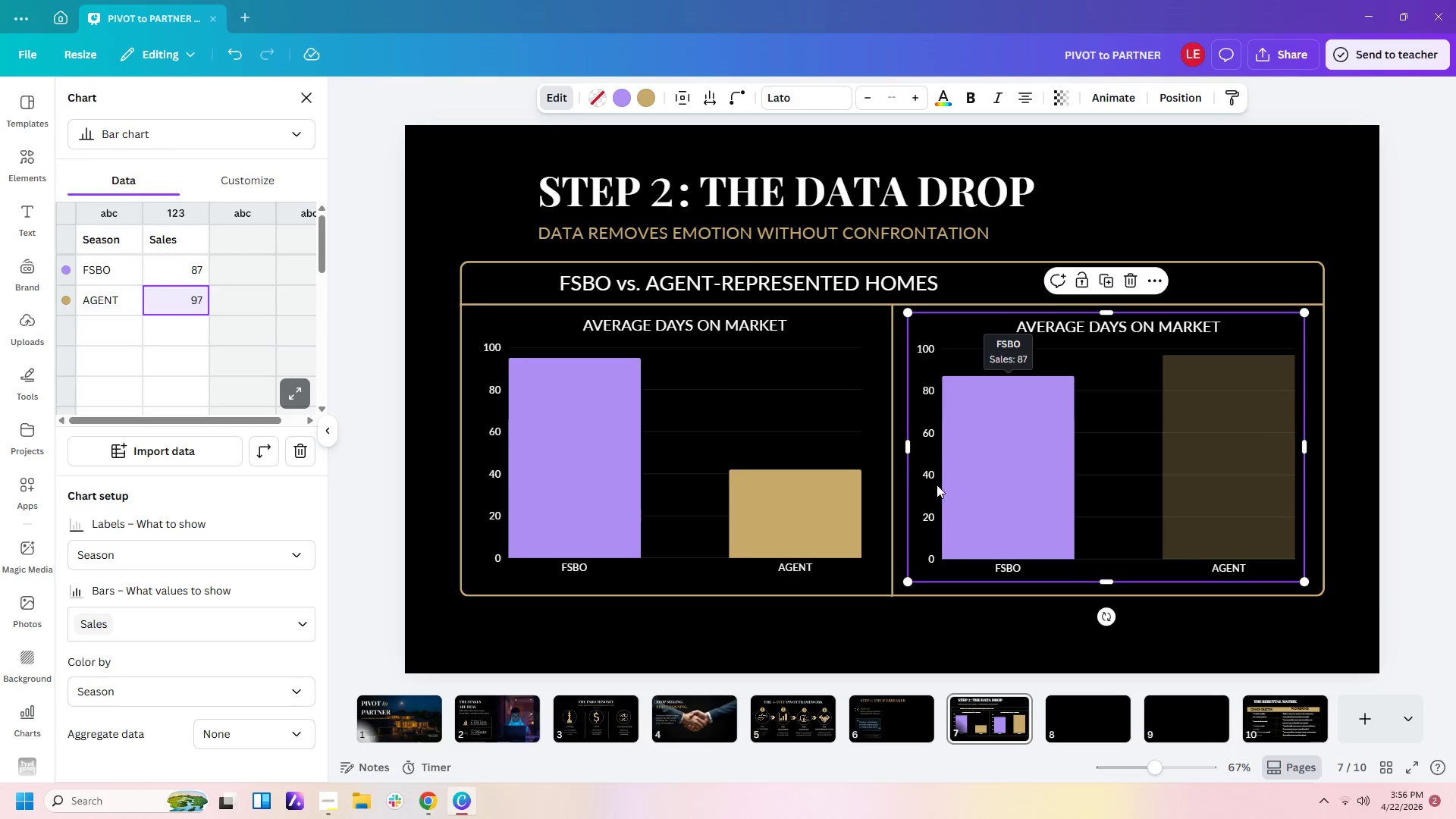 
left_click([933, 485])
 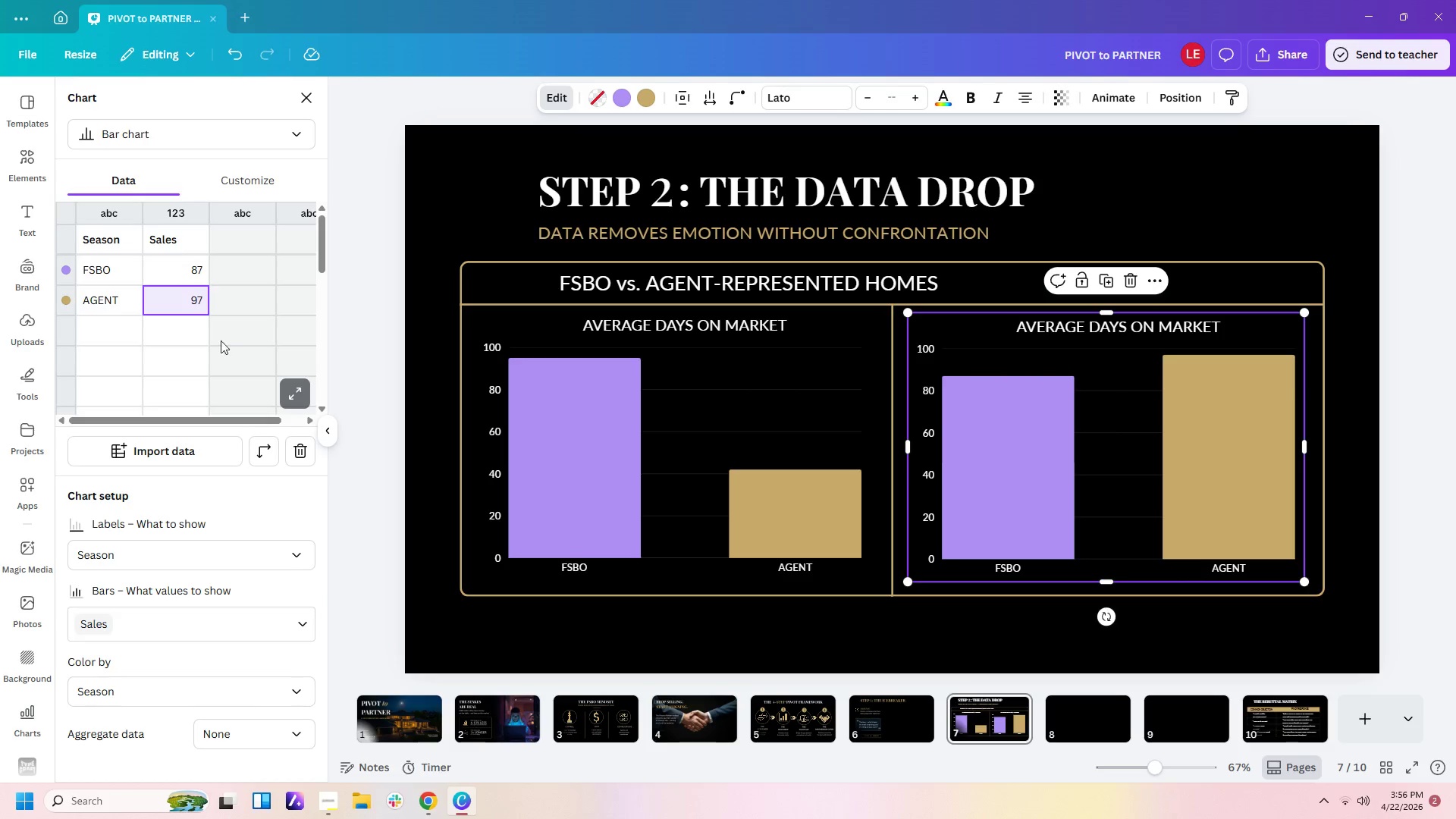 
left_click([169, 235])
 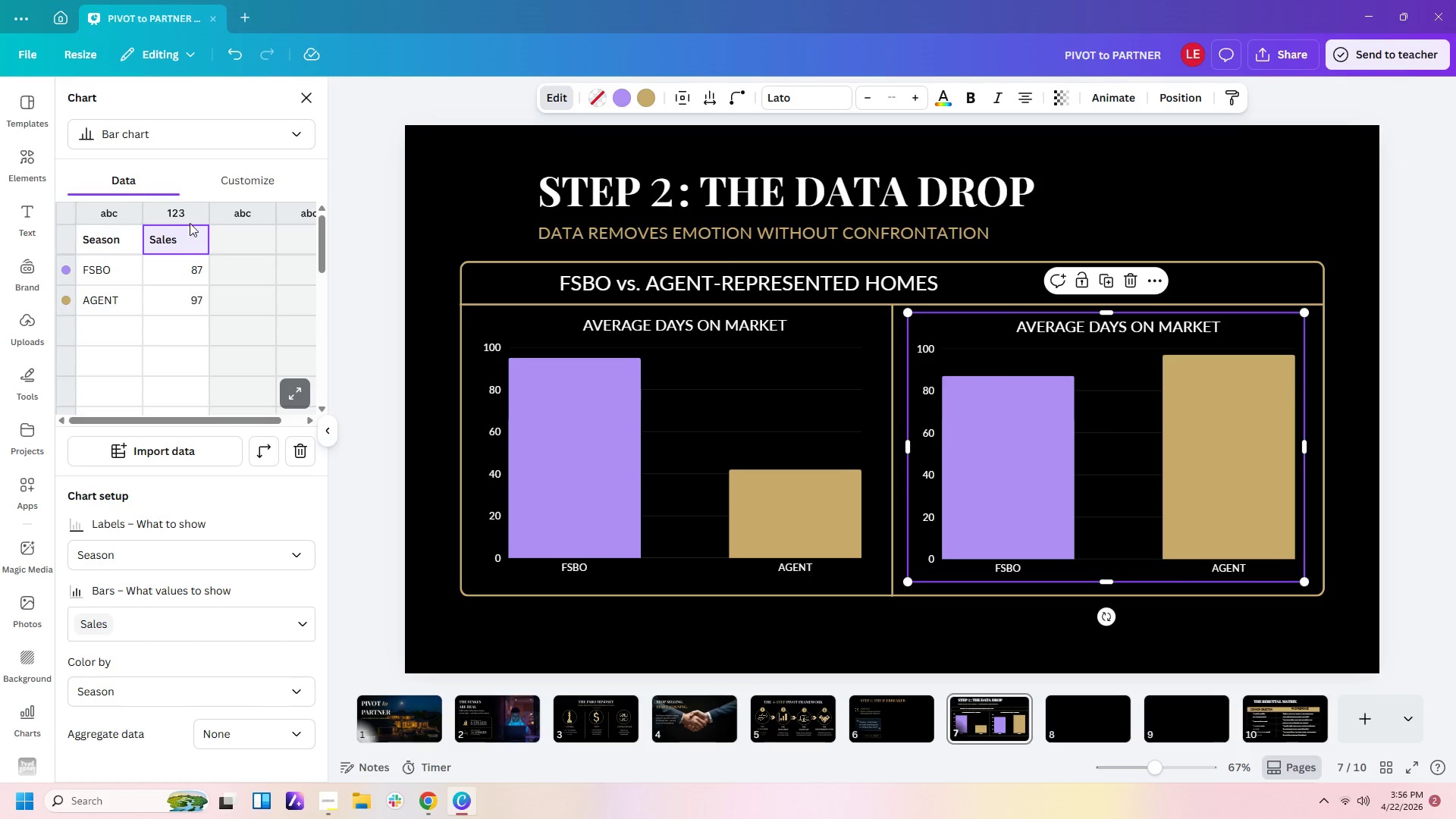 
left_click([191, 216])
 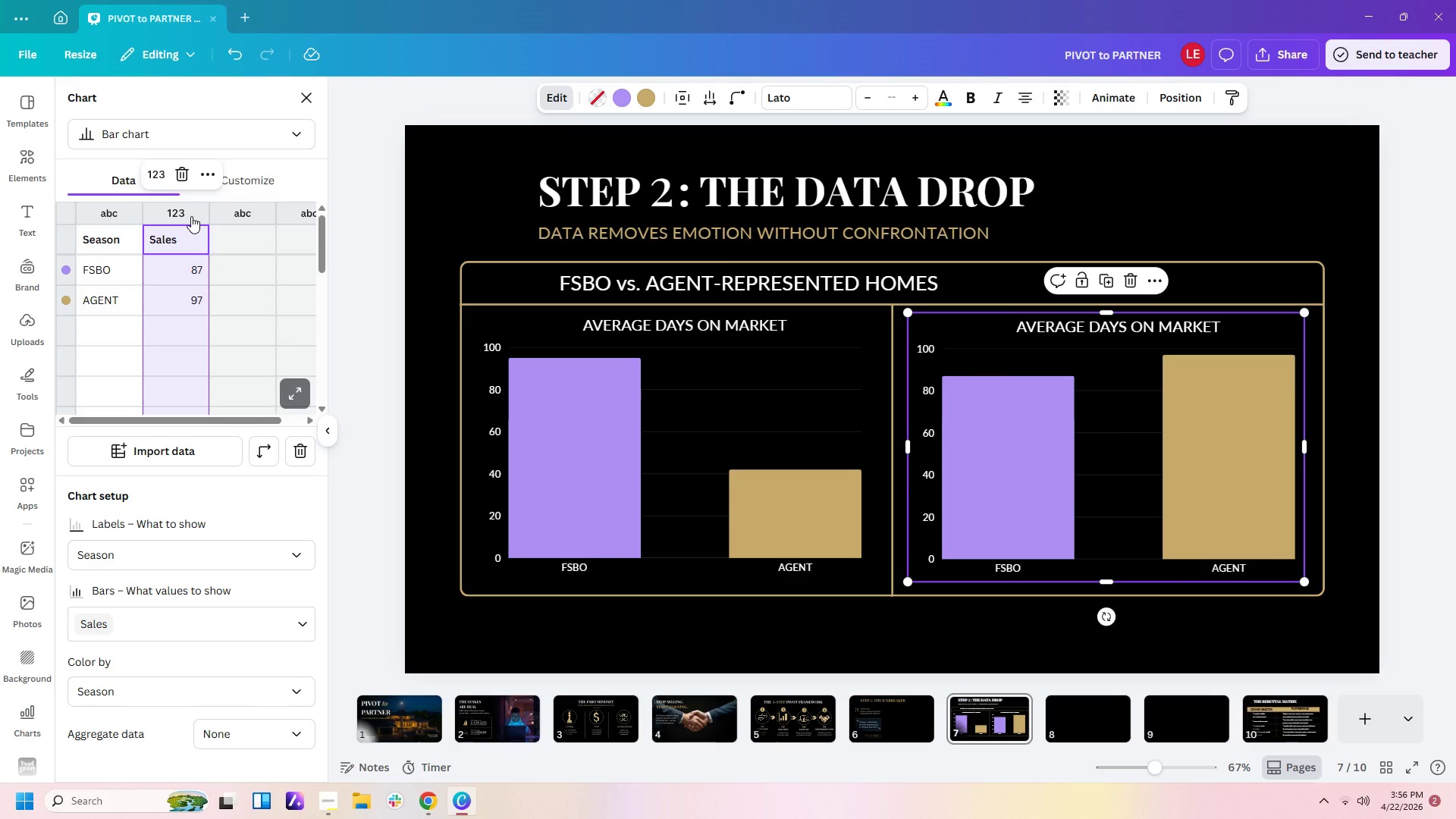 
left_click([191, 216])
 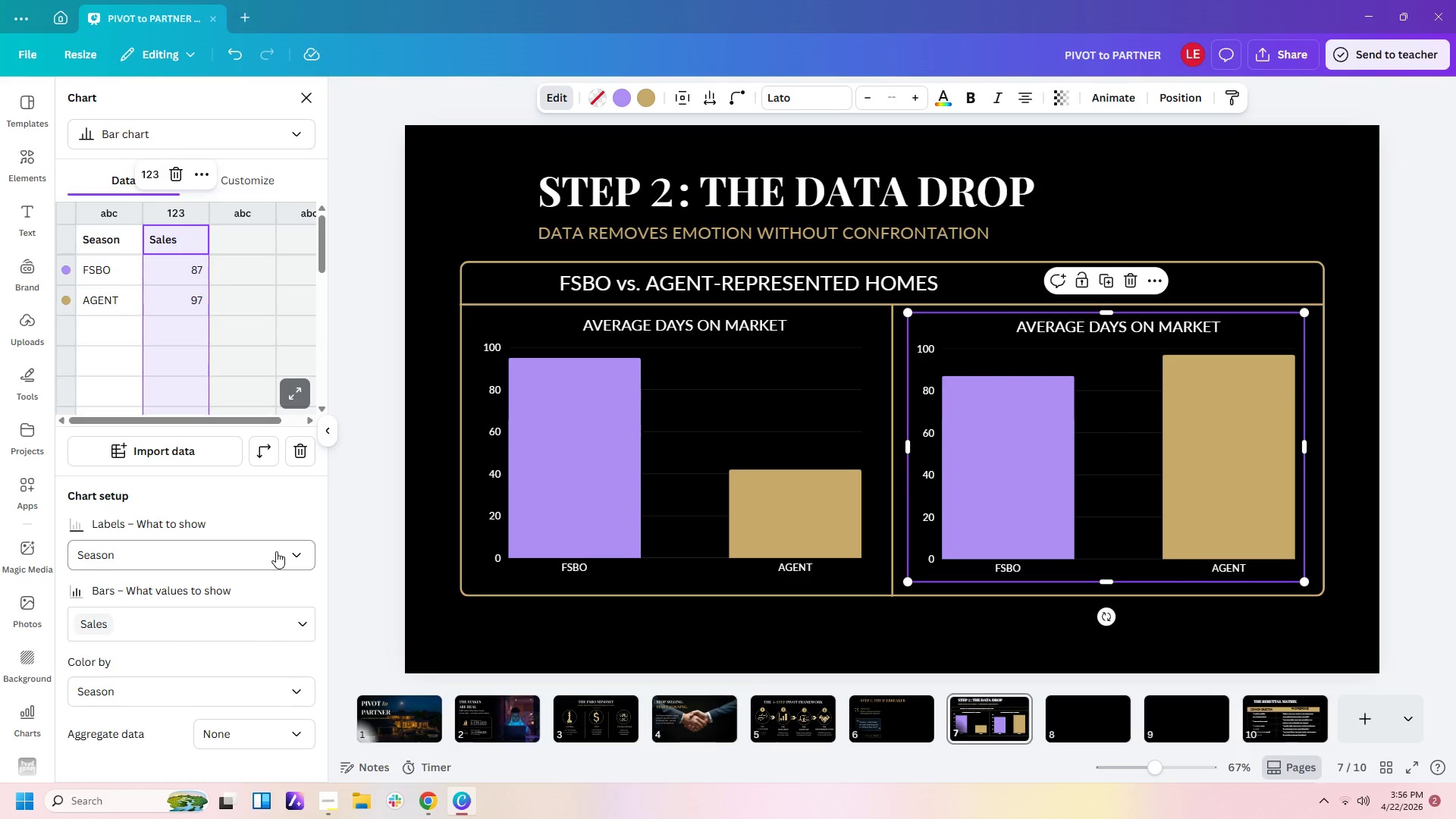 
left_click([276, 551])
 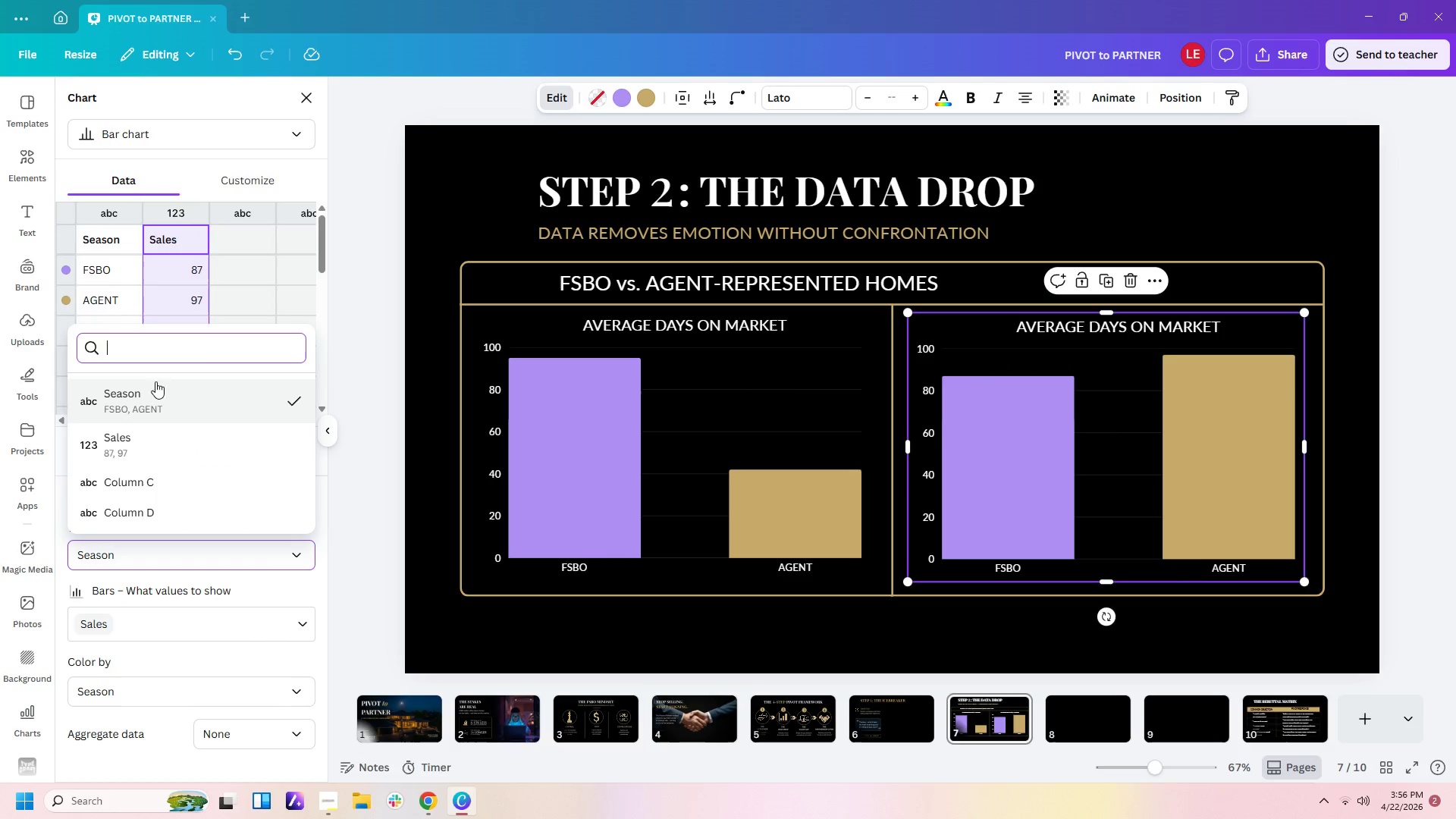 
left_click([93, 237])
 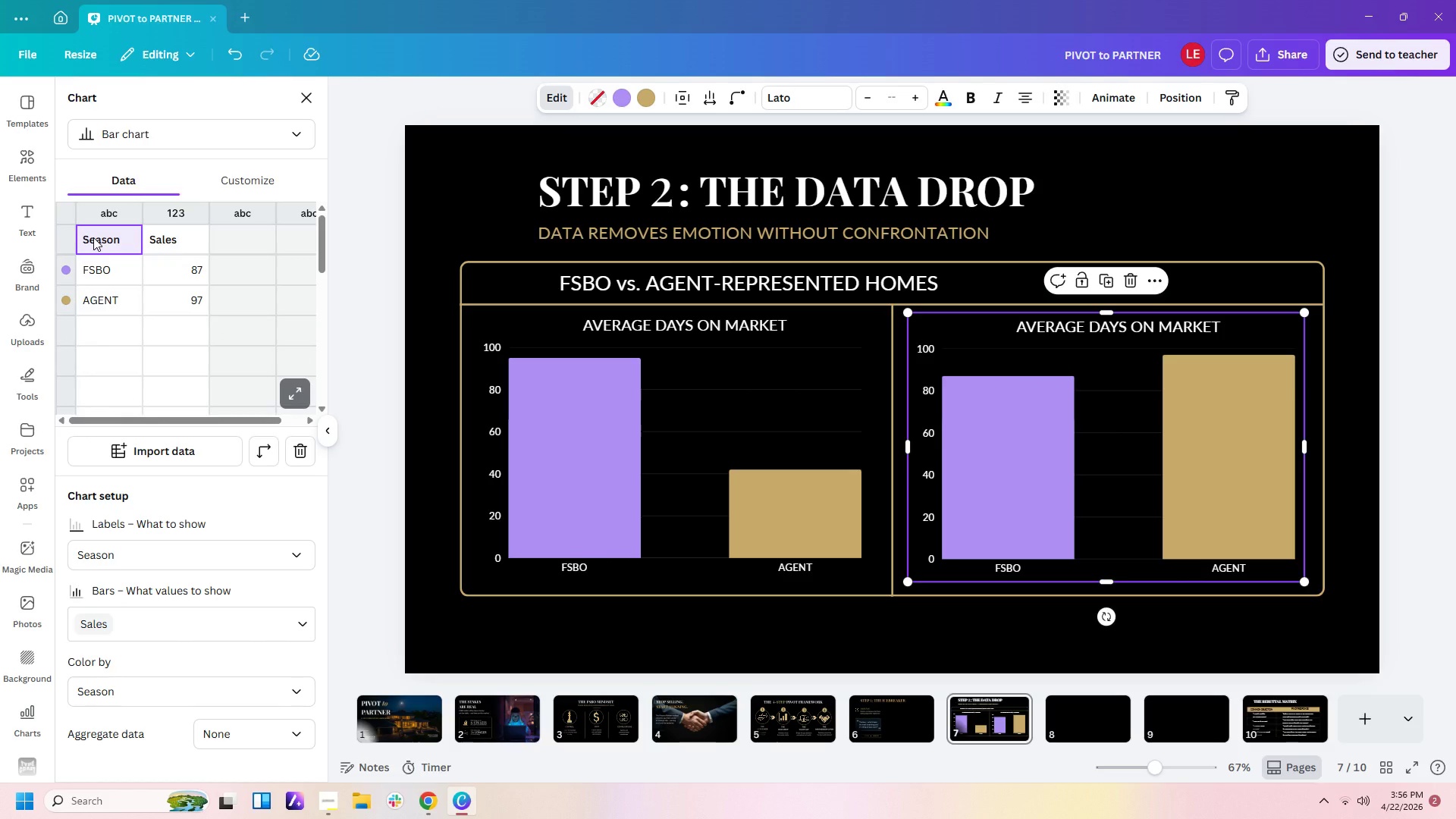 
key(Delete)
 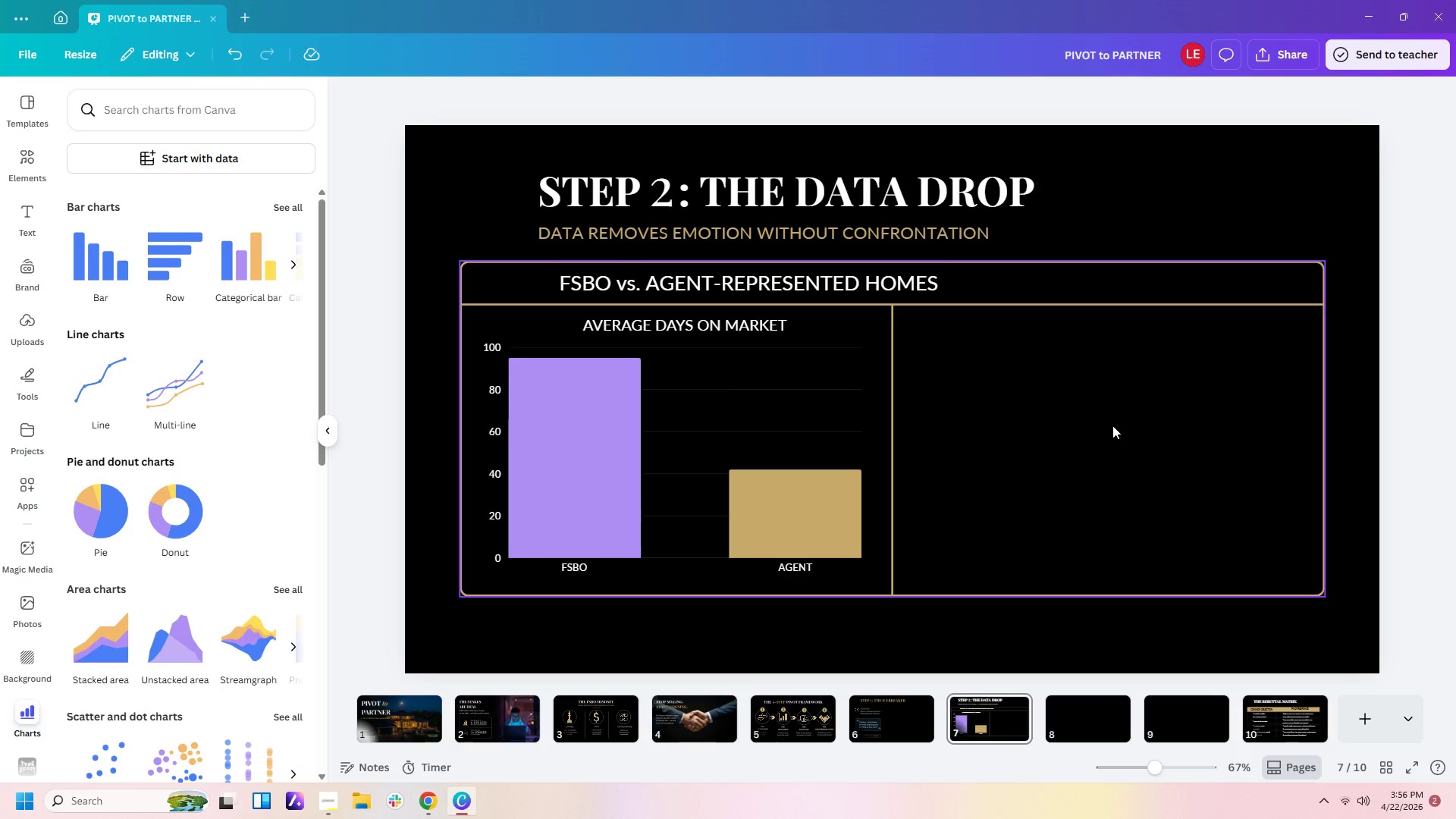 
key(Control+Z)
 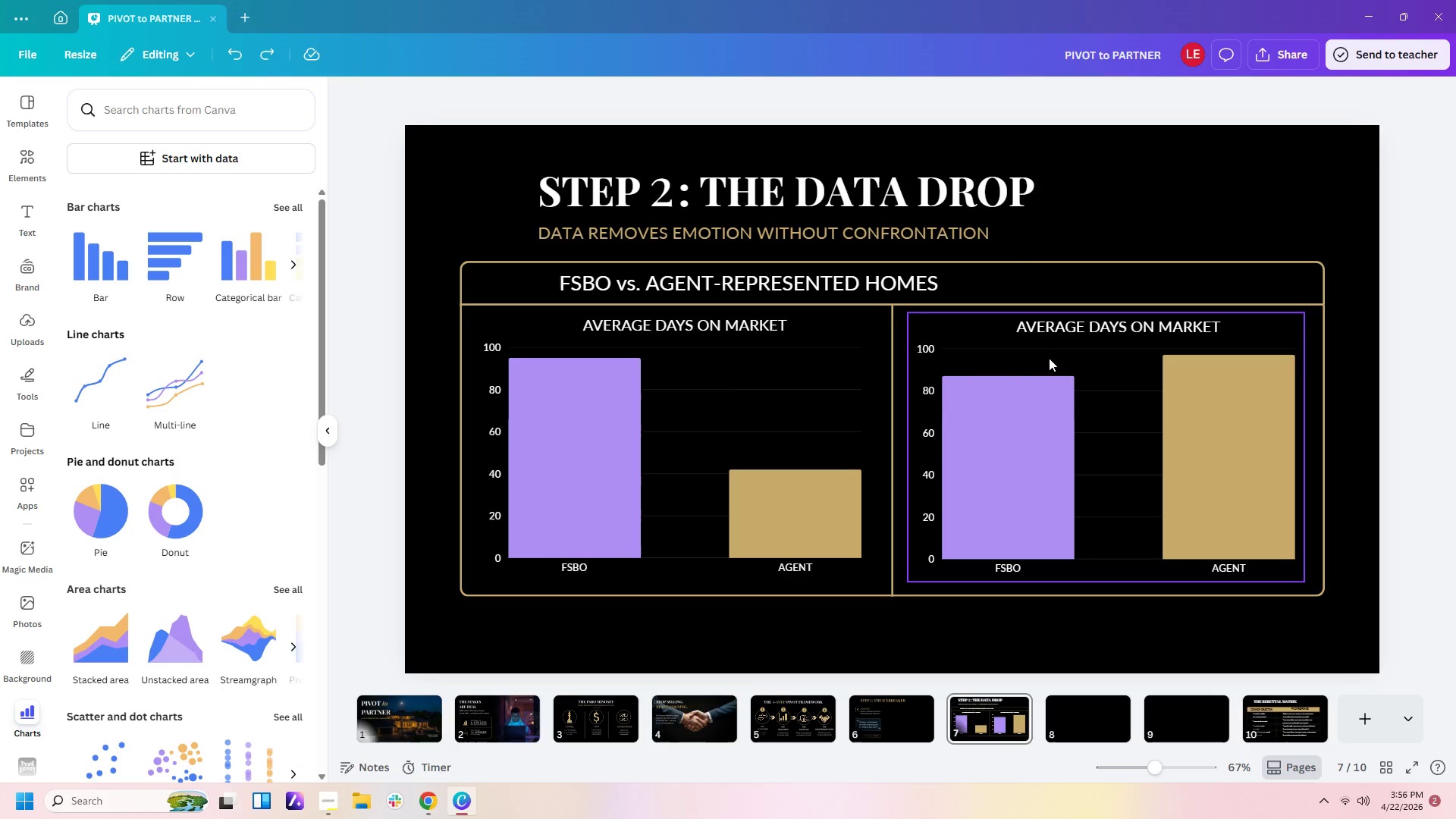 
double_click([1049, 358])
 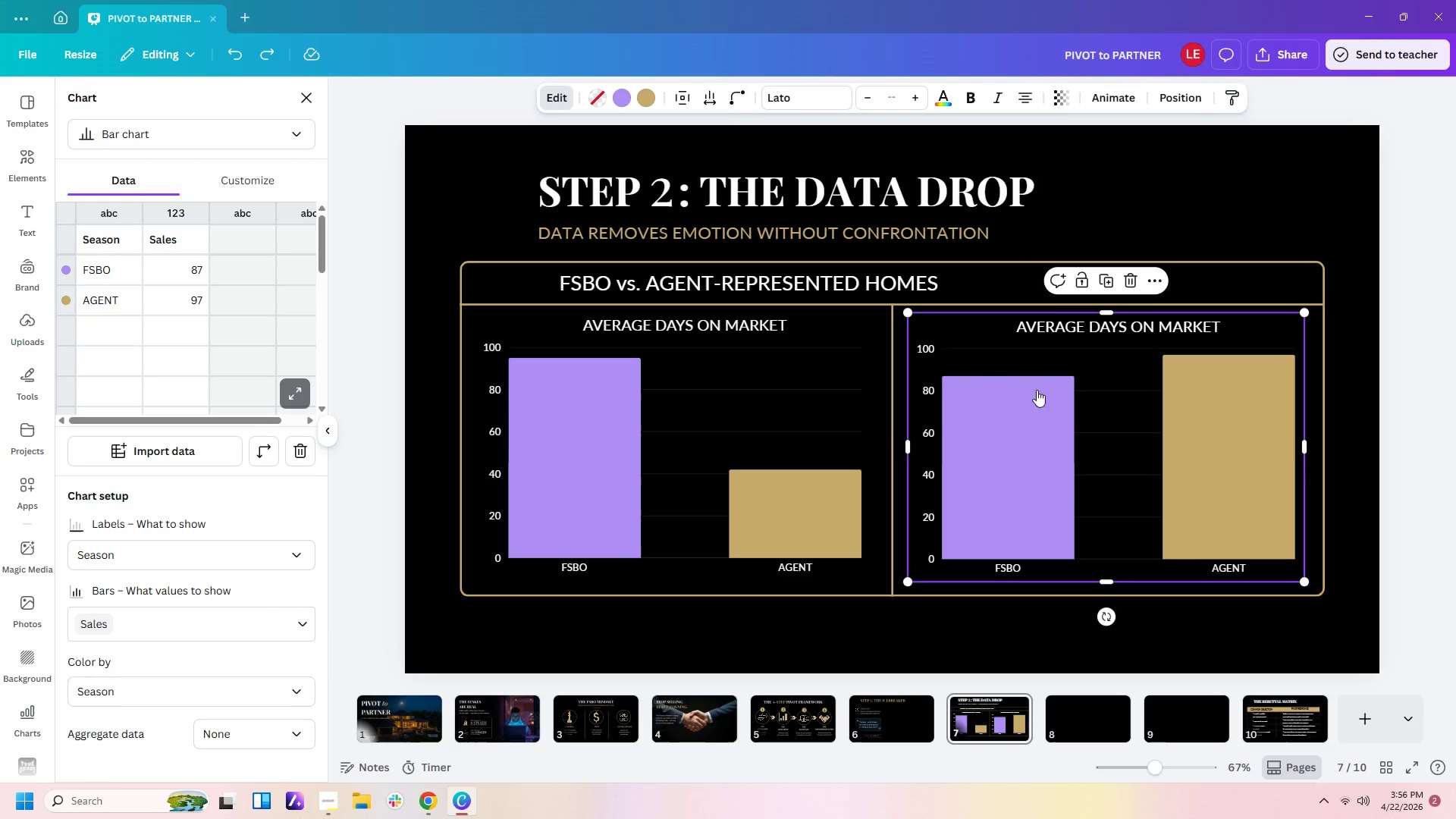 
left_click([1032, 398])
 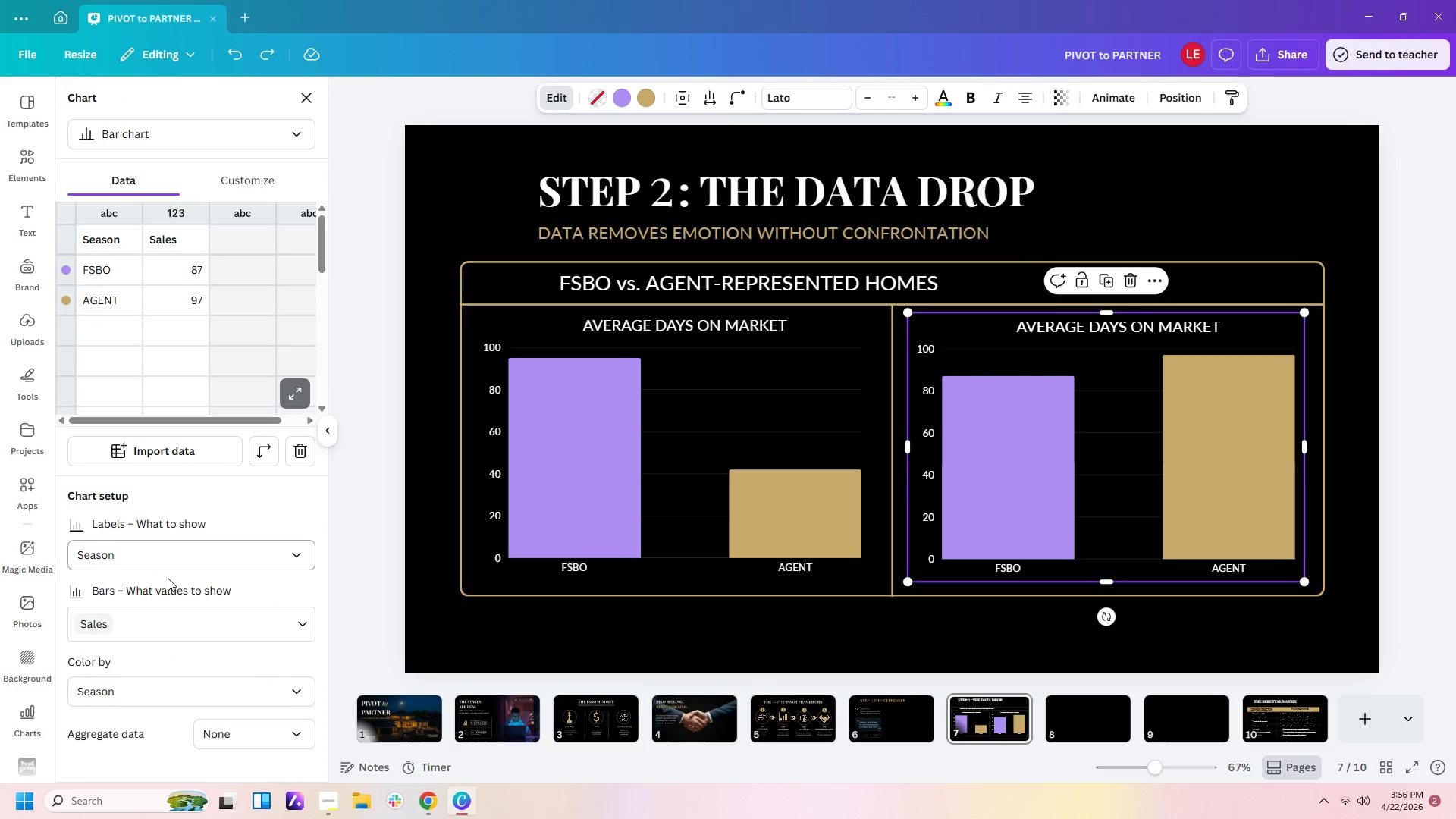 
left_click([172, 618])
 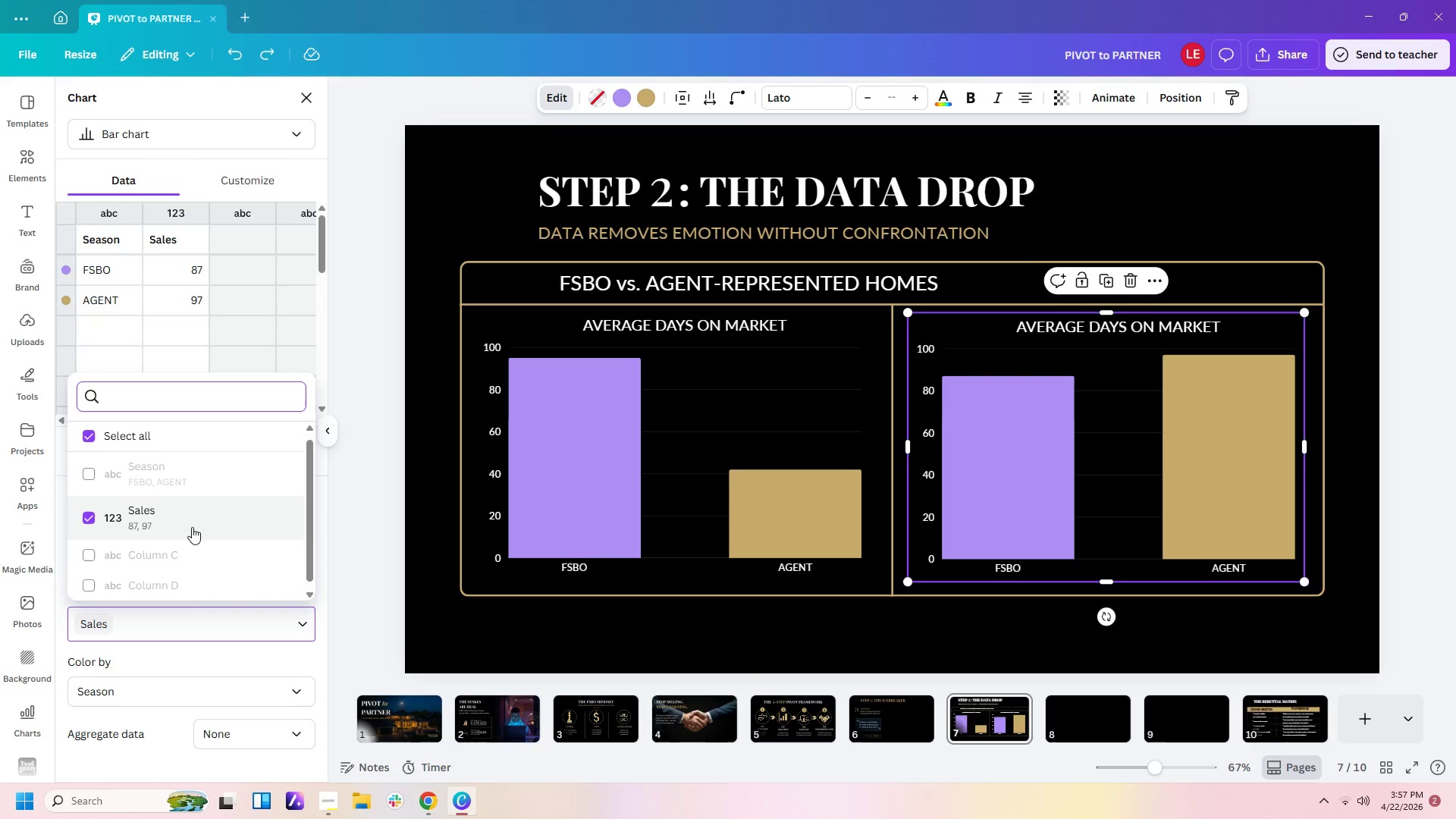 
left_click([192, 527])
 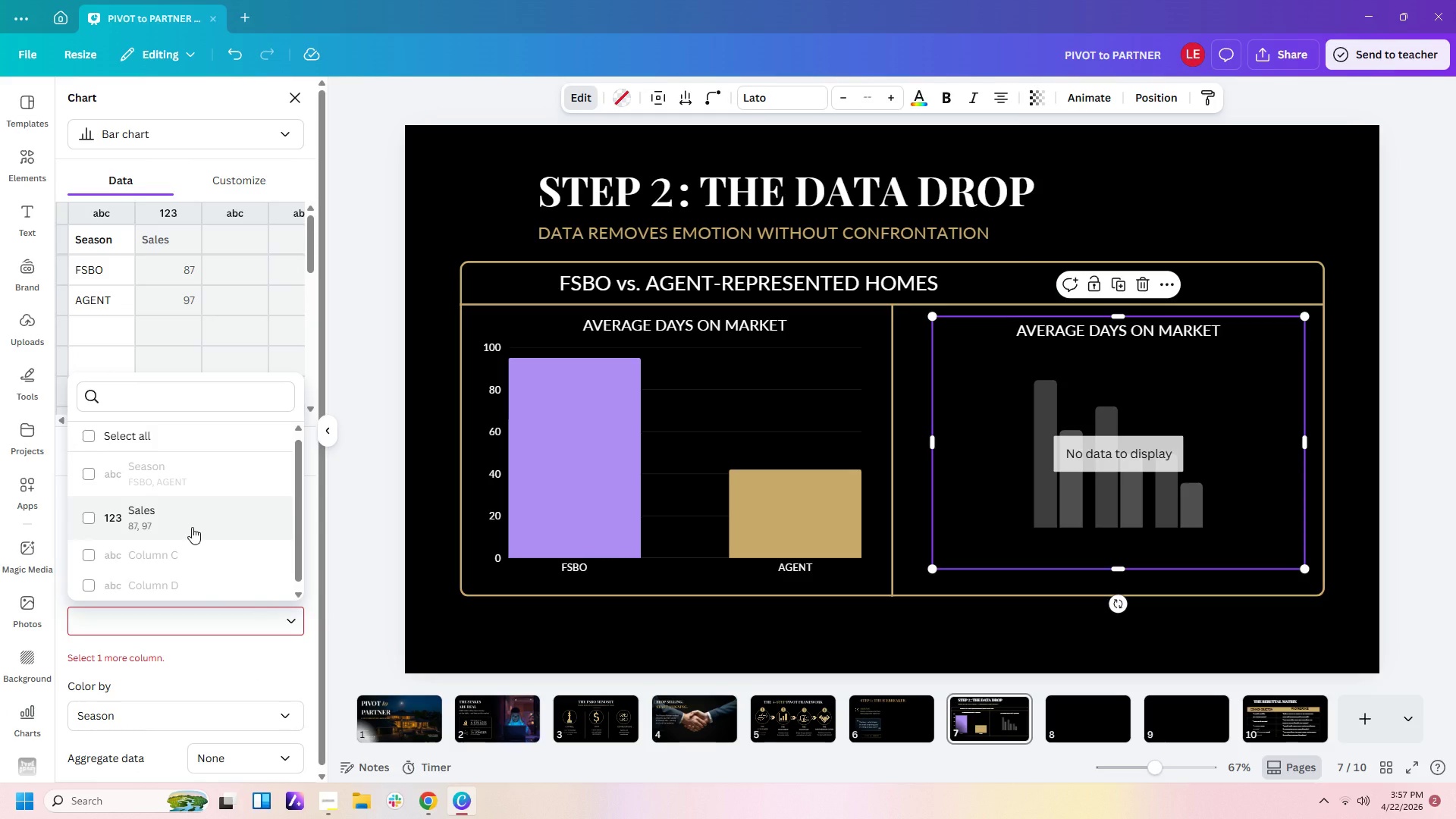 
left_click([192, 527])
 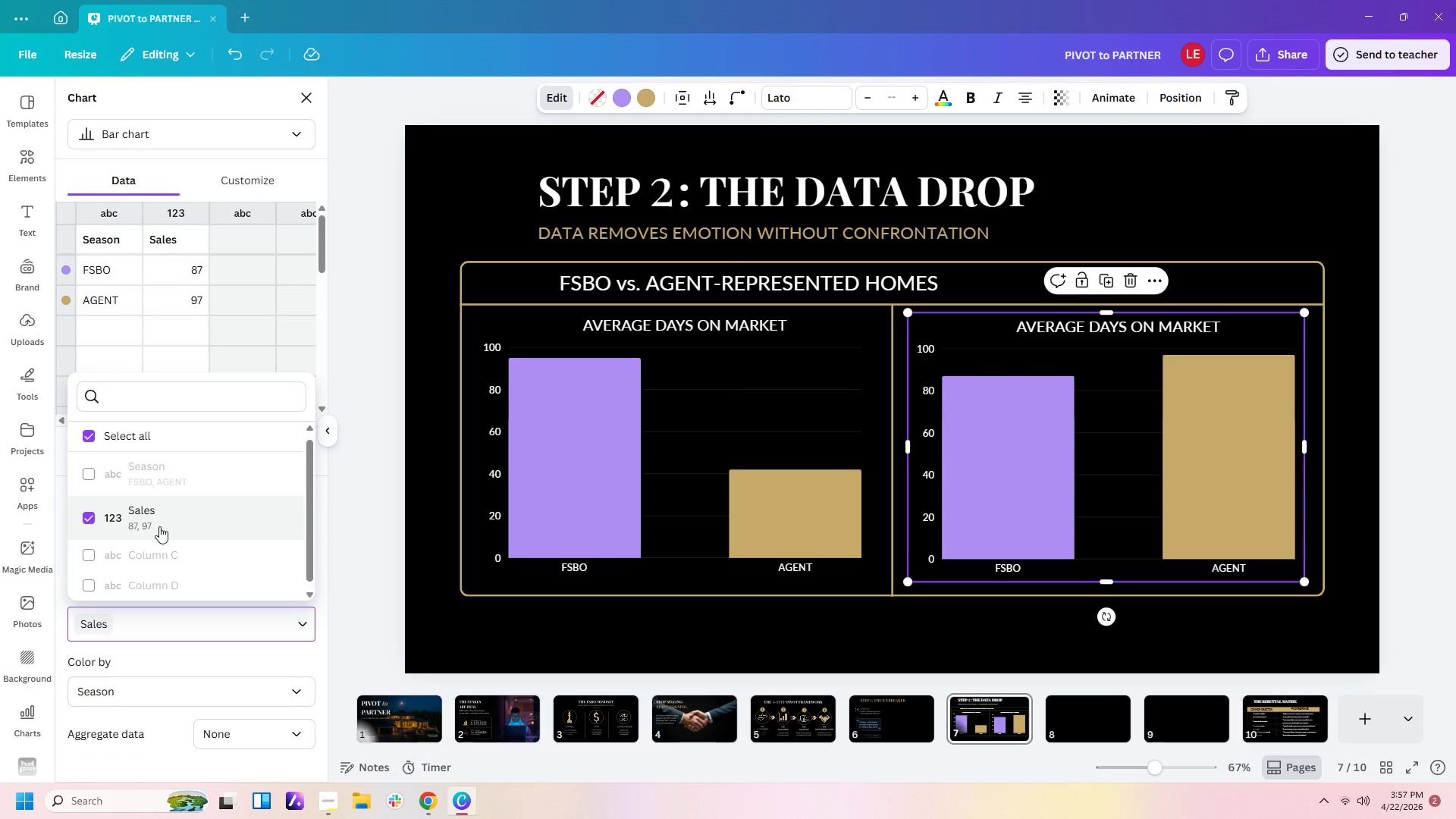 
left_click([144, 526])
 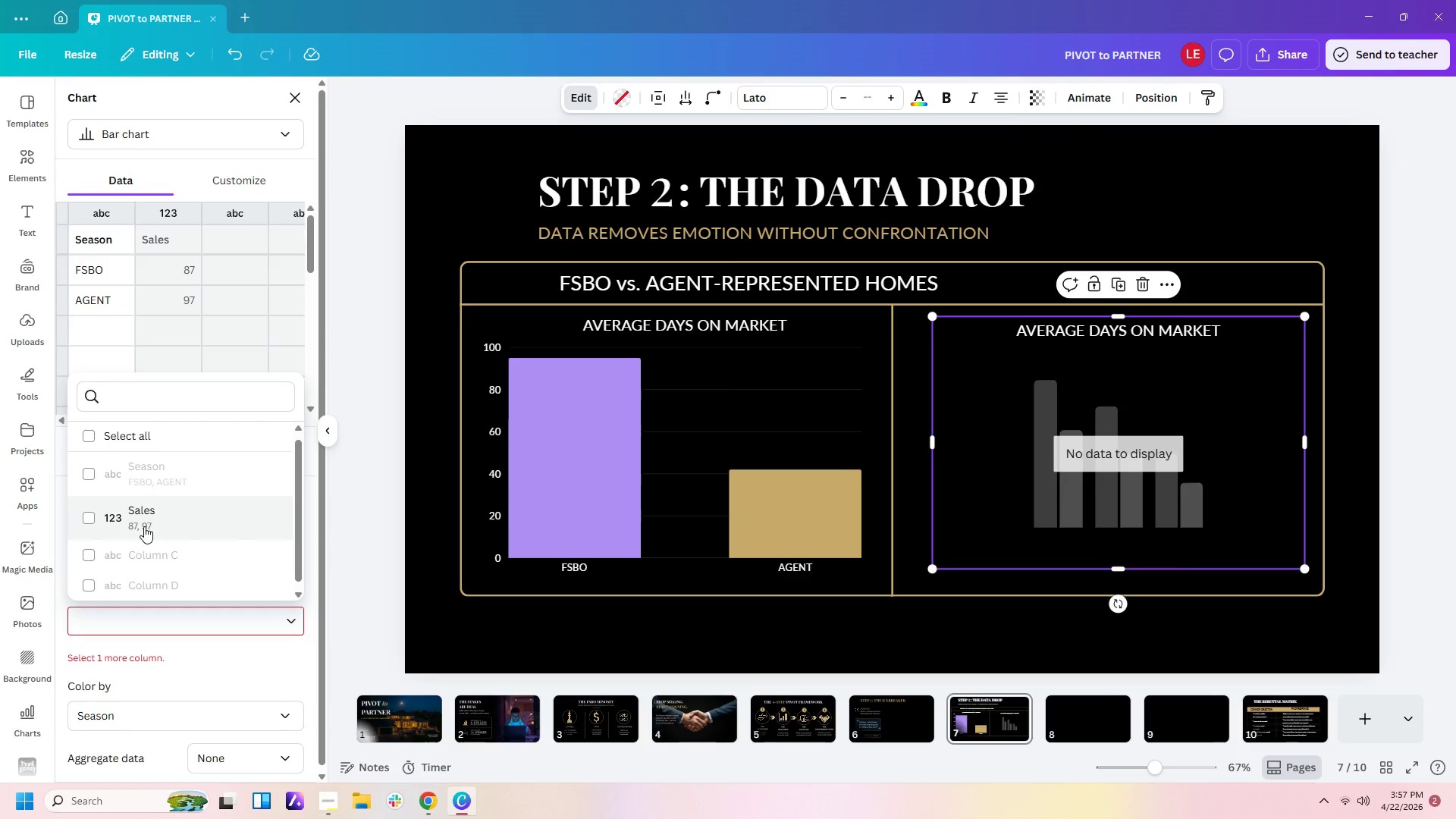 
left_click([144, 526])
 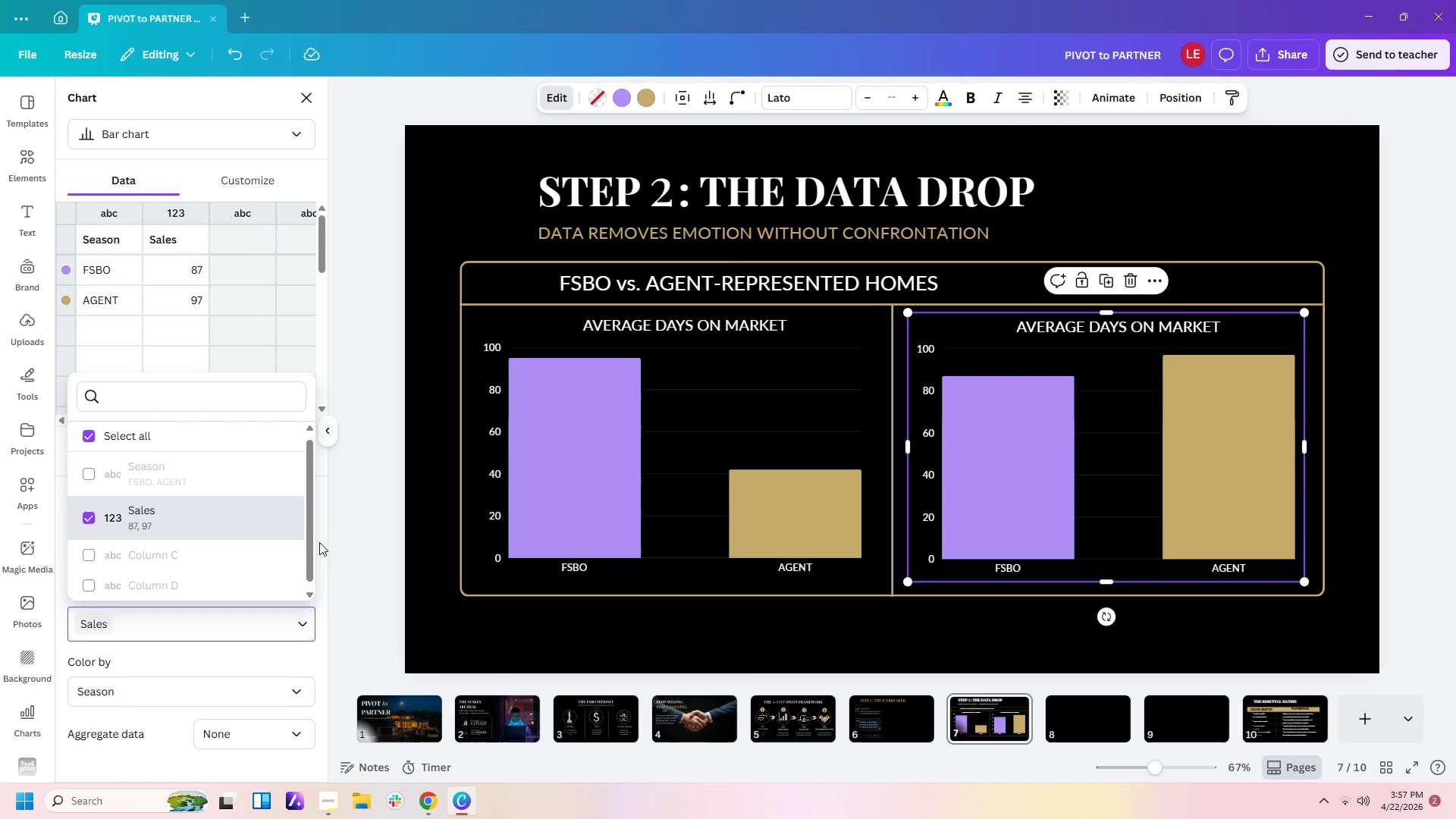 
scroll: coordinate [336, 549], scroll_direction: down, amount: 2.0
 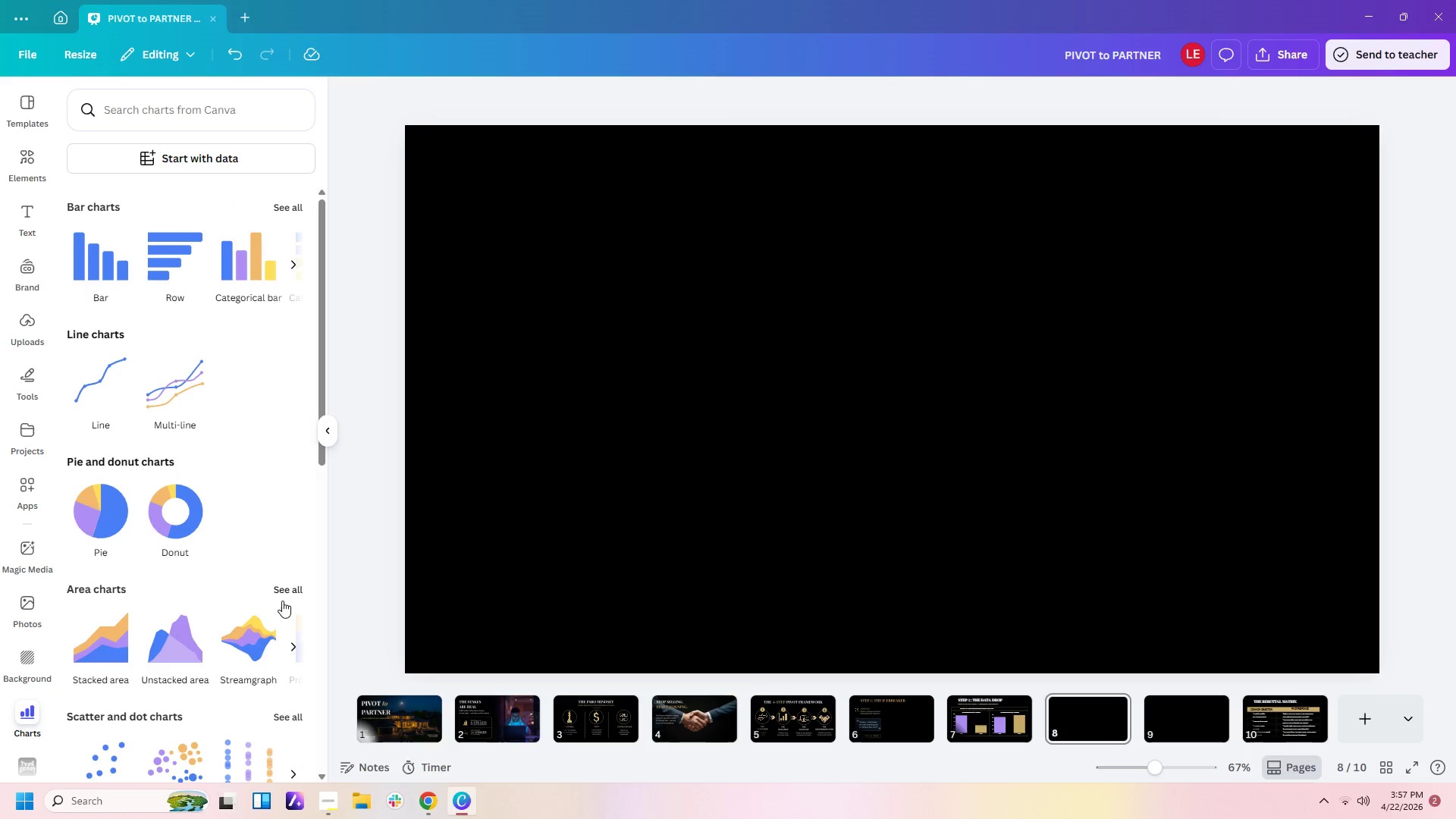 
scroll: coordinate [232, 409], scroll_direction: up, amount: 4.0
 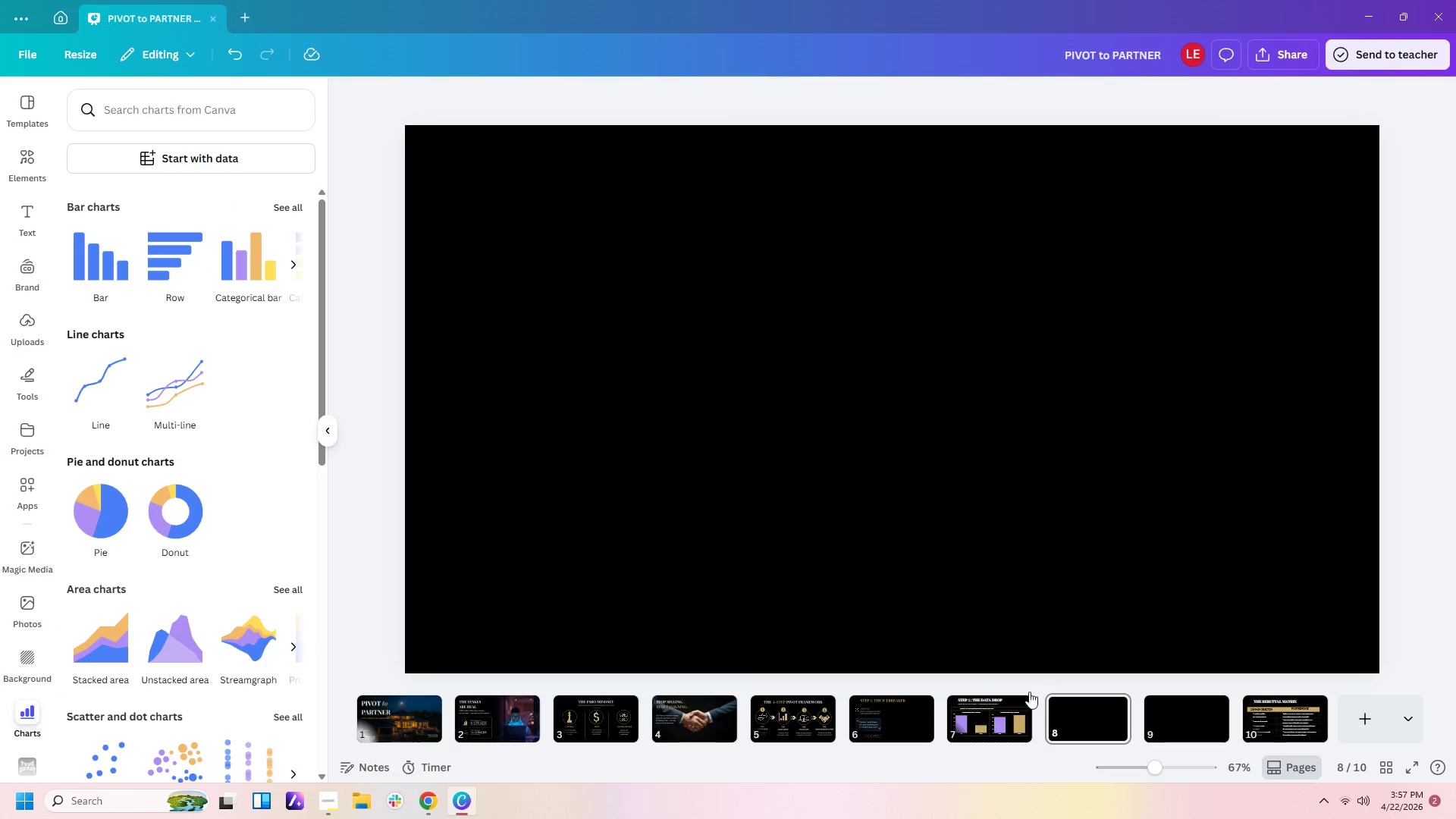 
left_click([1007, 717])
 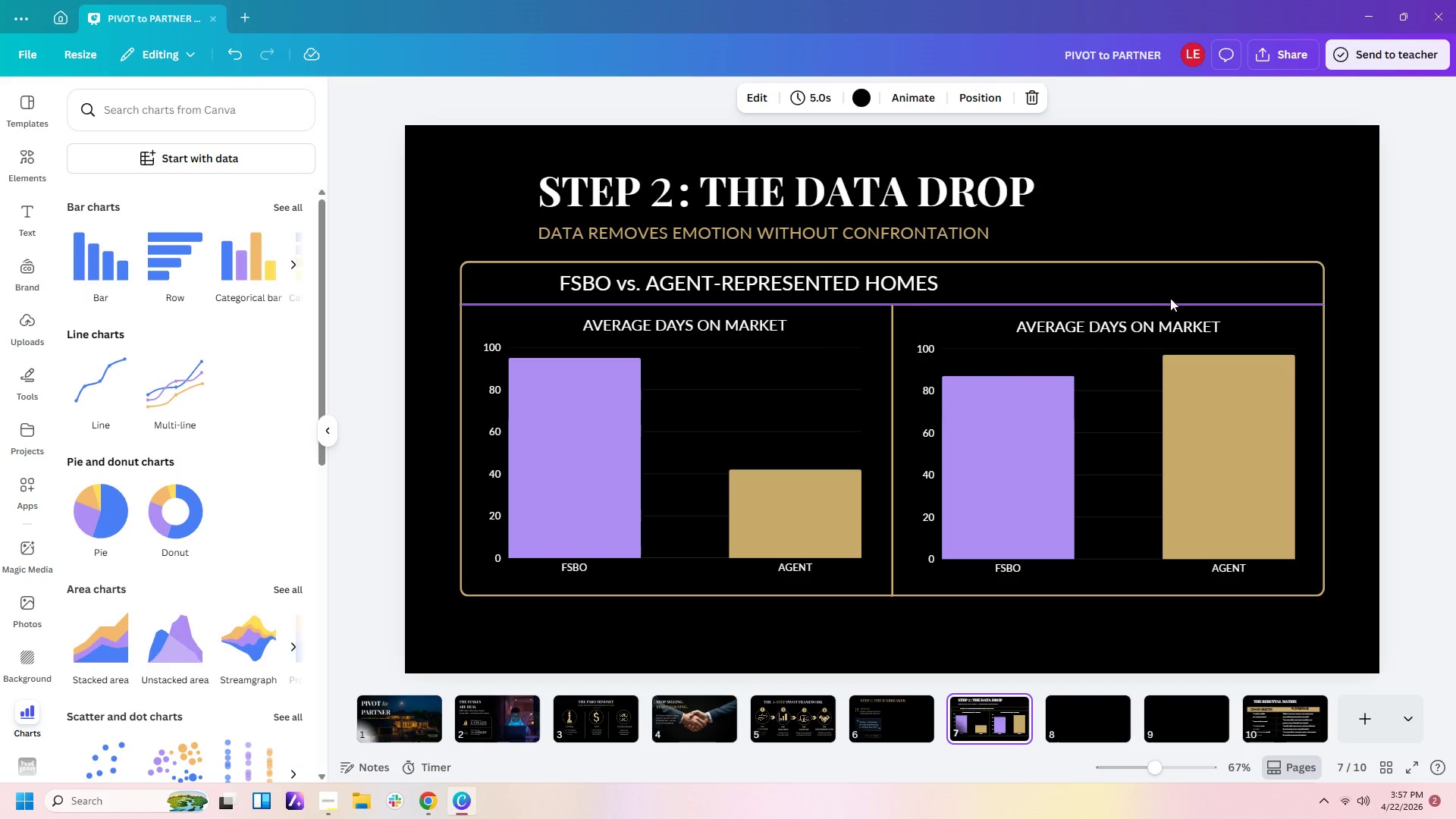 
left_click([1248, 238])
 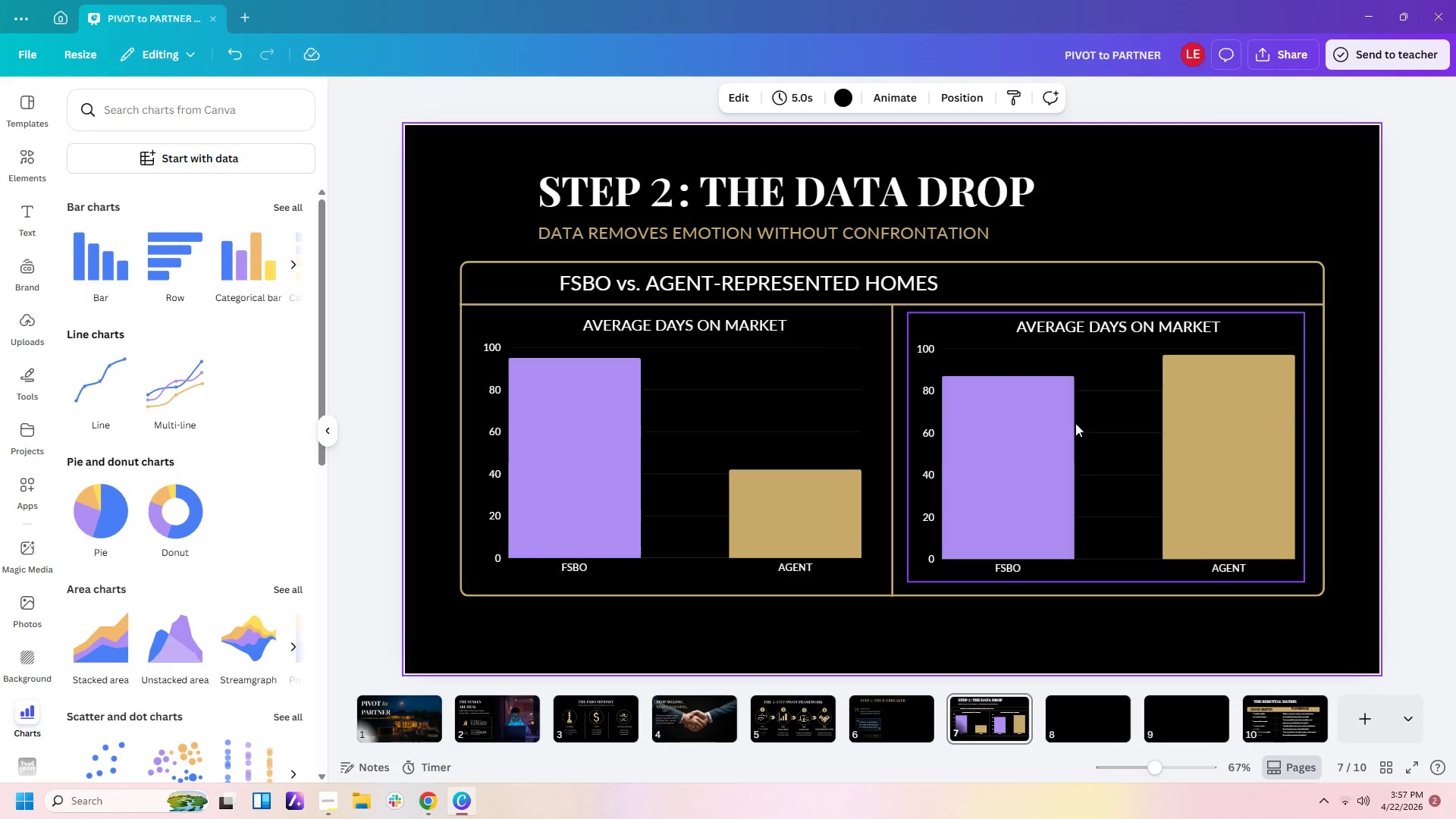 
left_click([1047, 431])
 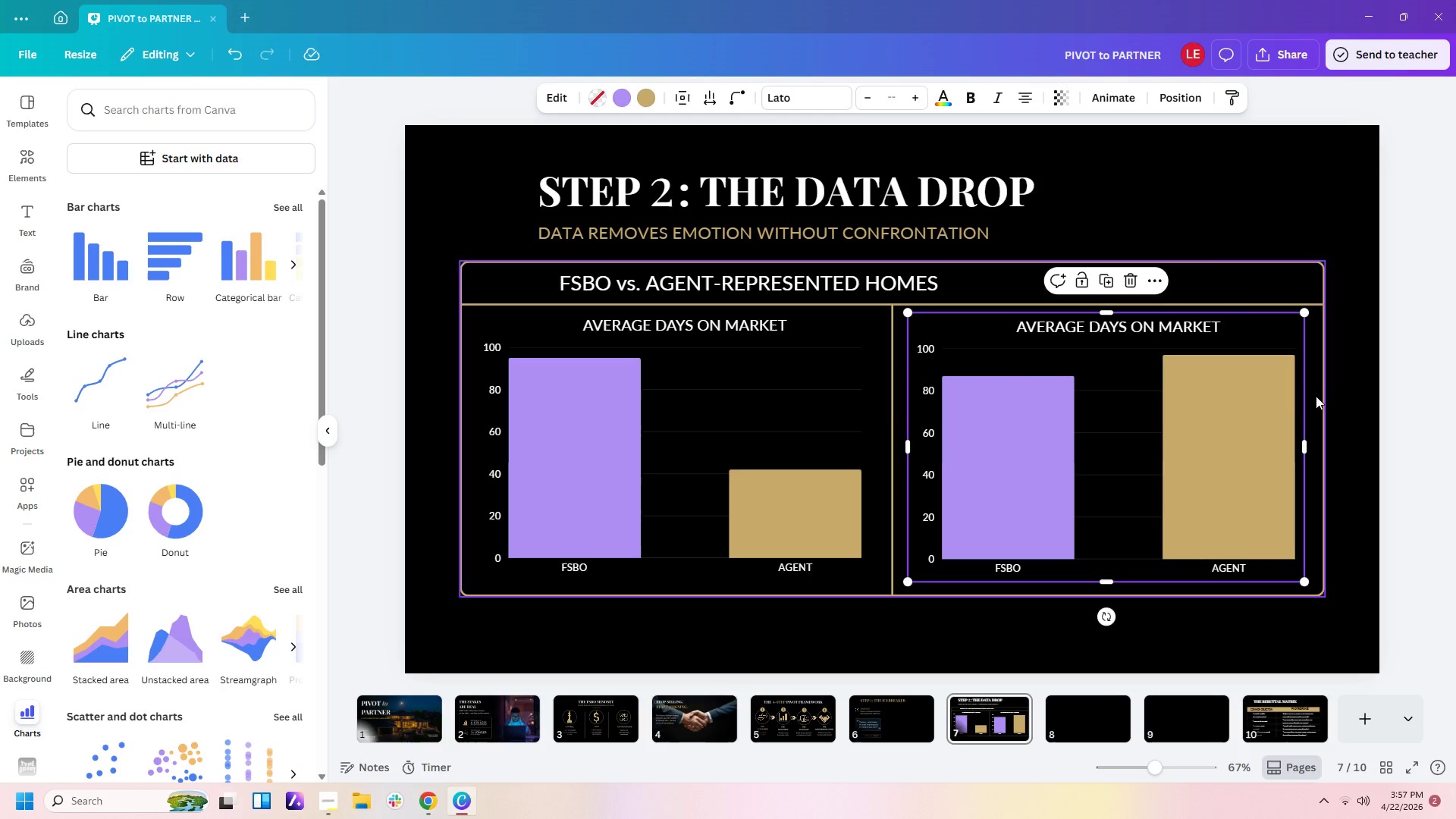 
left_click([1221, 384])
 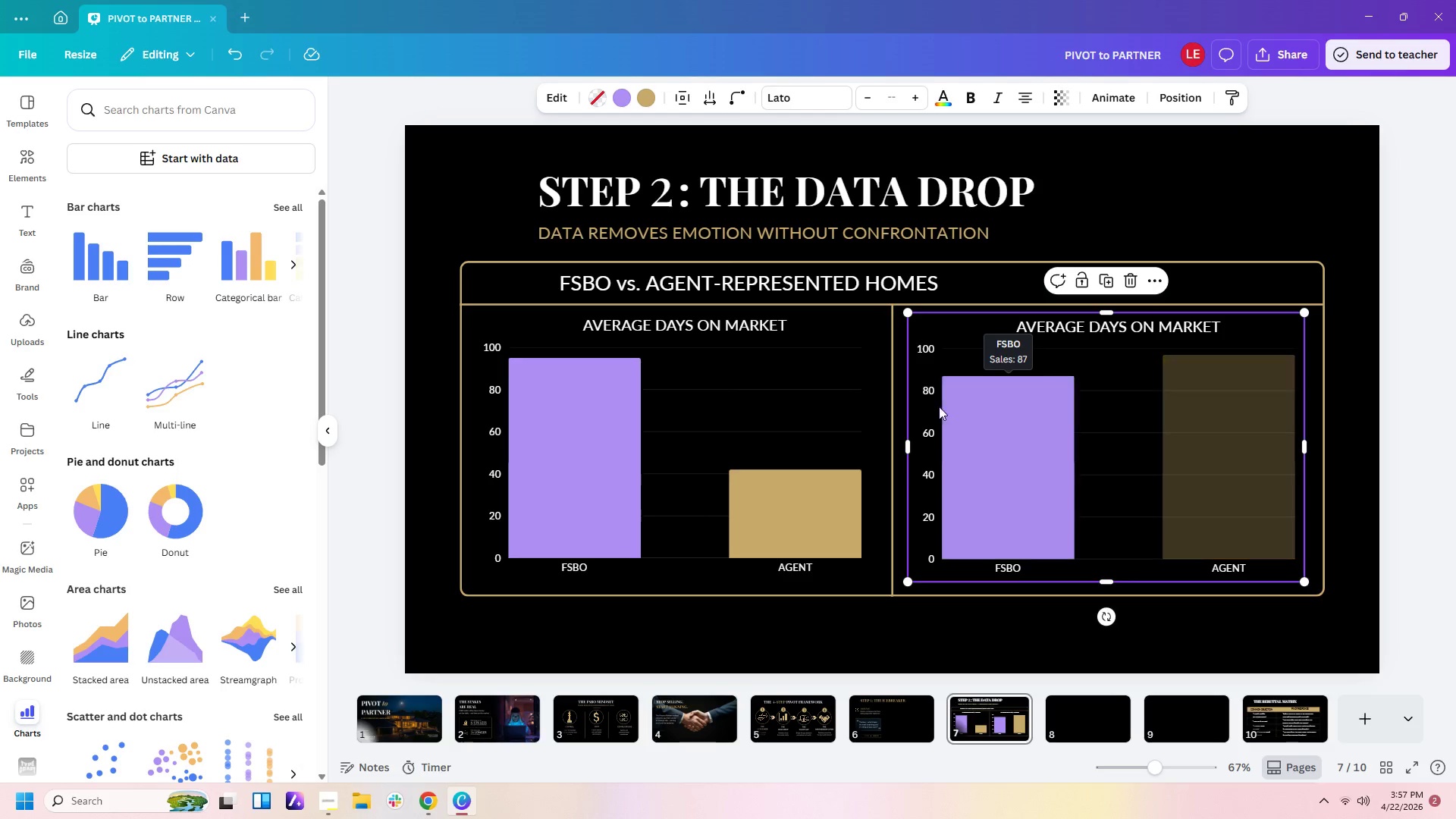 
left_click([988, 408])
 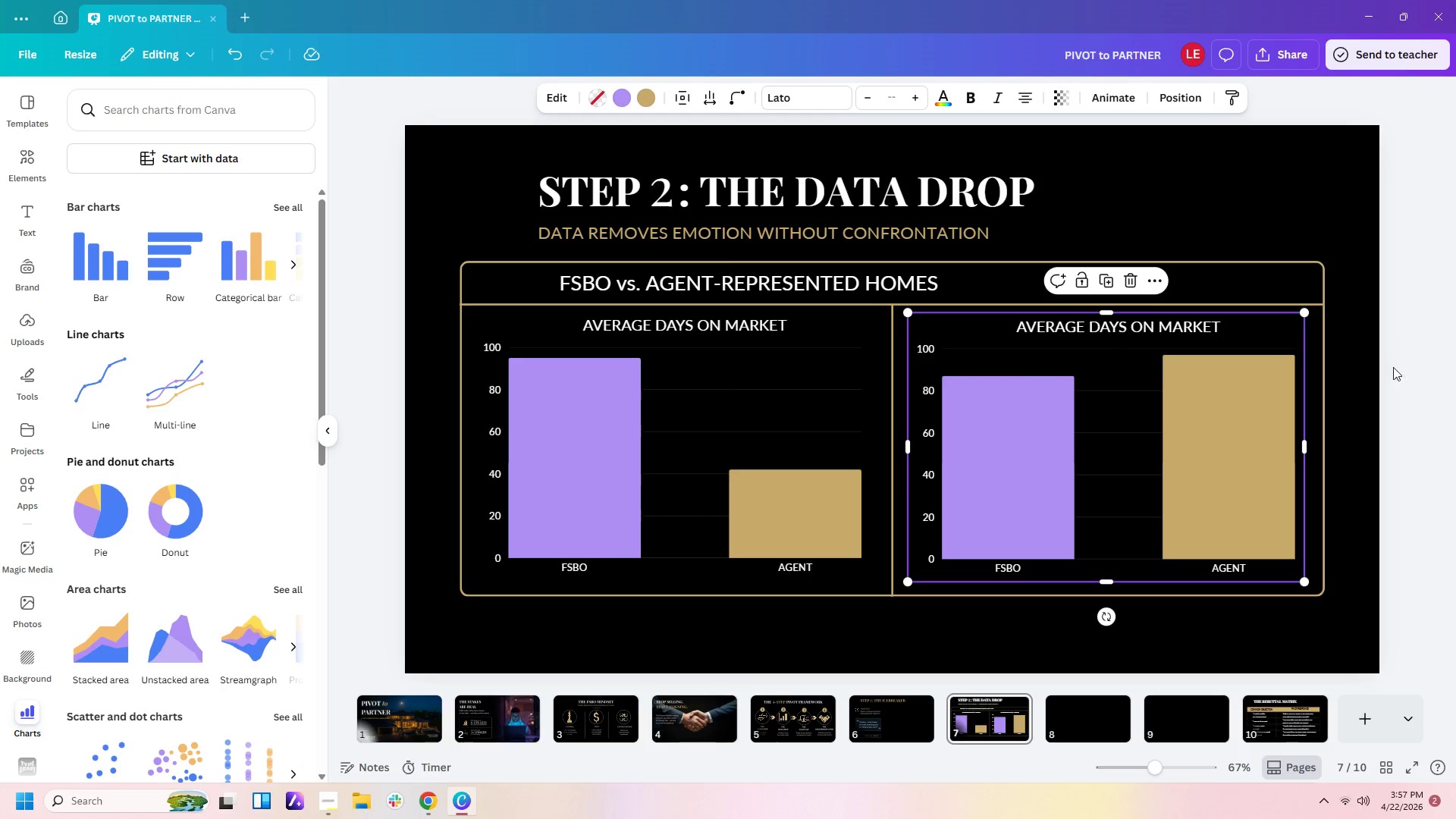 
left_click([1382, 373])
 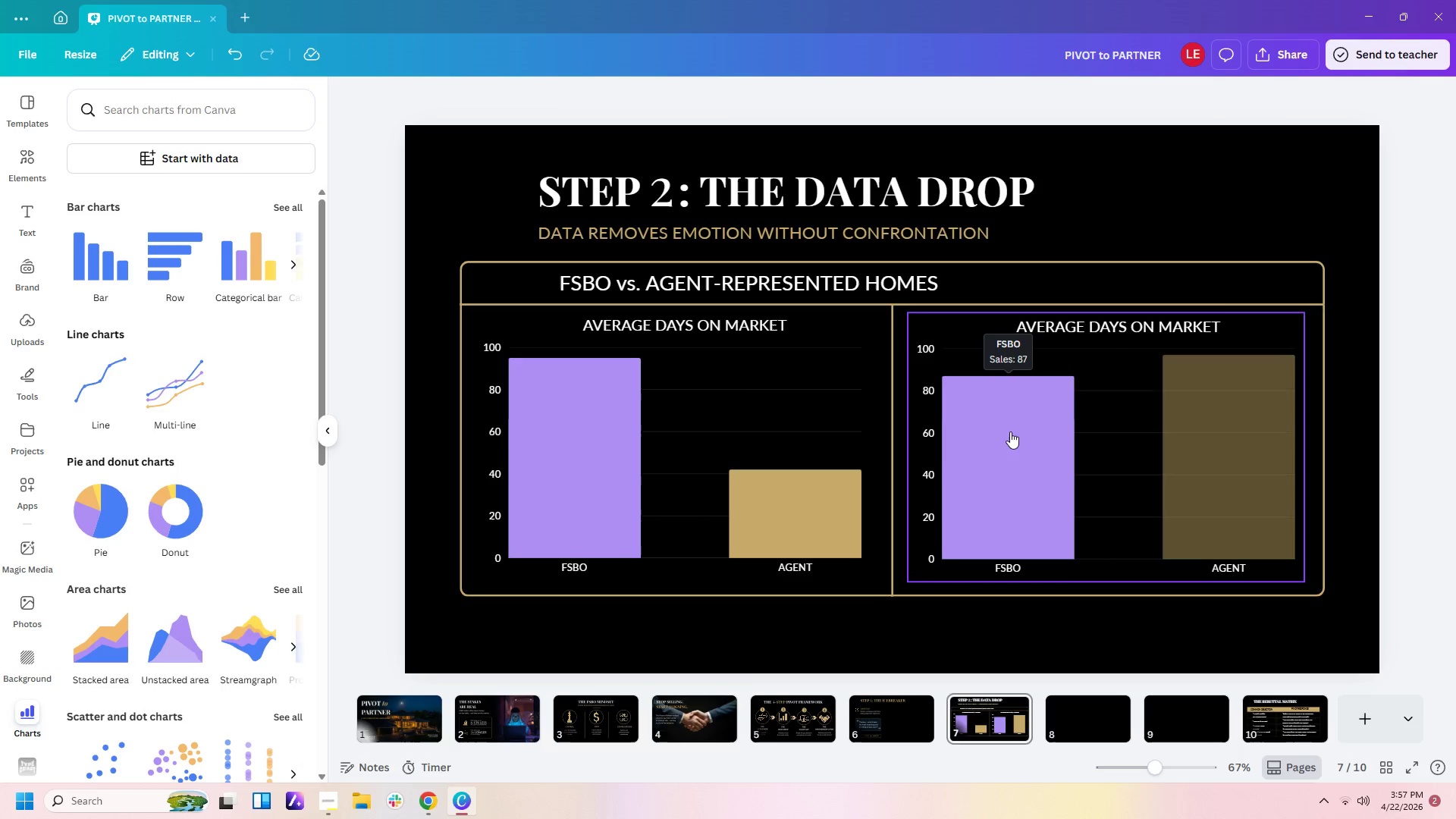 
left_click([1010, 431])
 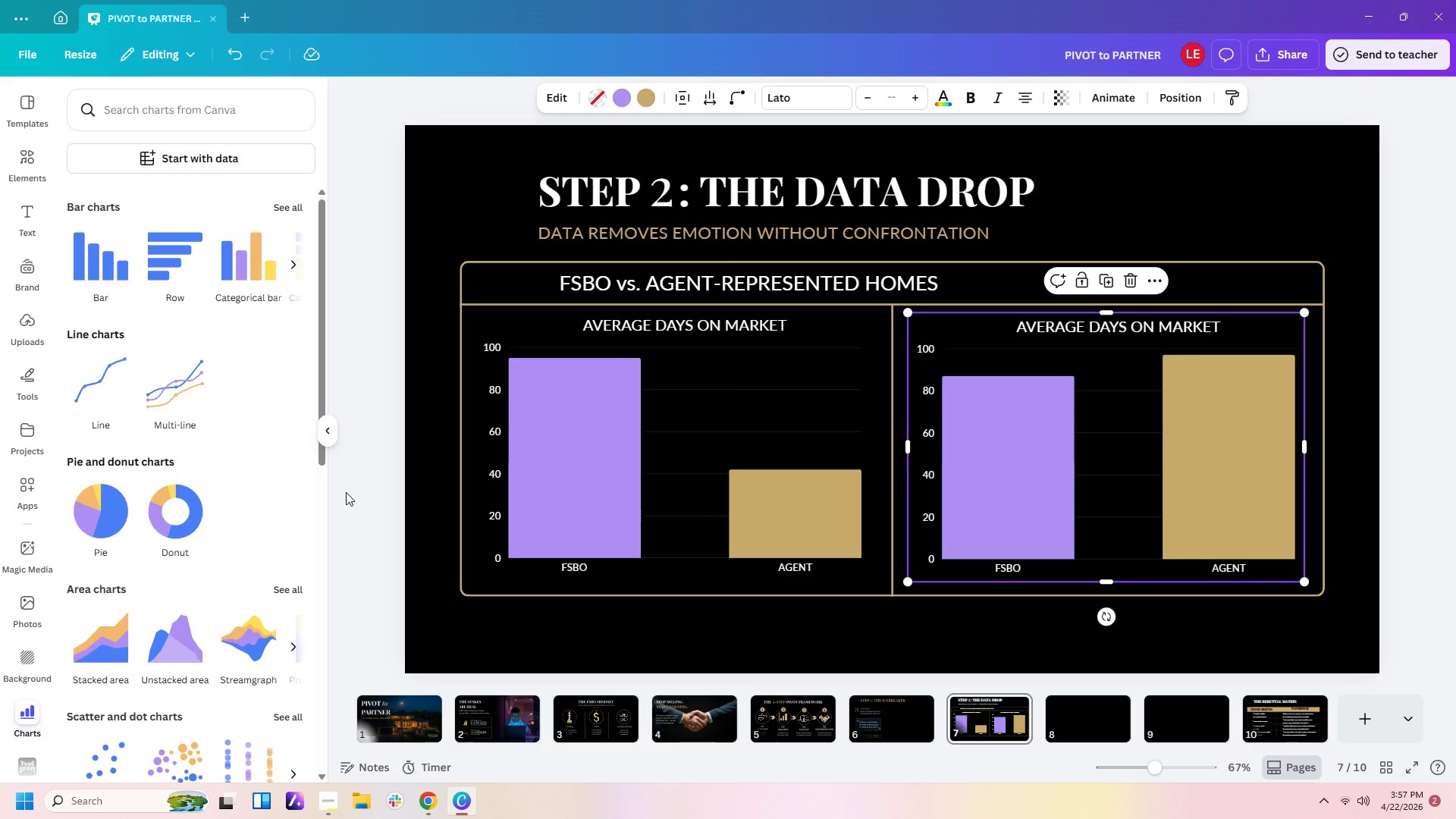 
wait(5.62)
 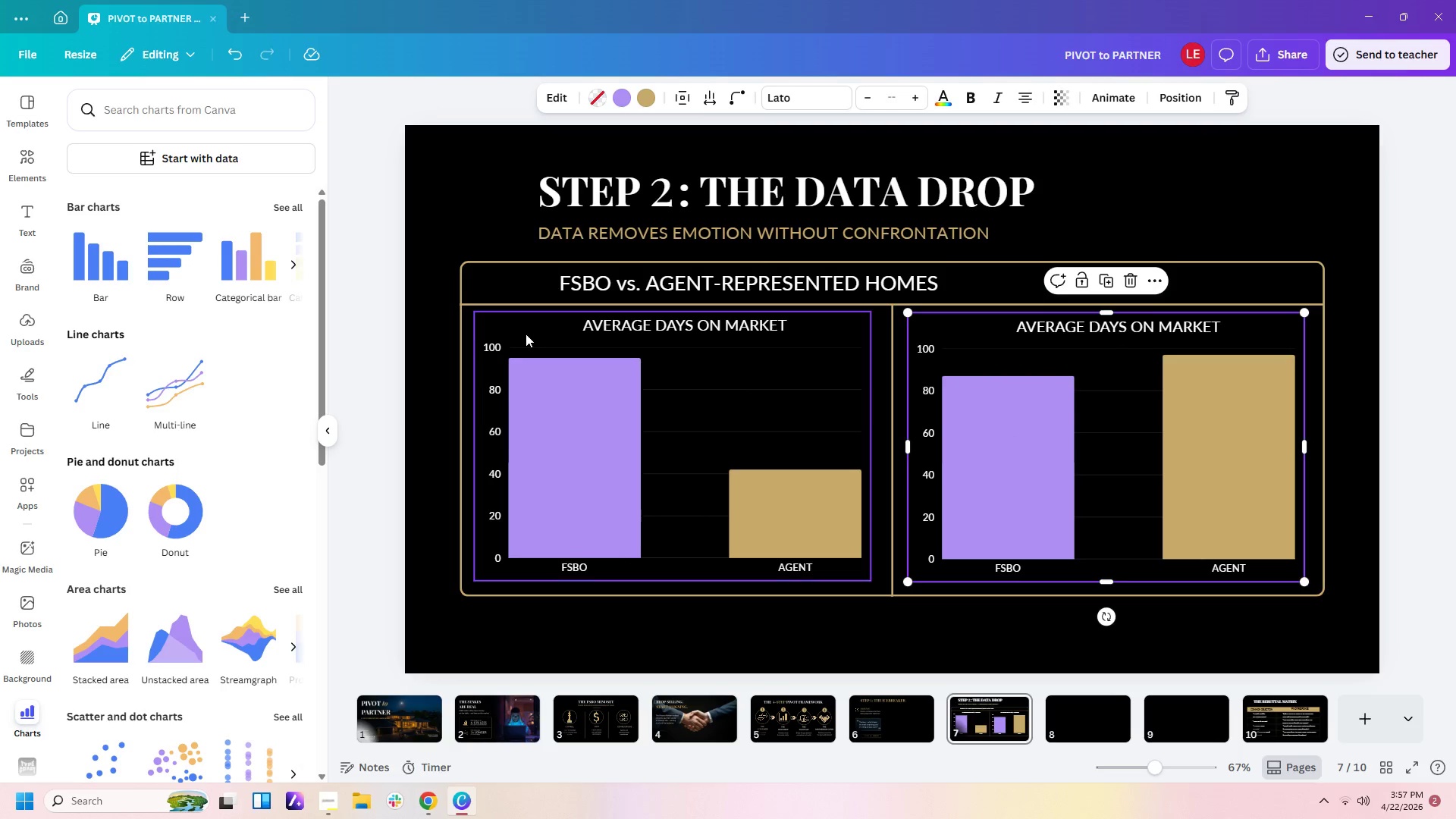 
left_click([1002, 463])
 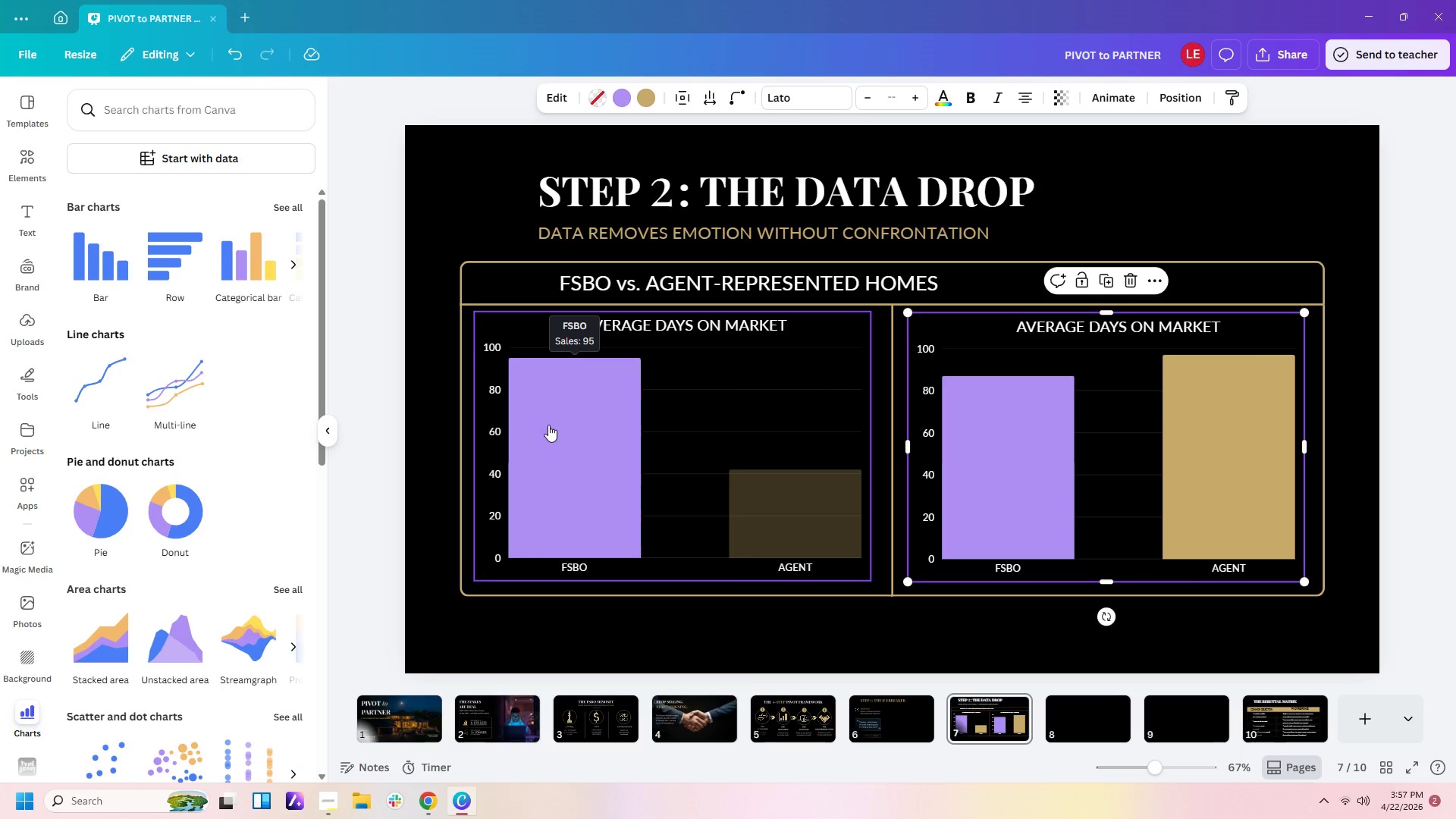 
left_click([548, 425])
 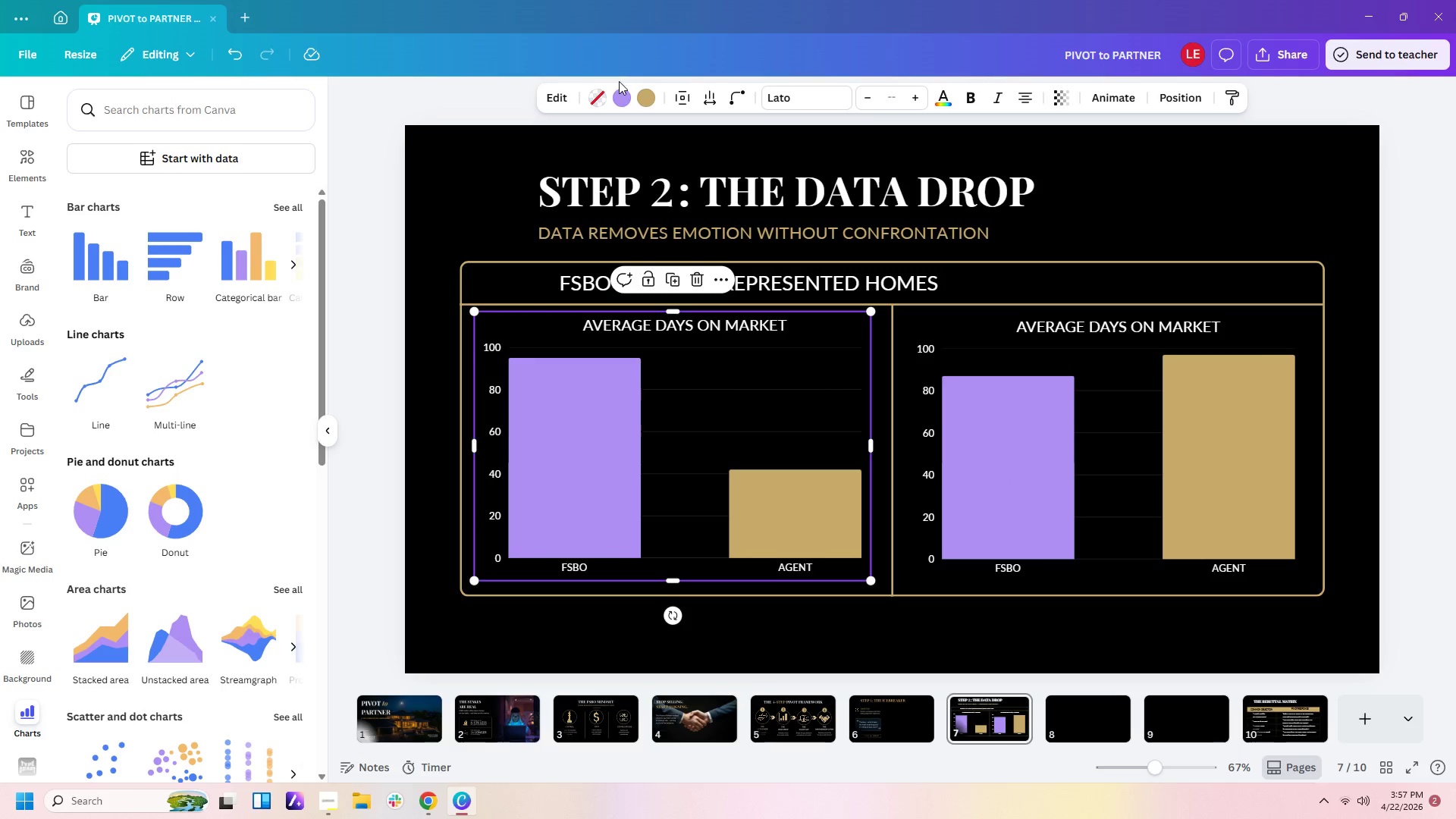 
left_click([619, 97])
 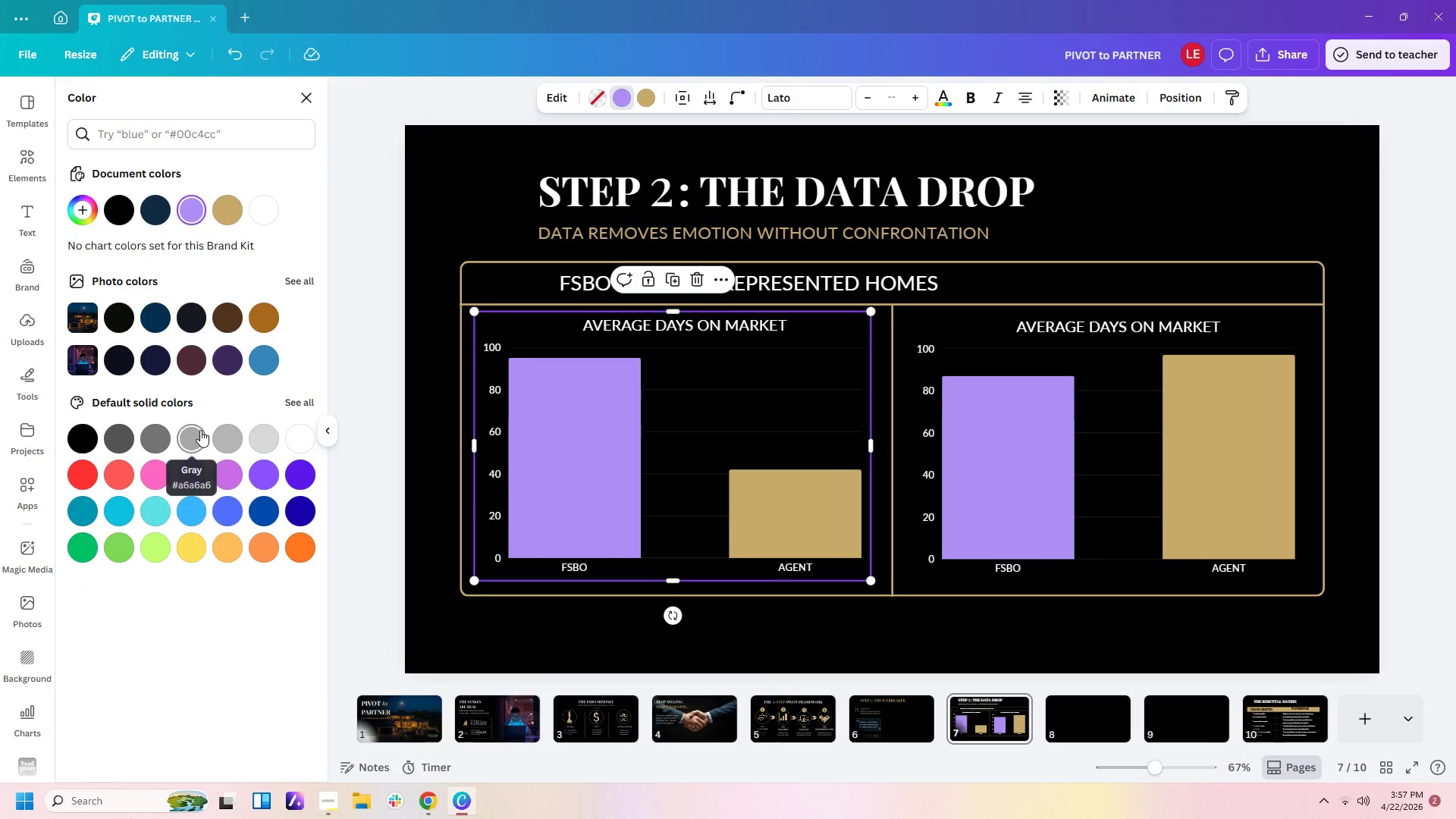 
left_click([200, 430])
 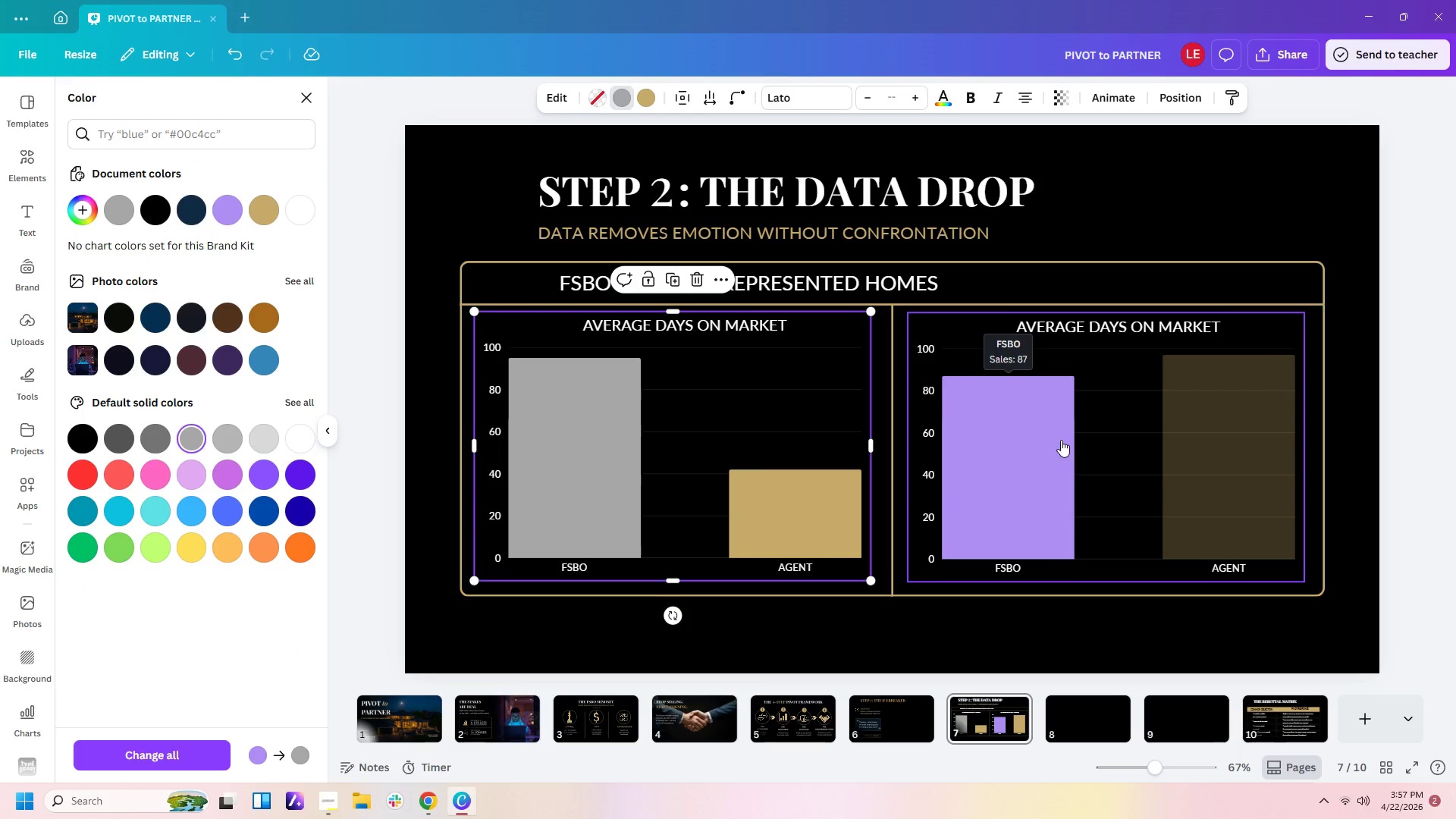 
left_click([1043, 434])
 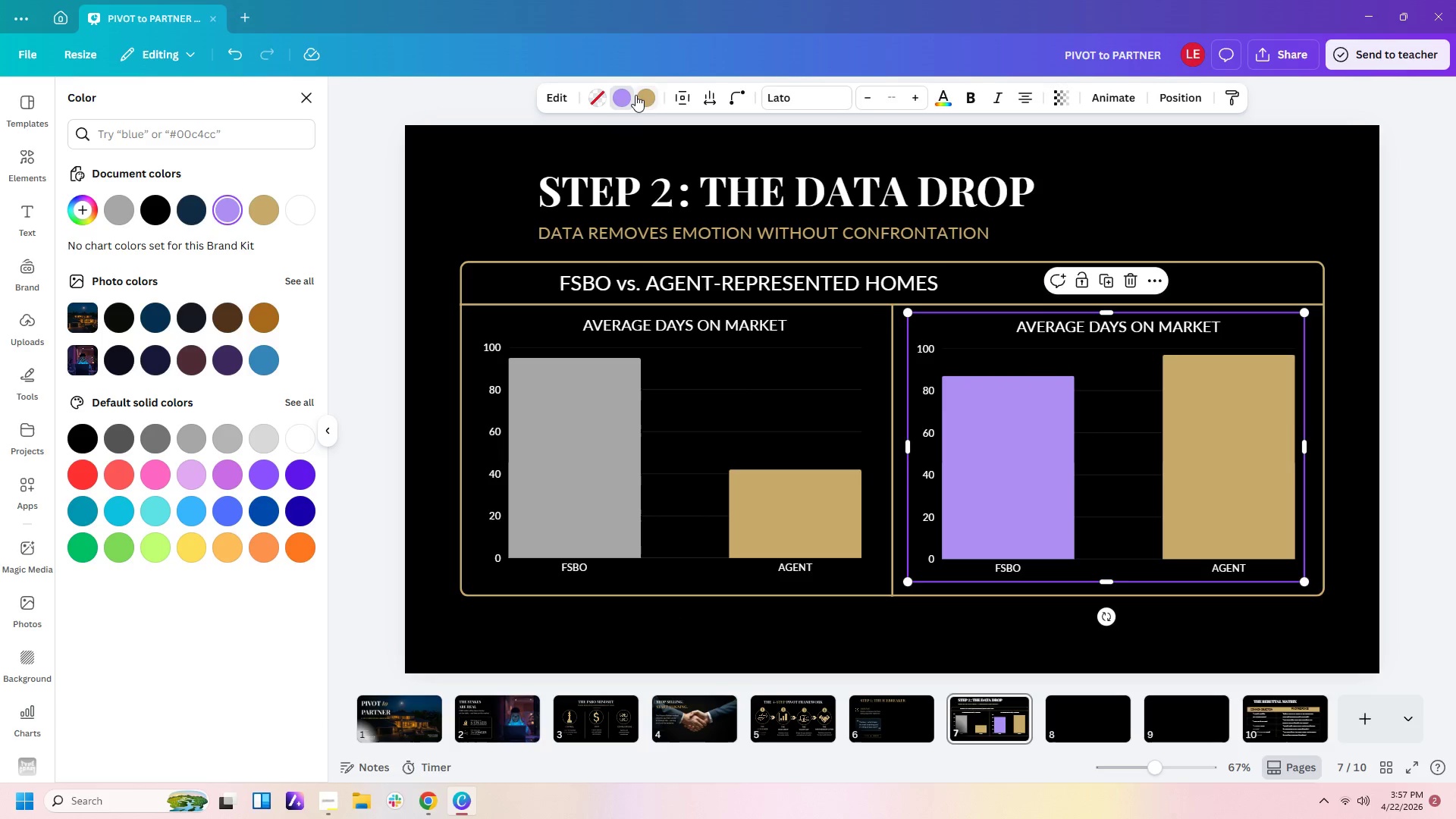 
left_click([622, 95])
 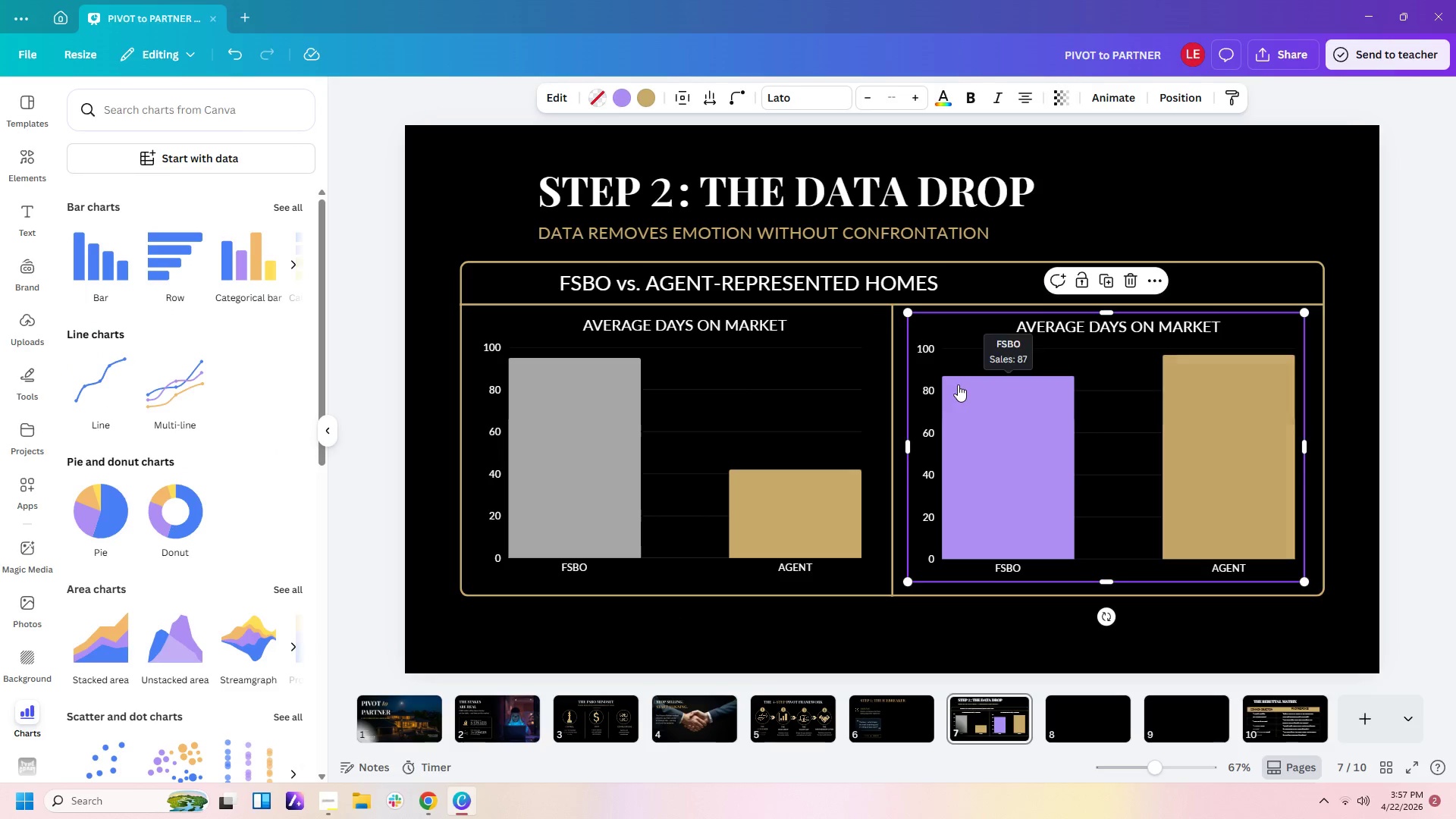 
left_click([617, 102])
 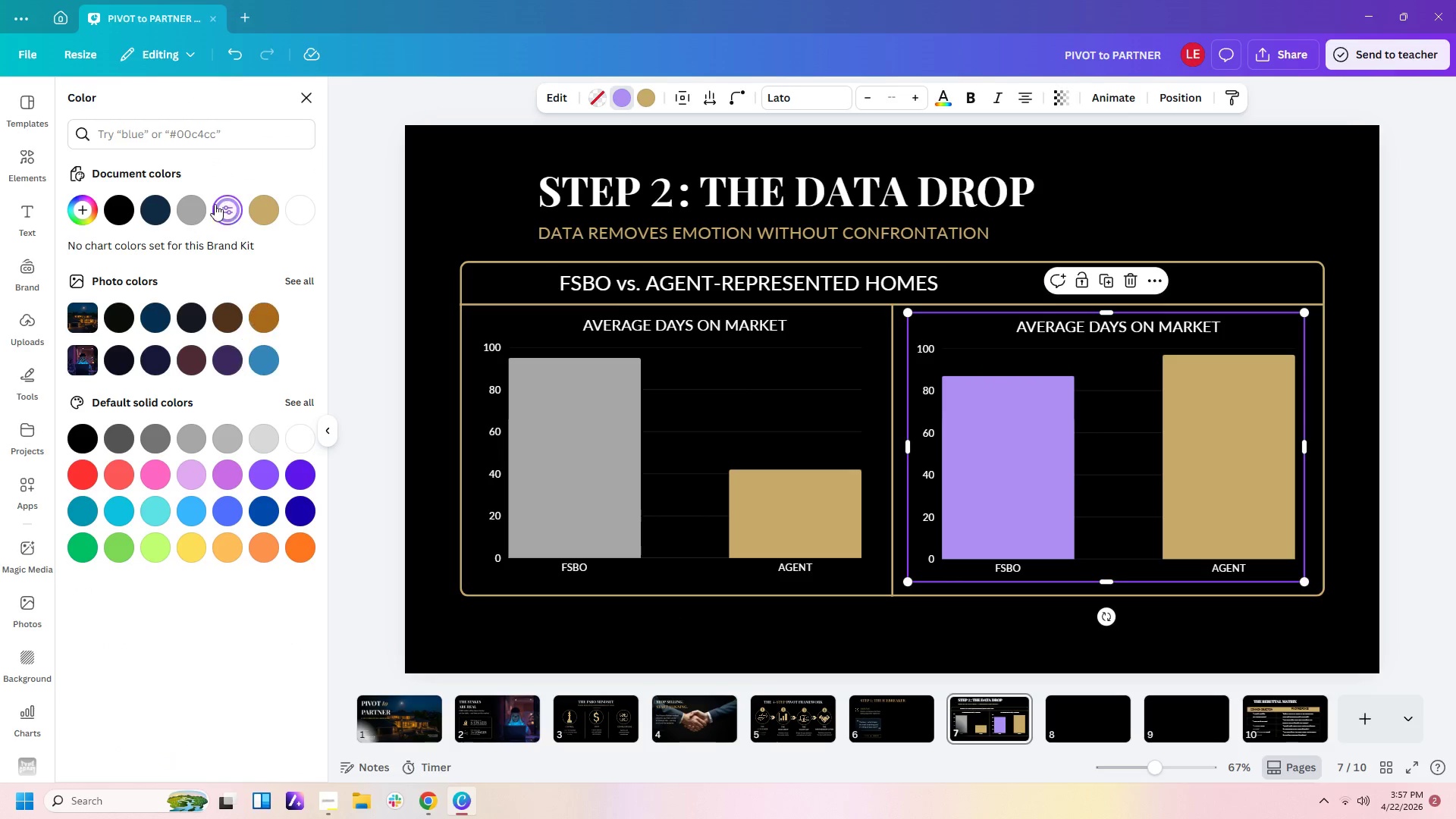 
left_click([196, 202])
 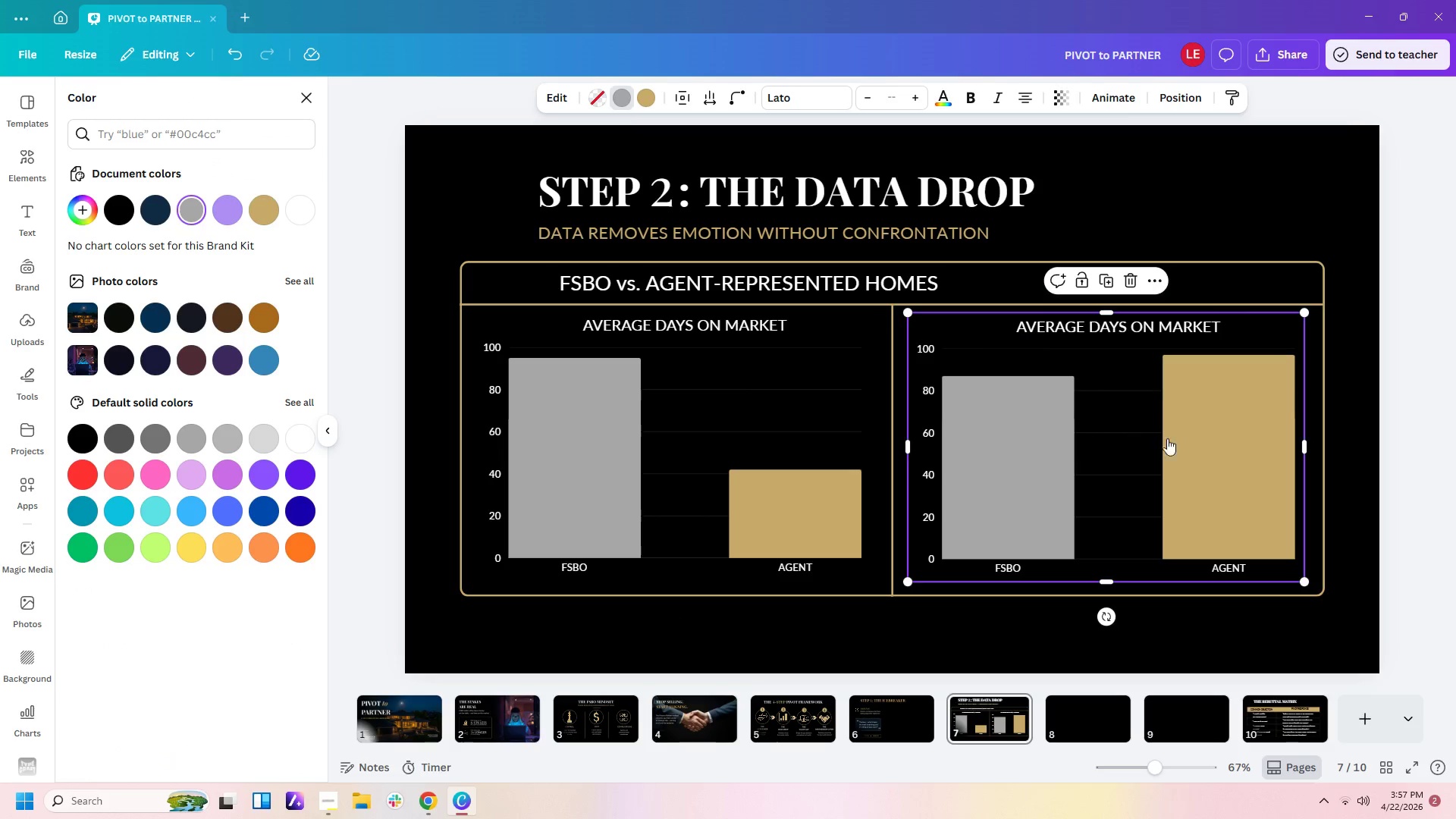 
left_click([1186, 439])
 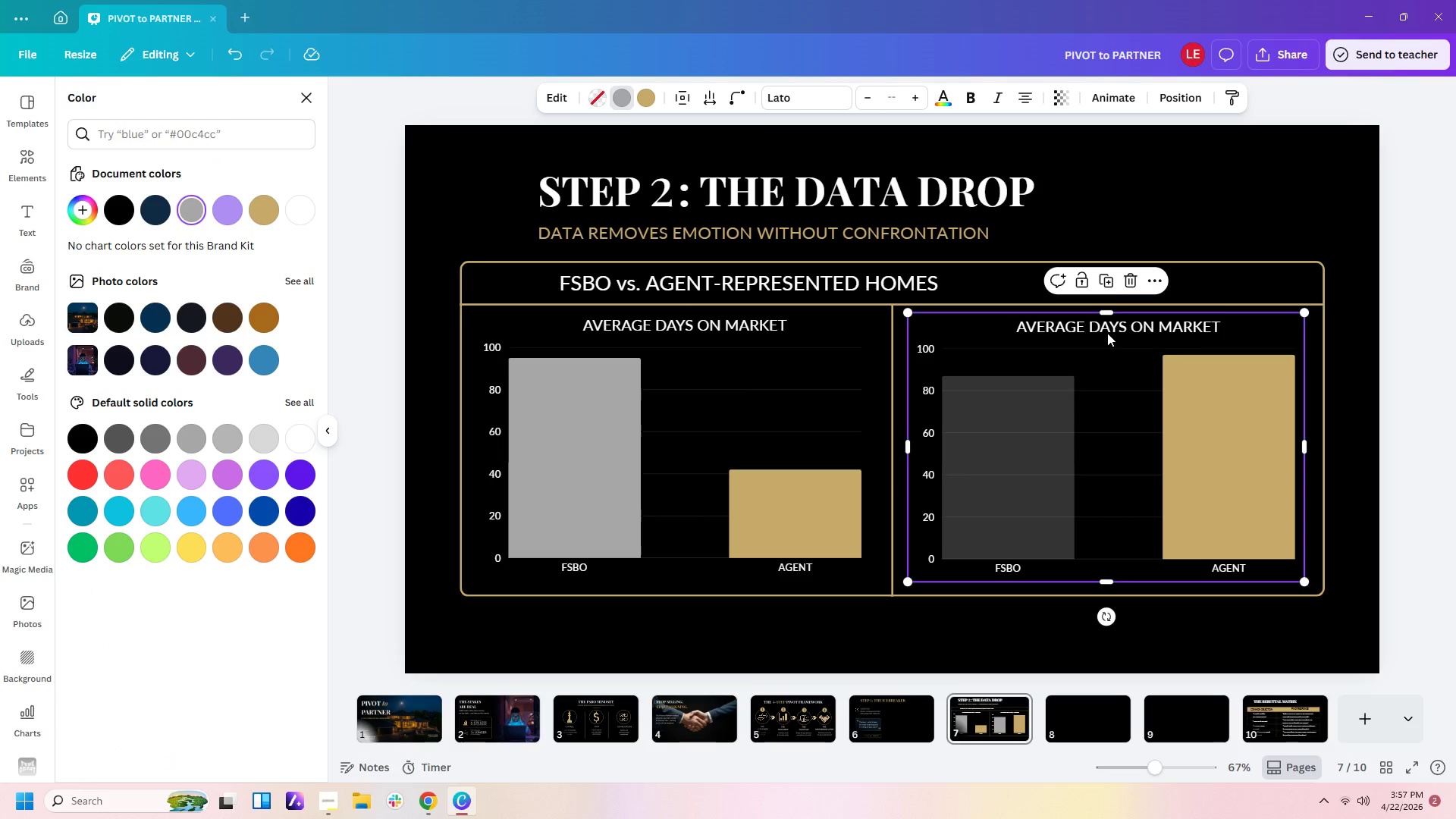 
left_click([1145, 190])
 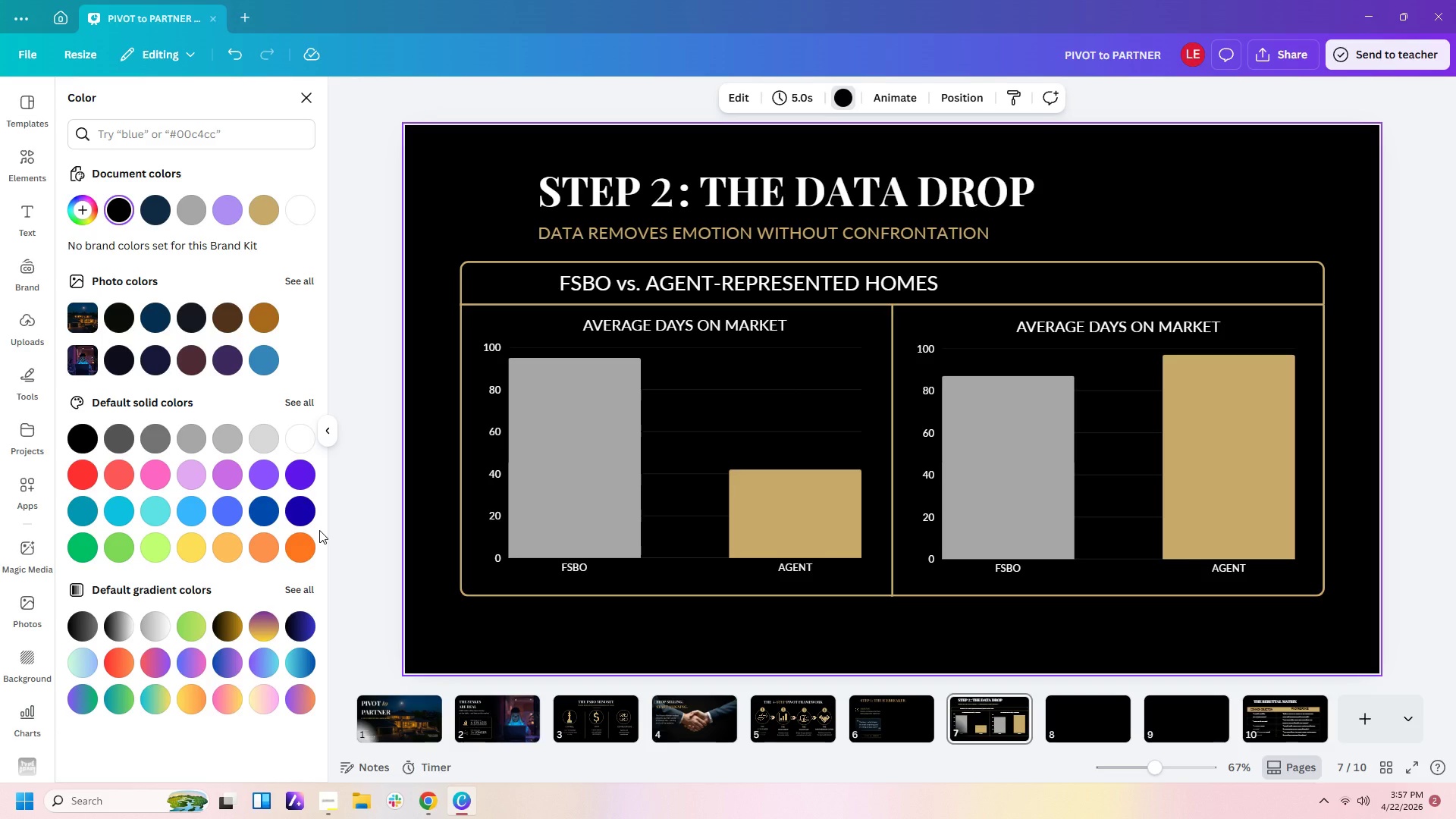 
wait(6.62)
 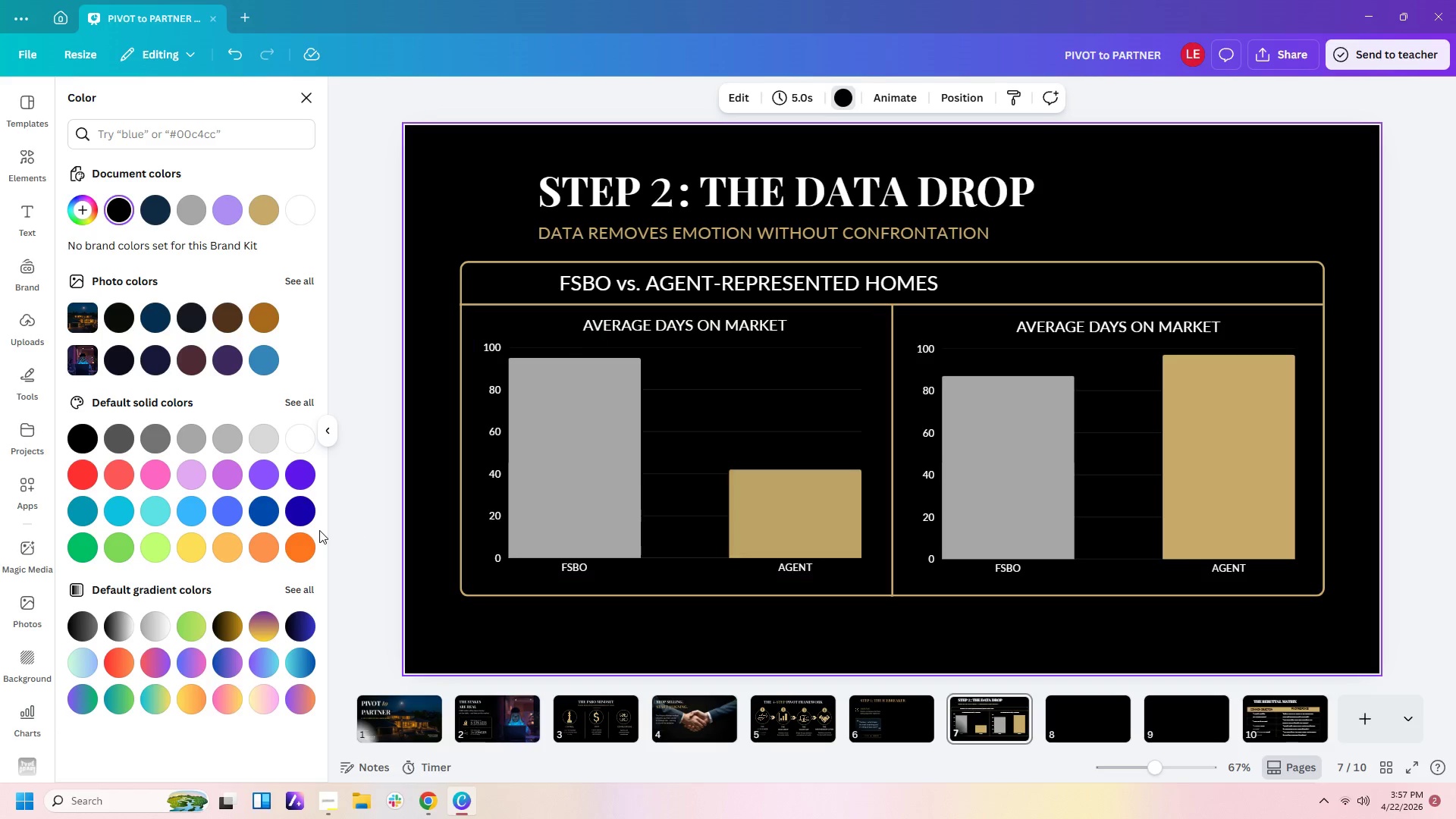 
double_click([1076, 507])
 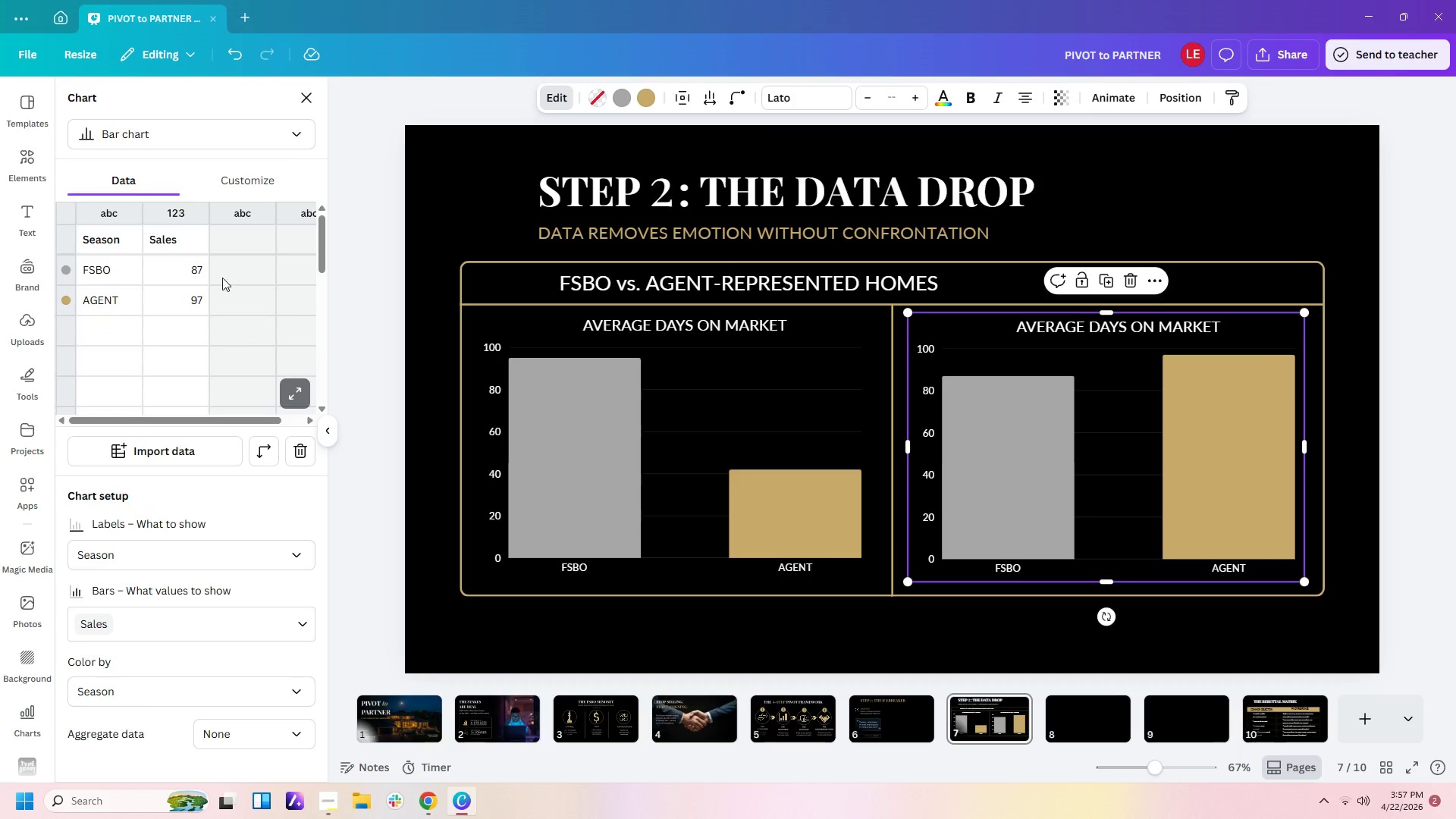 
left_click([215, 187])
 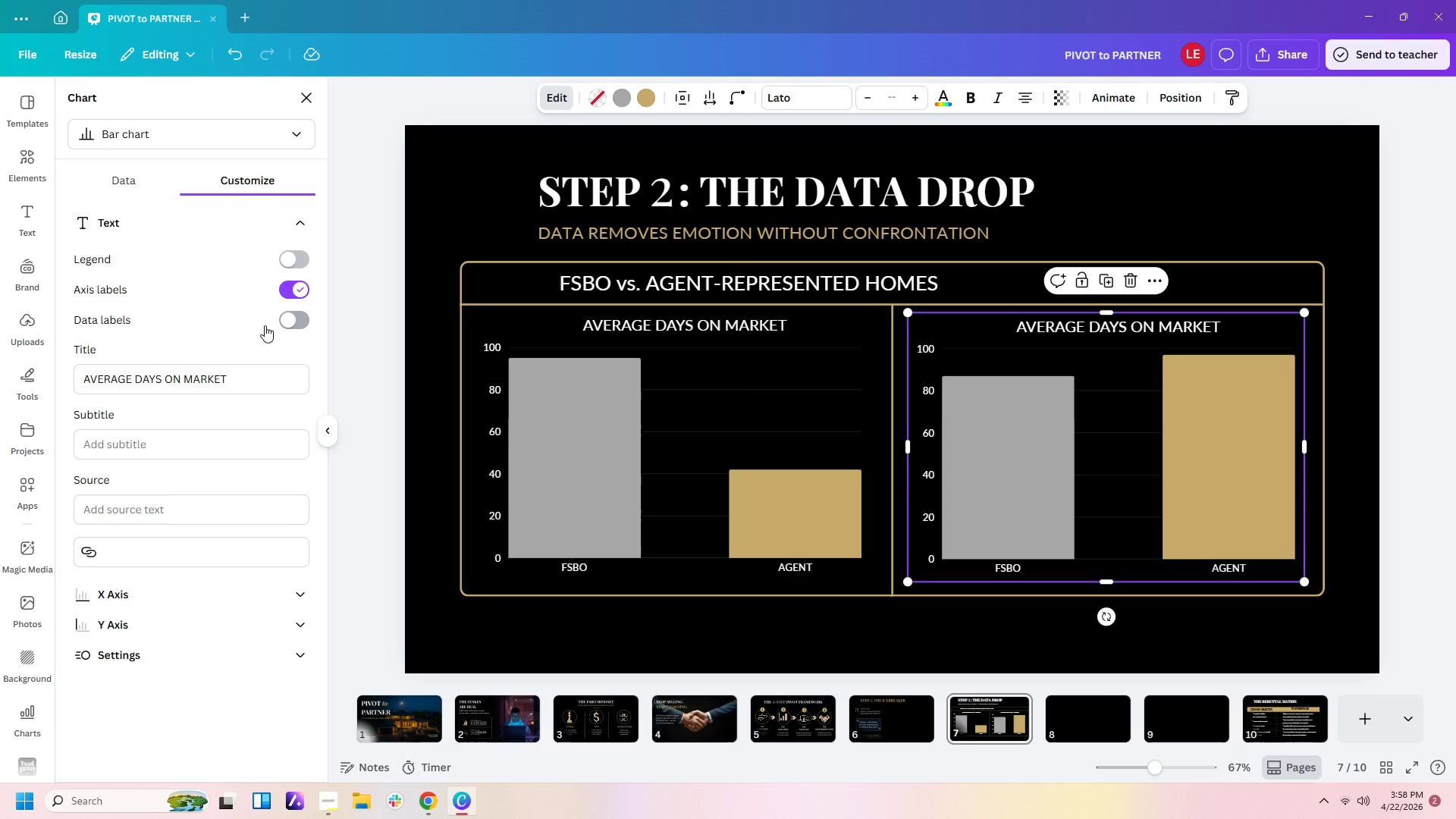 
wait(21.81)
 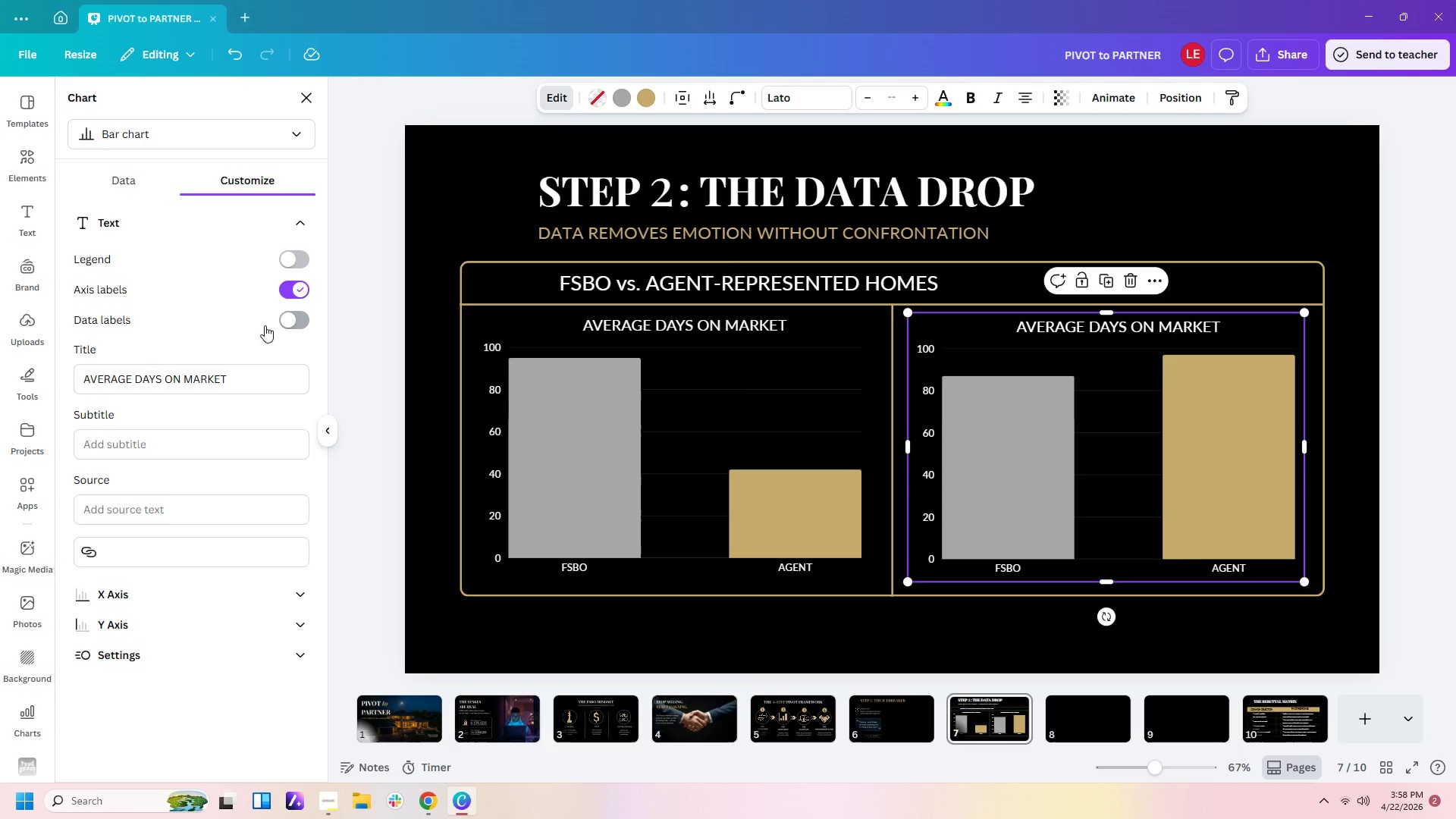 
left_click([290, 318])
 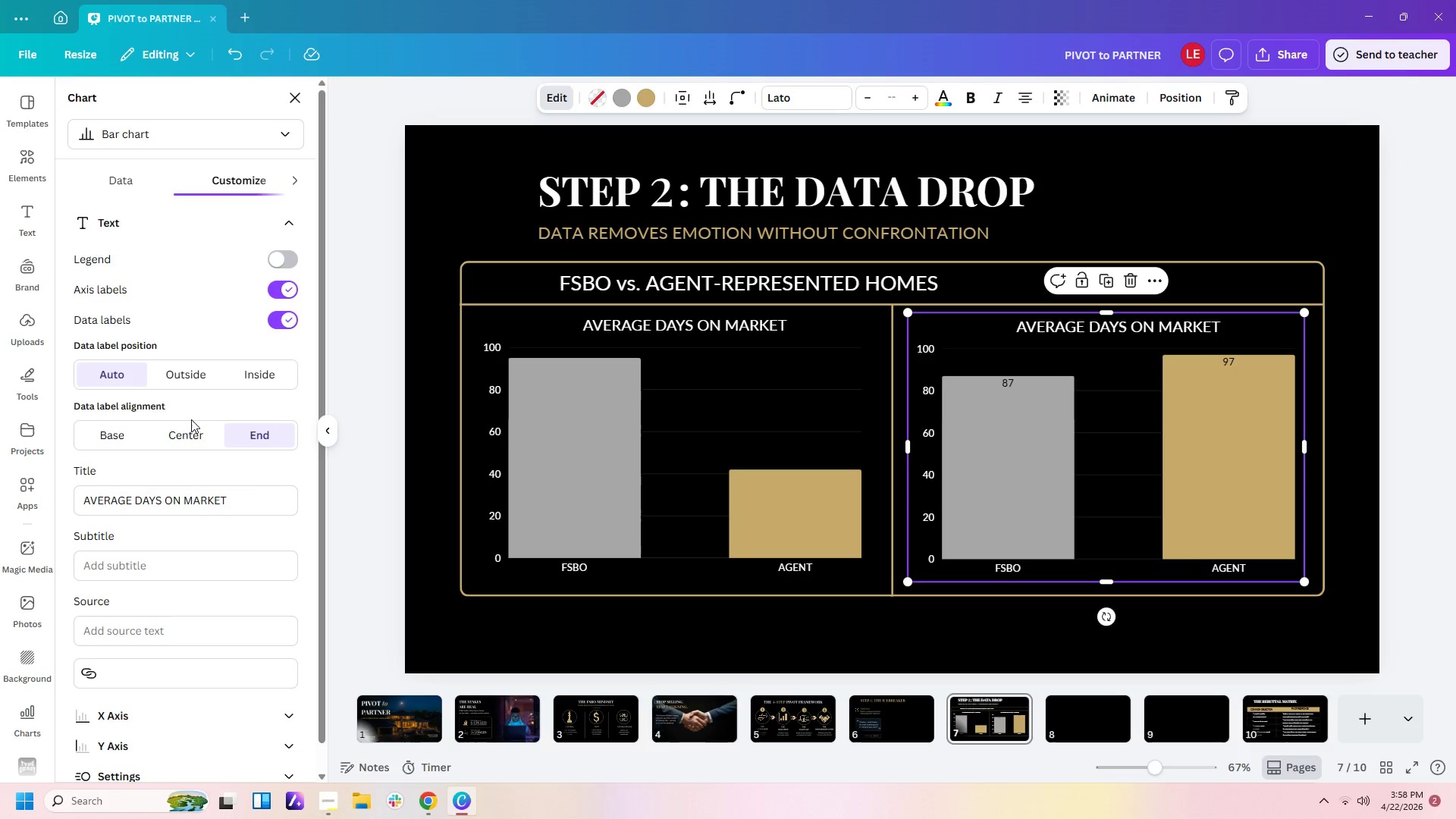 
left_click([210, 377])
 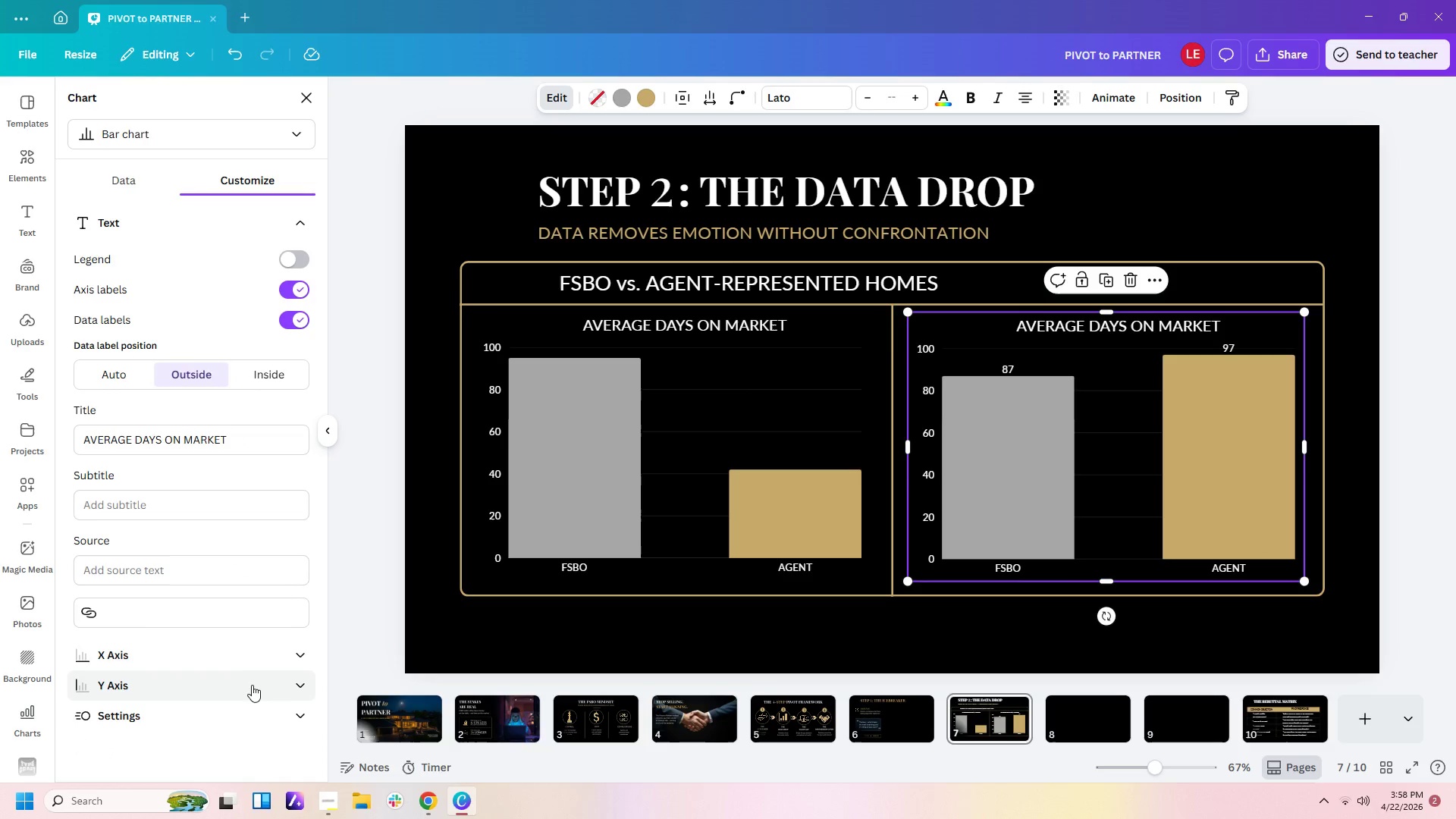 
wait(5.72)
 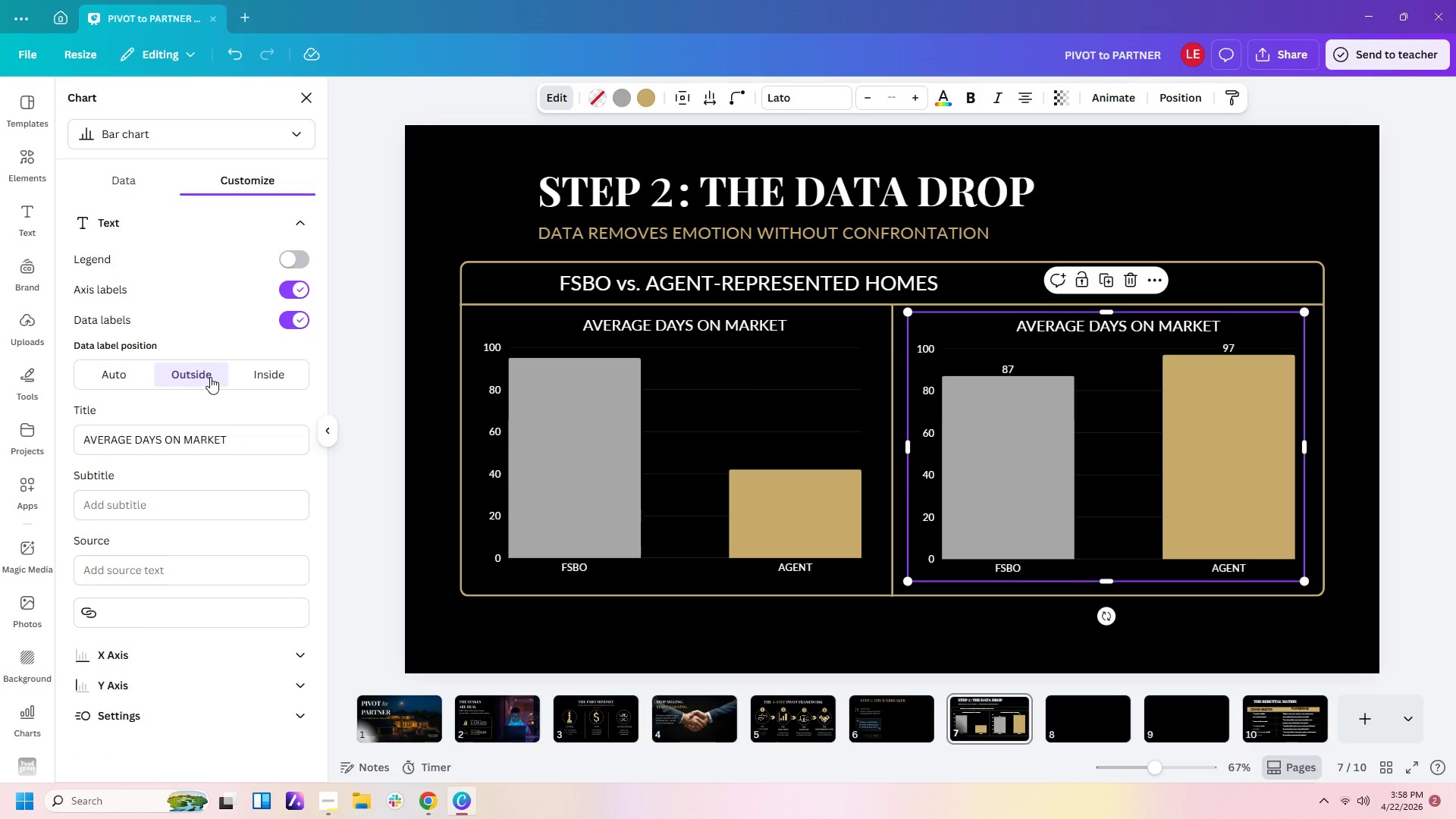 
left_click([252, 686])
 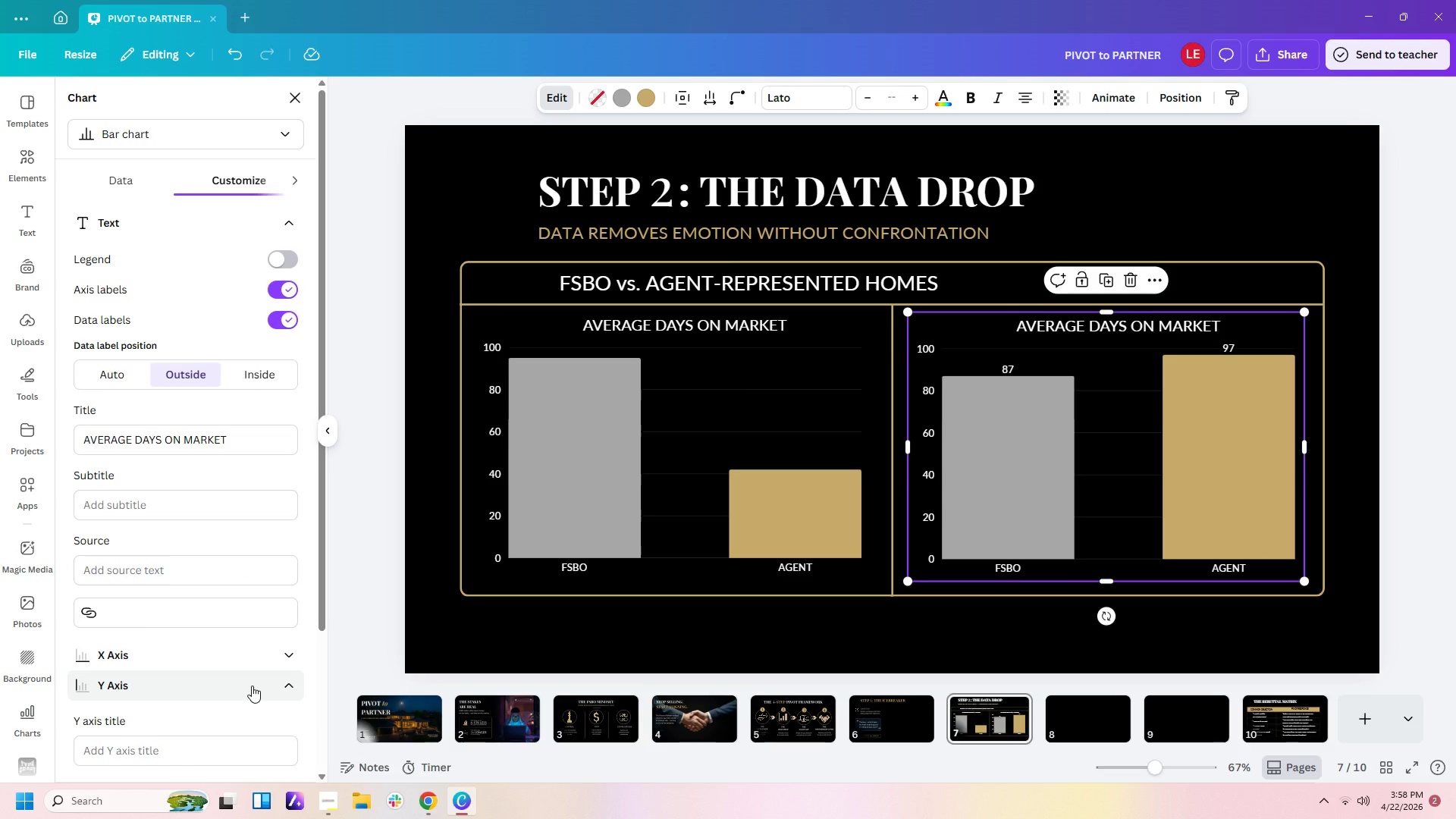 
left_click([252, 686])
 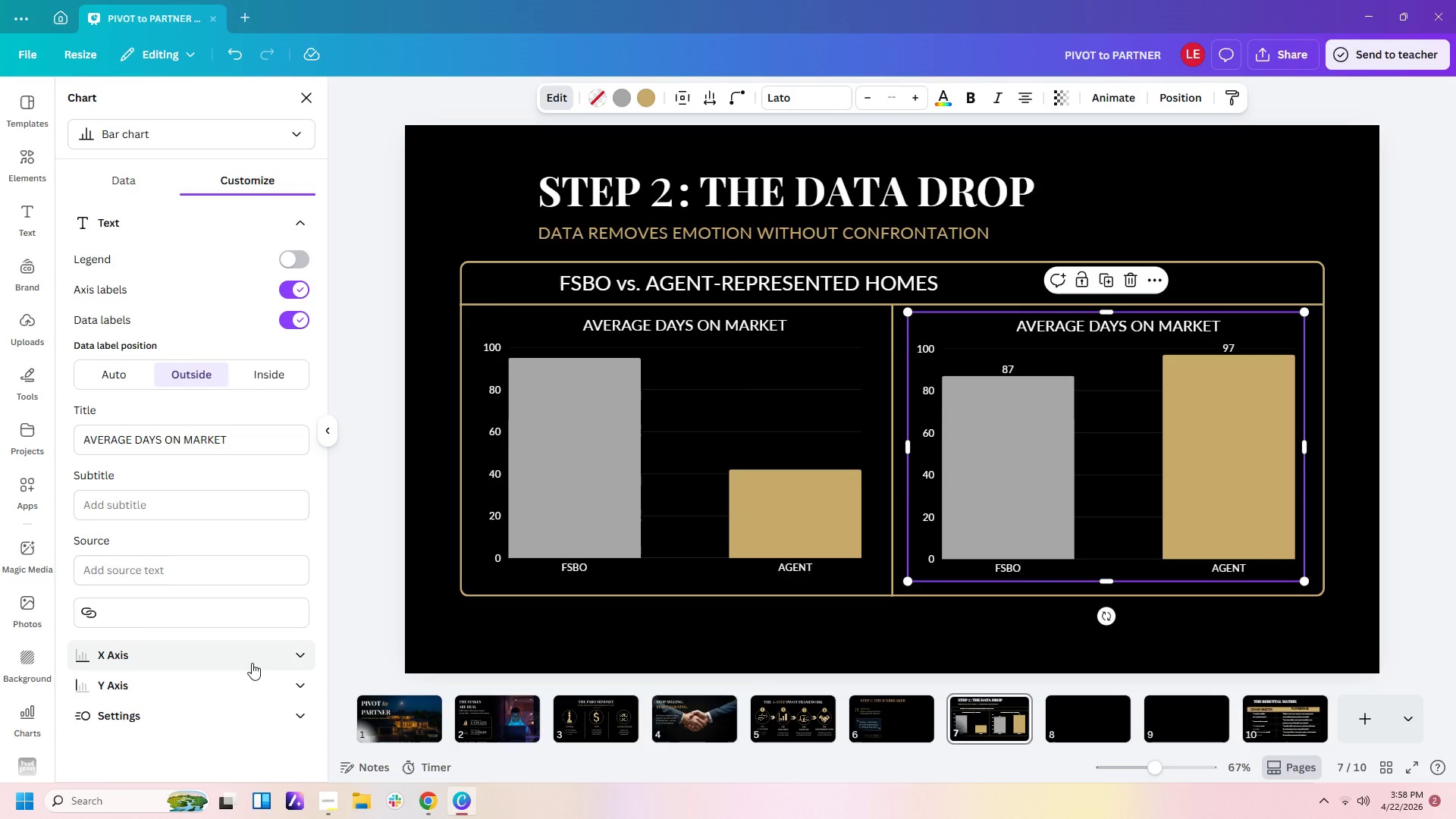 
left_click([252, 658])
 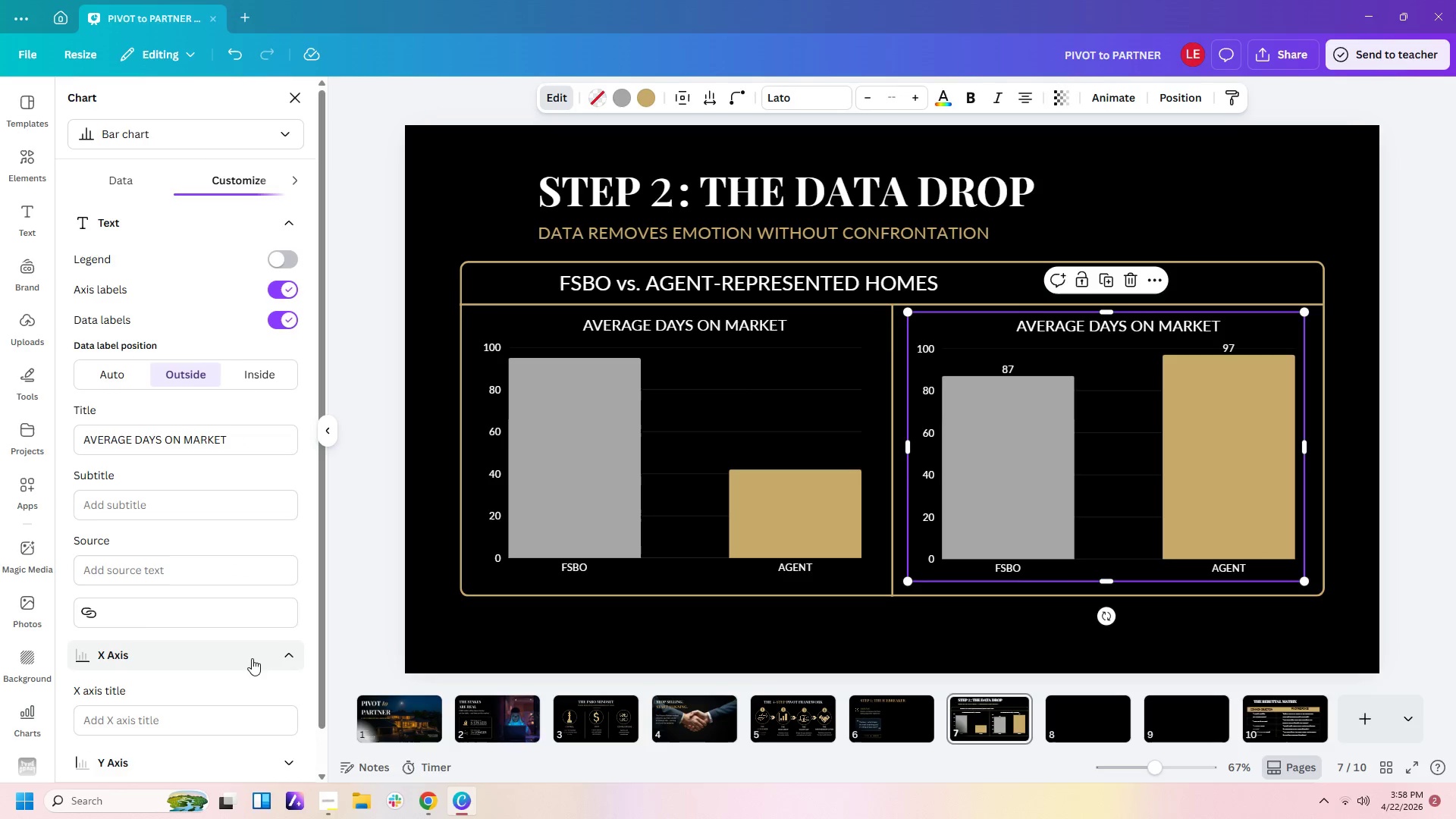 
left_click([252, 658])
 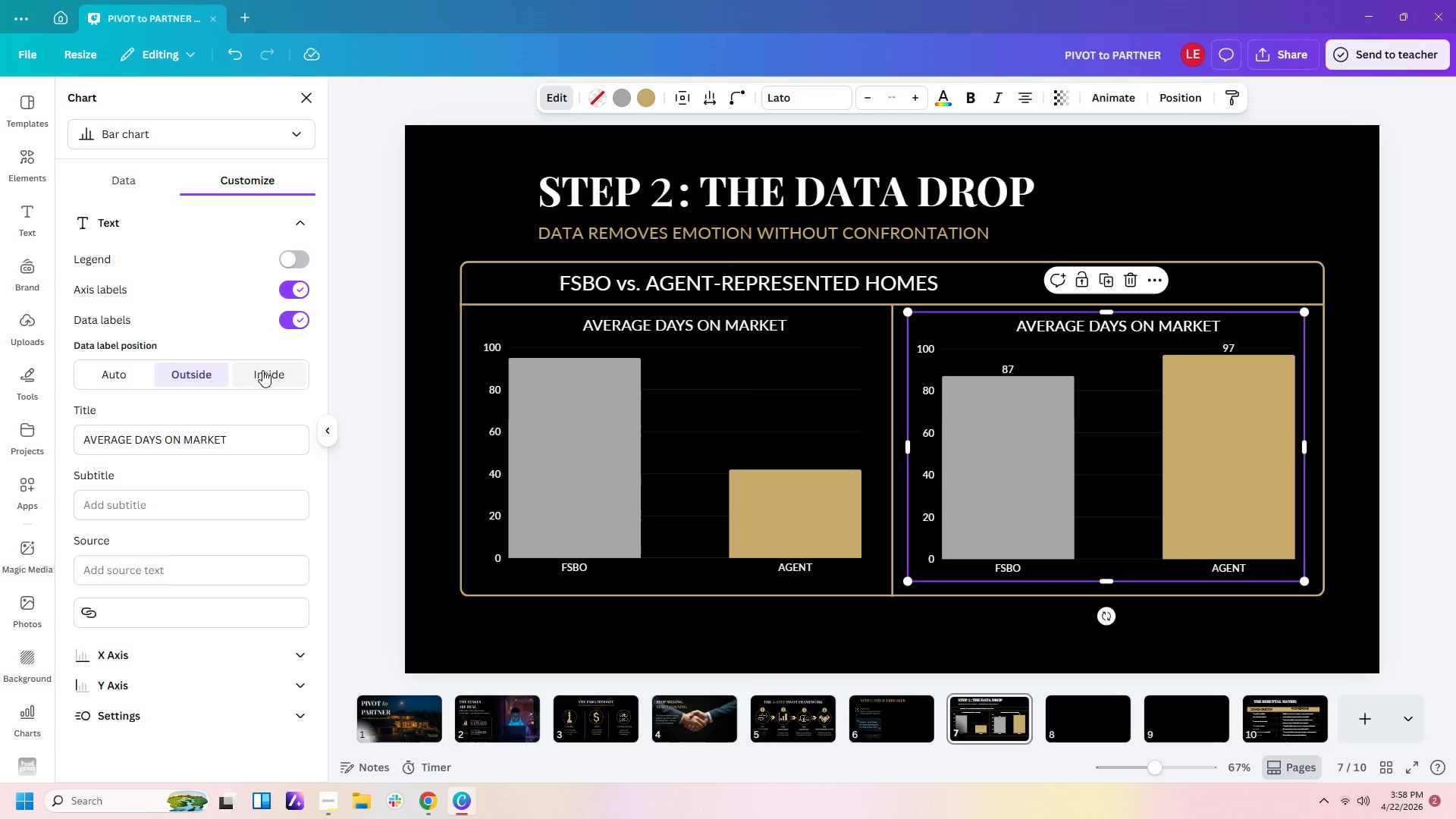 
wait(5.38)
 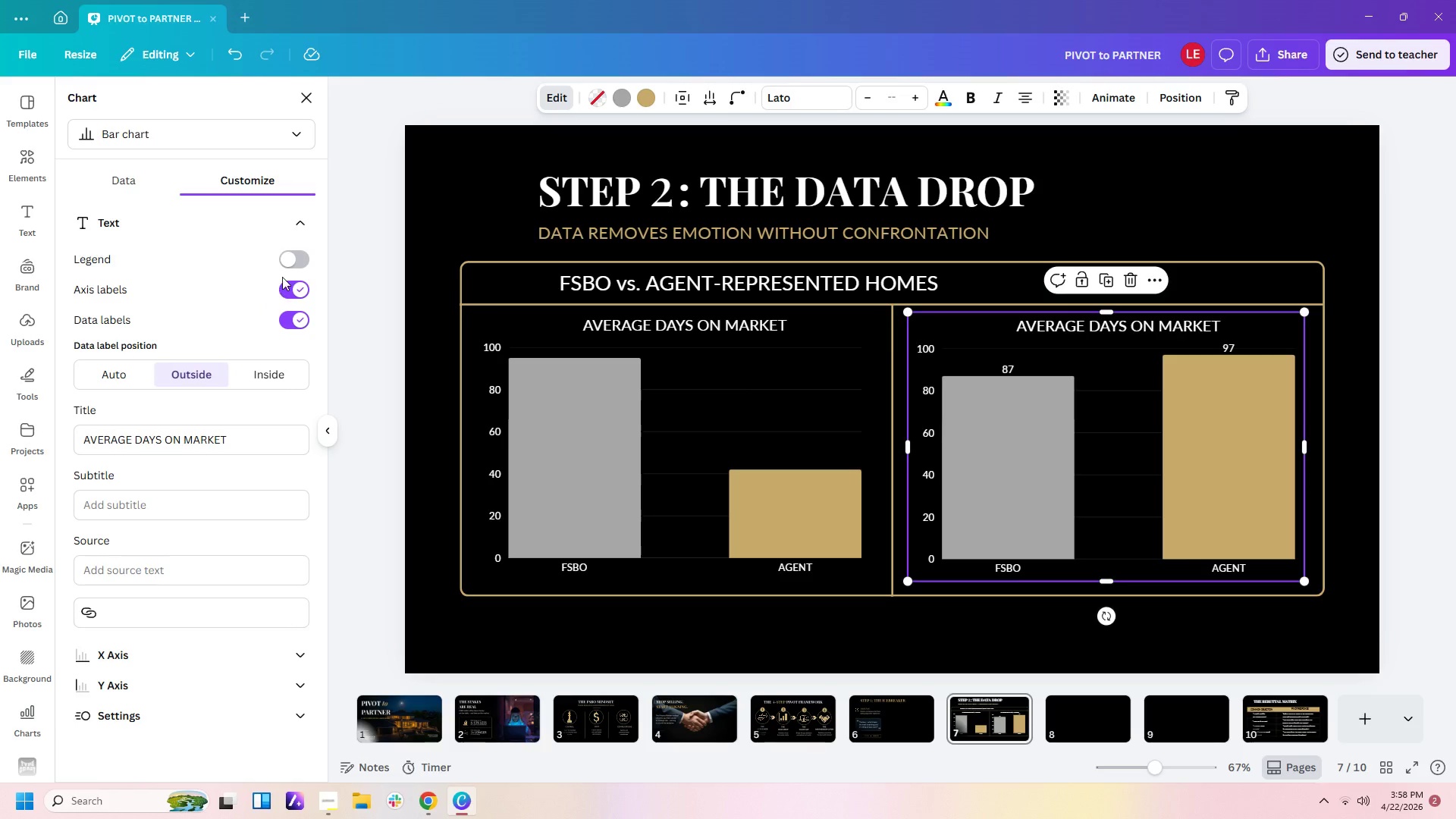 
left_click([89, 181])
 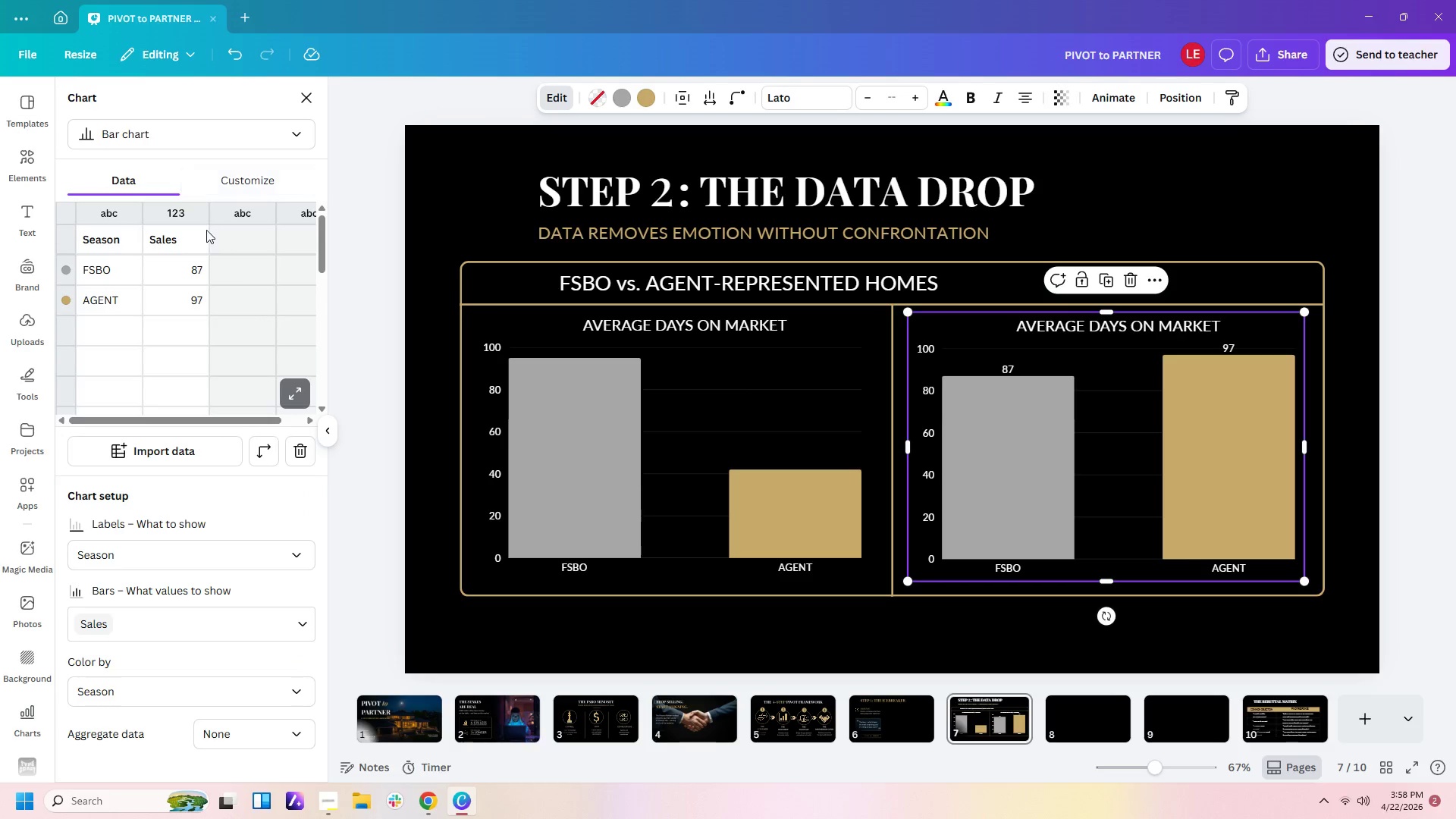 
left_click([195, 218])
 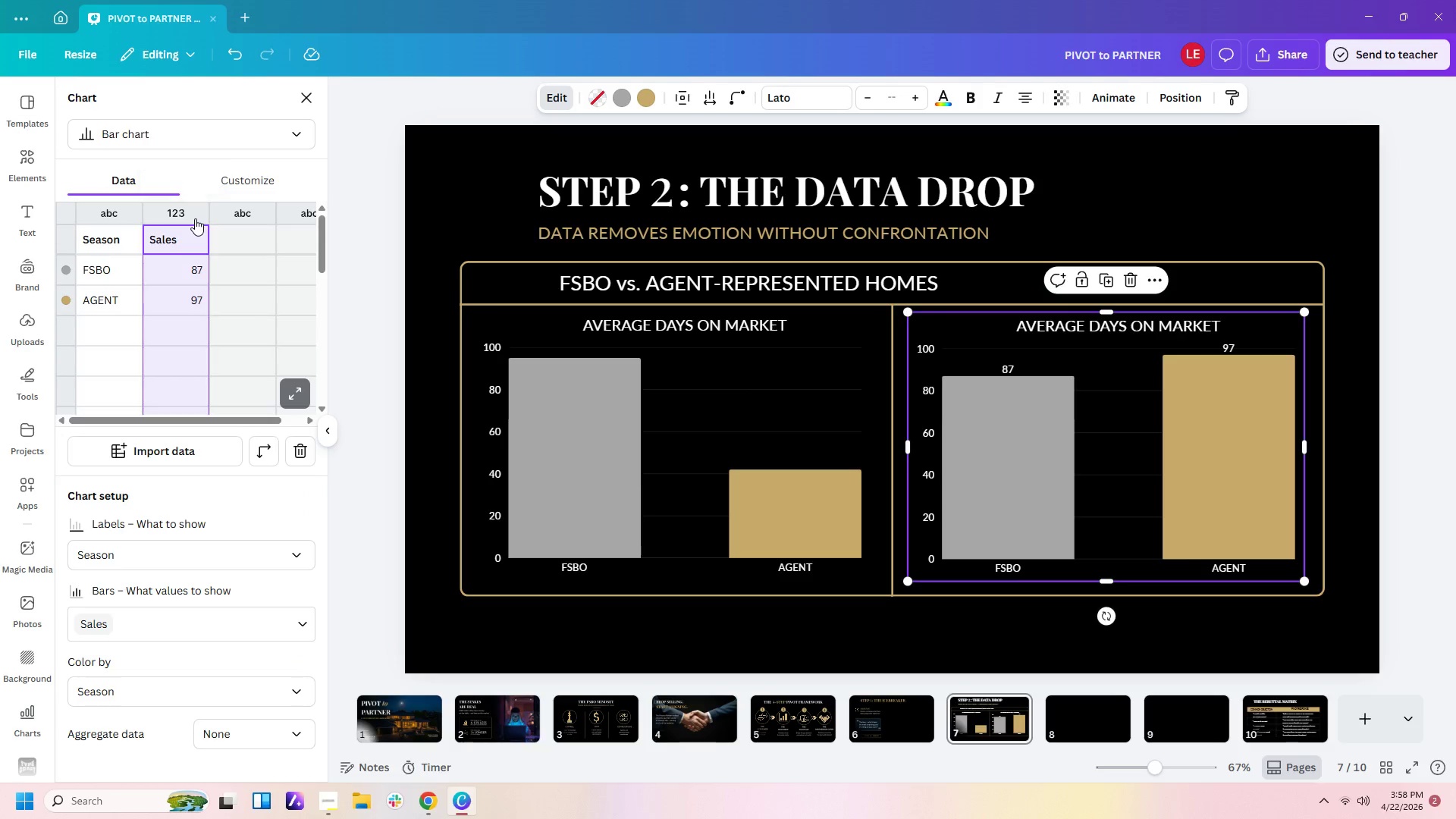 
double_click([195, 218])
 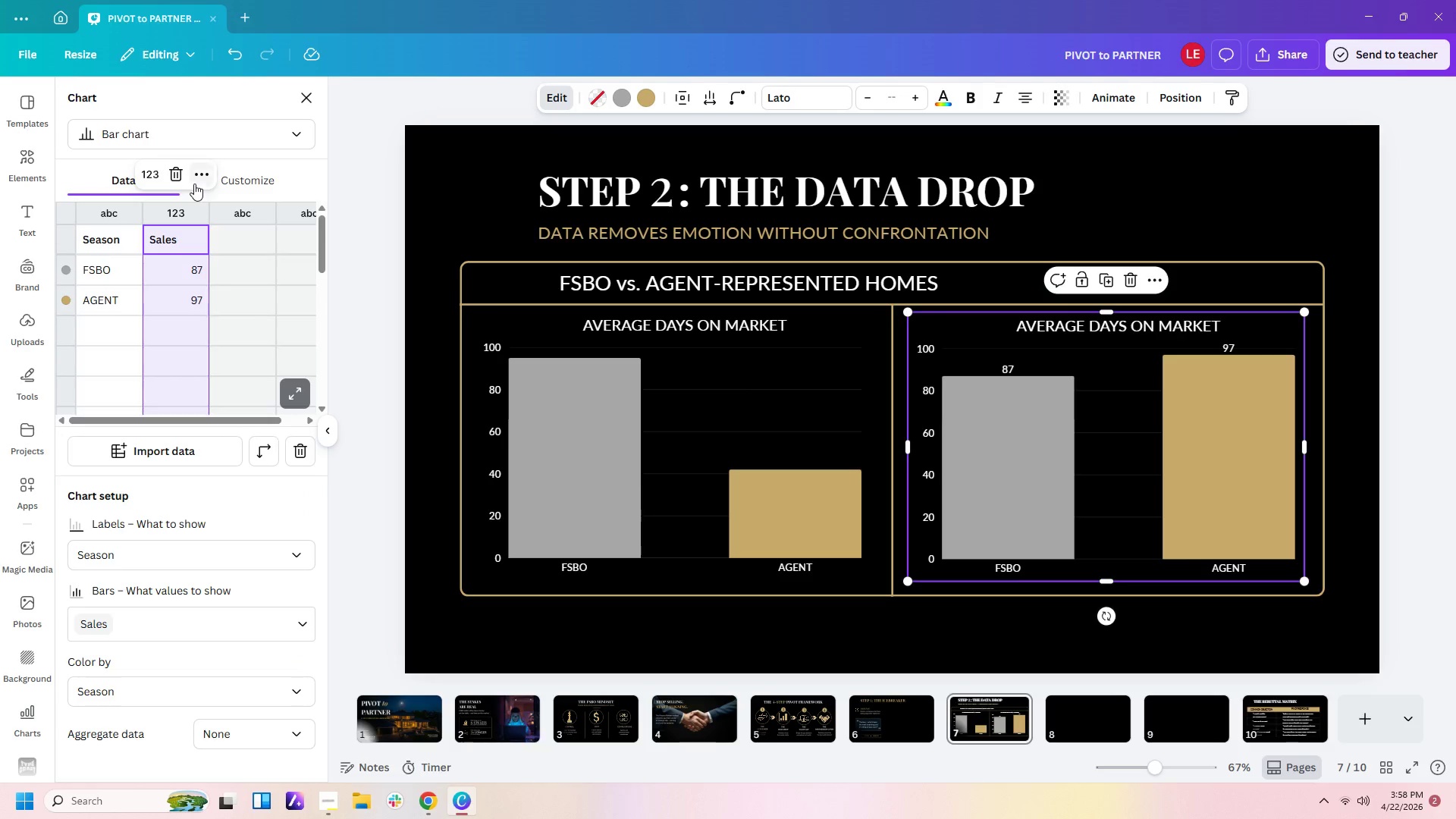 
left_click([200, 174])
 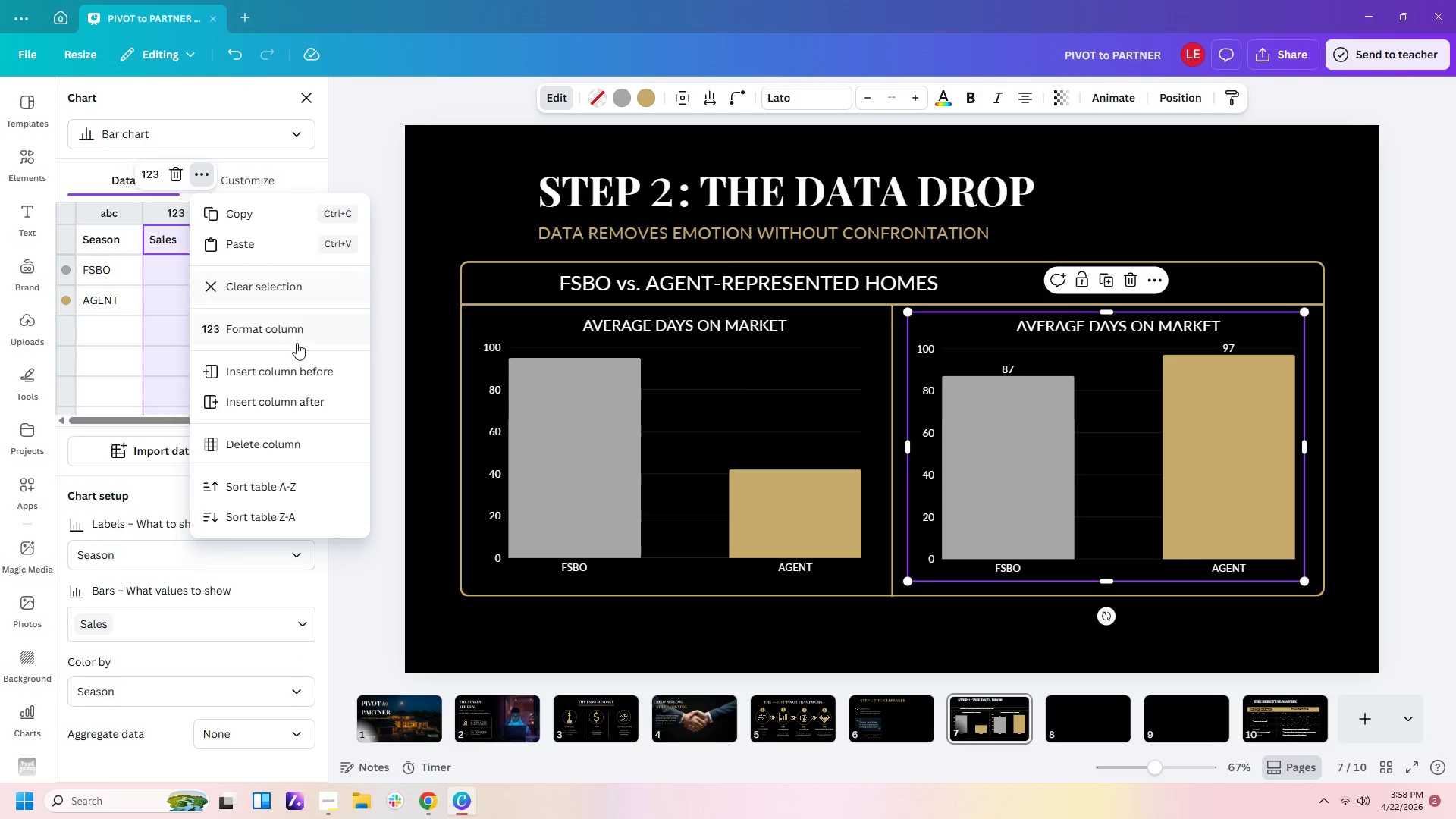 
left_click([299, 331])
 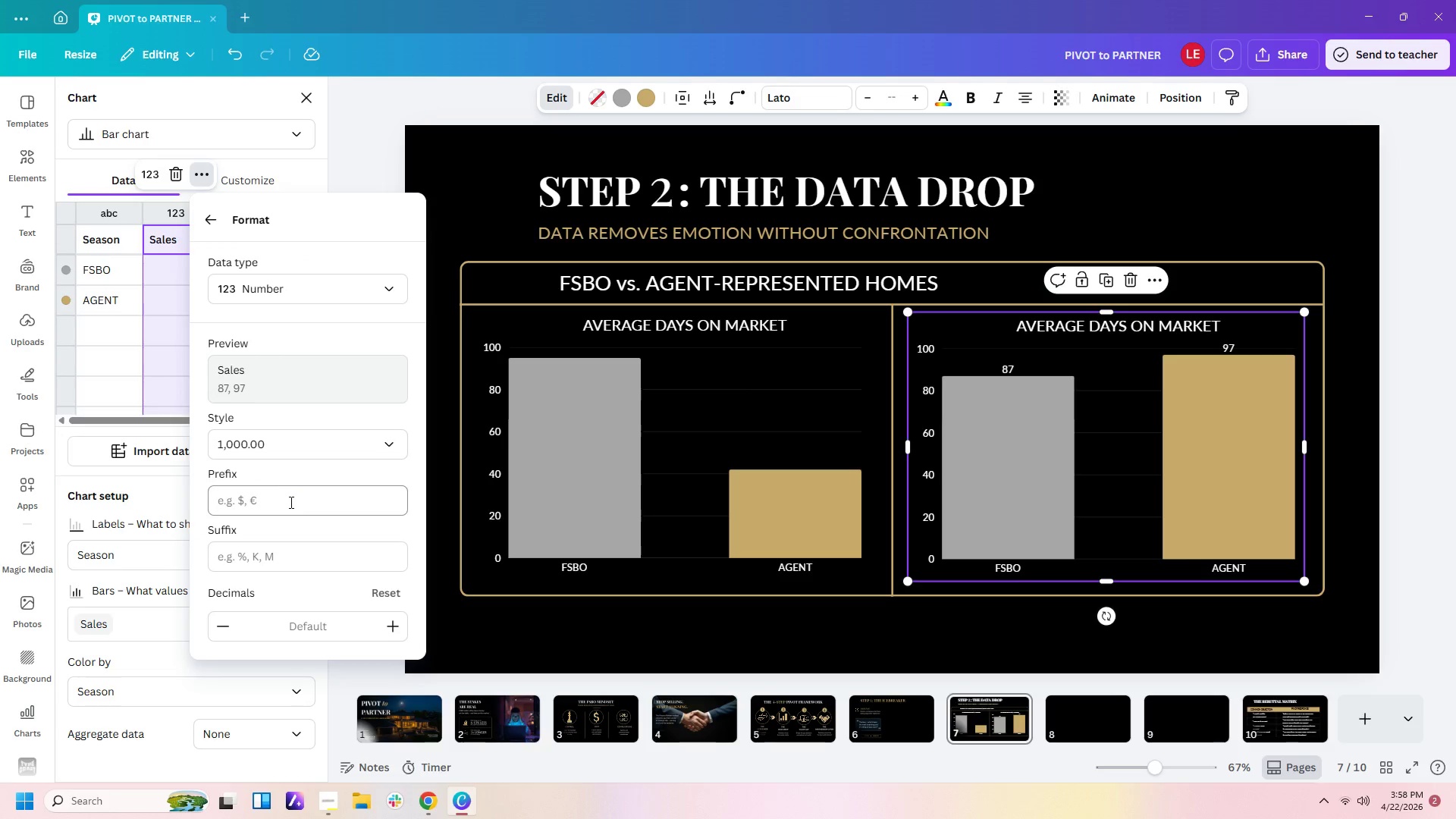 
left_click([290, 500])
 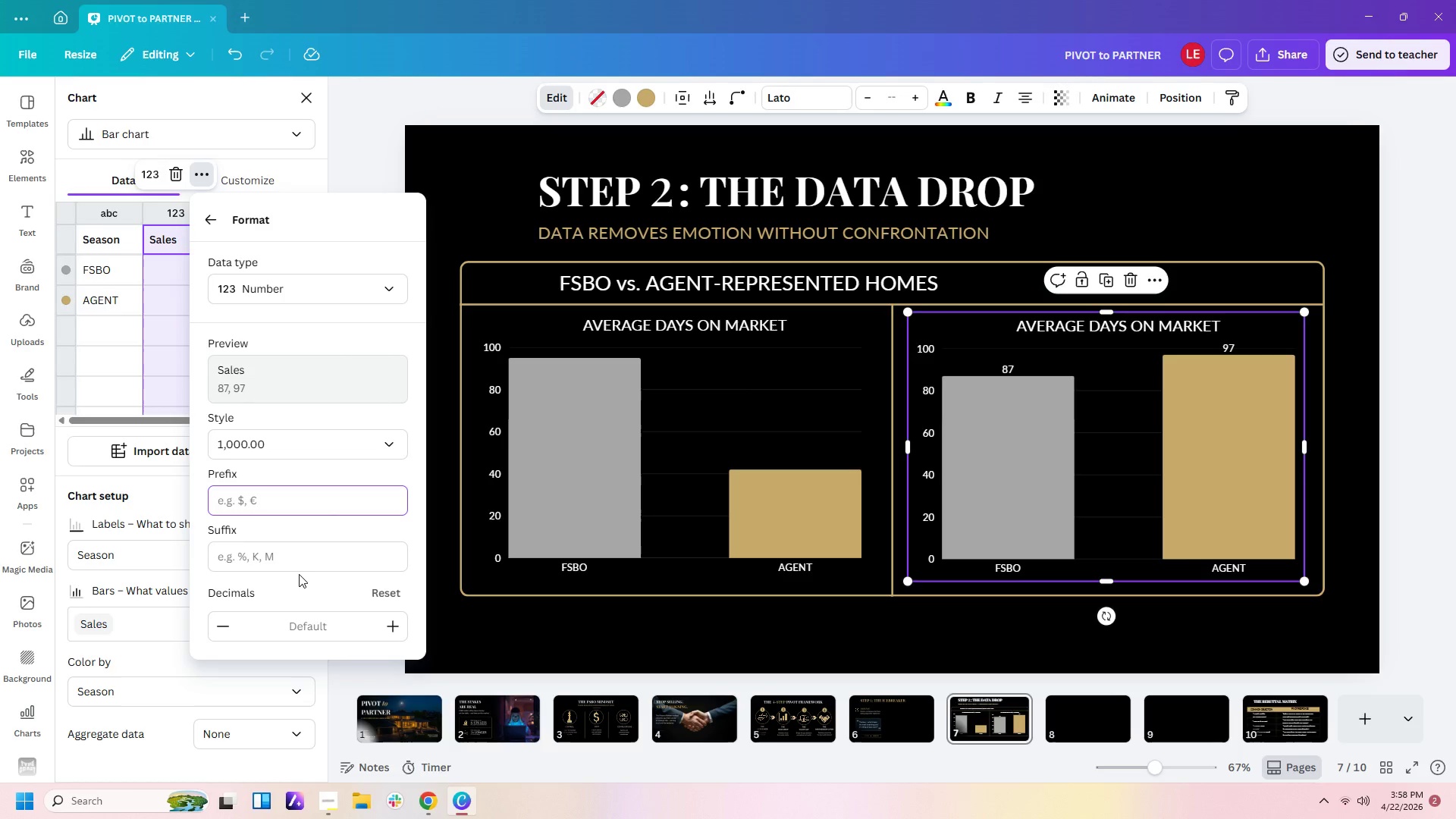 
left_click([306, 560])
 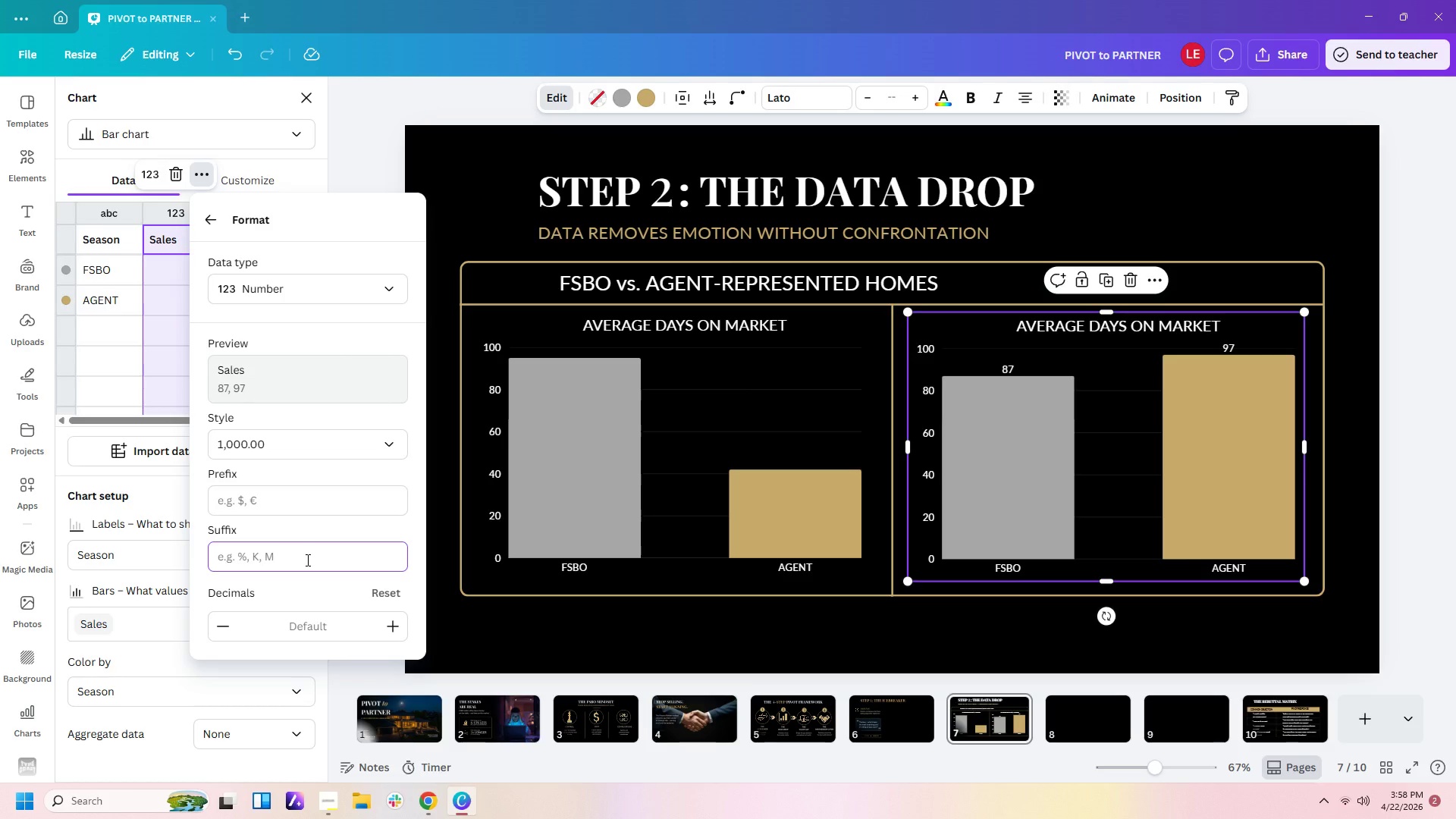 
key(Shift+ShiftLeft)
 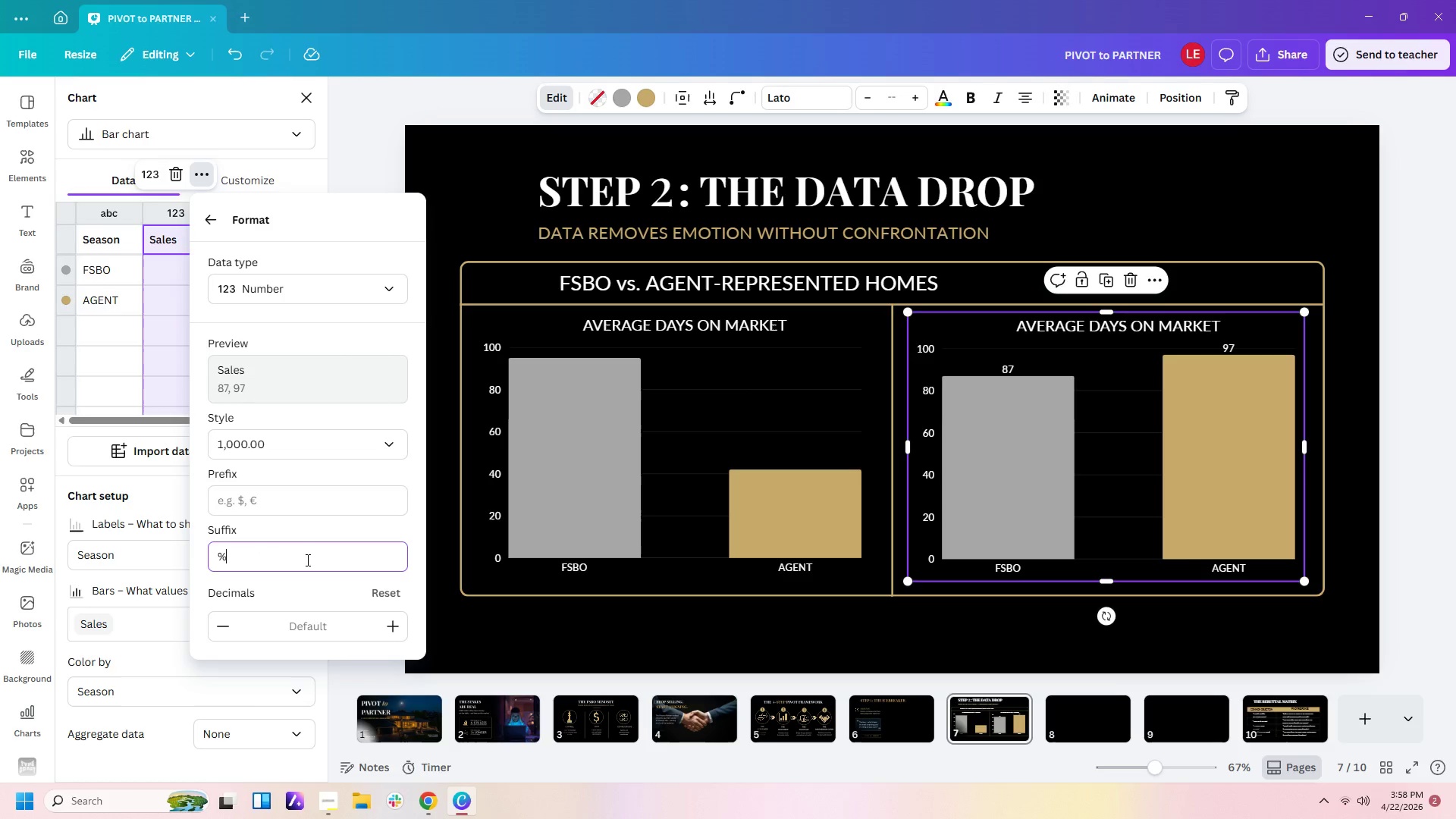 
key(Shift+5)
 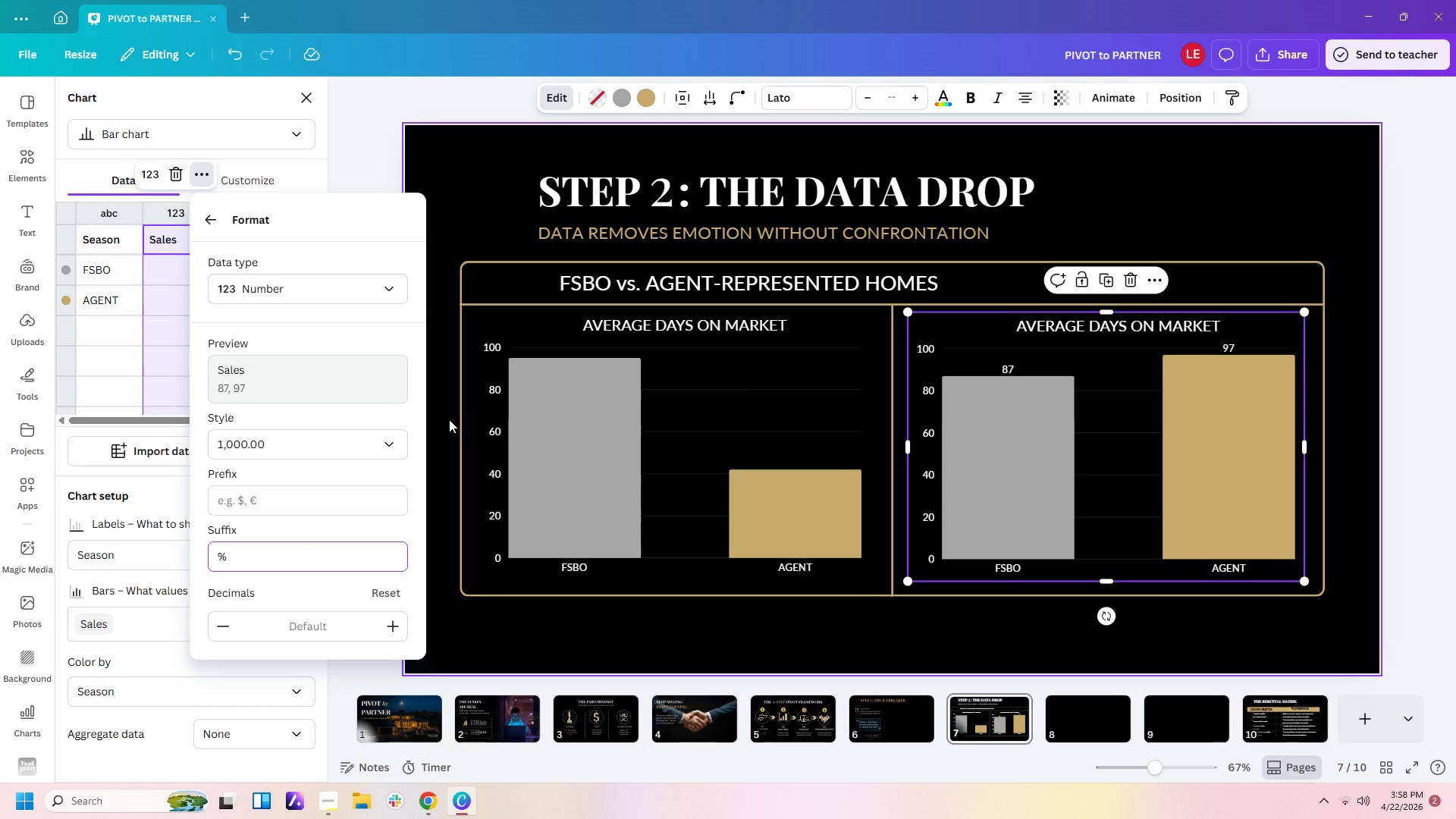 
left_click([485, 198])
 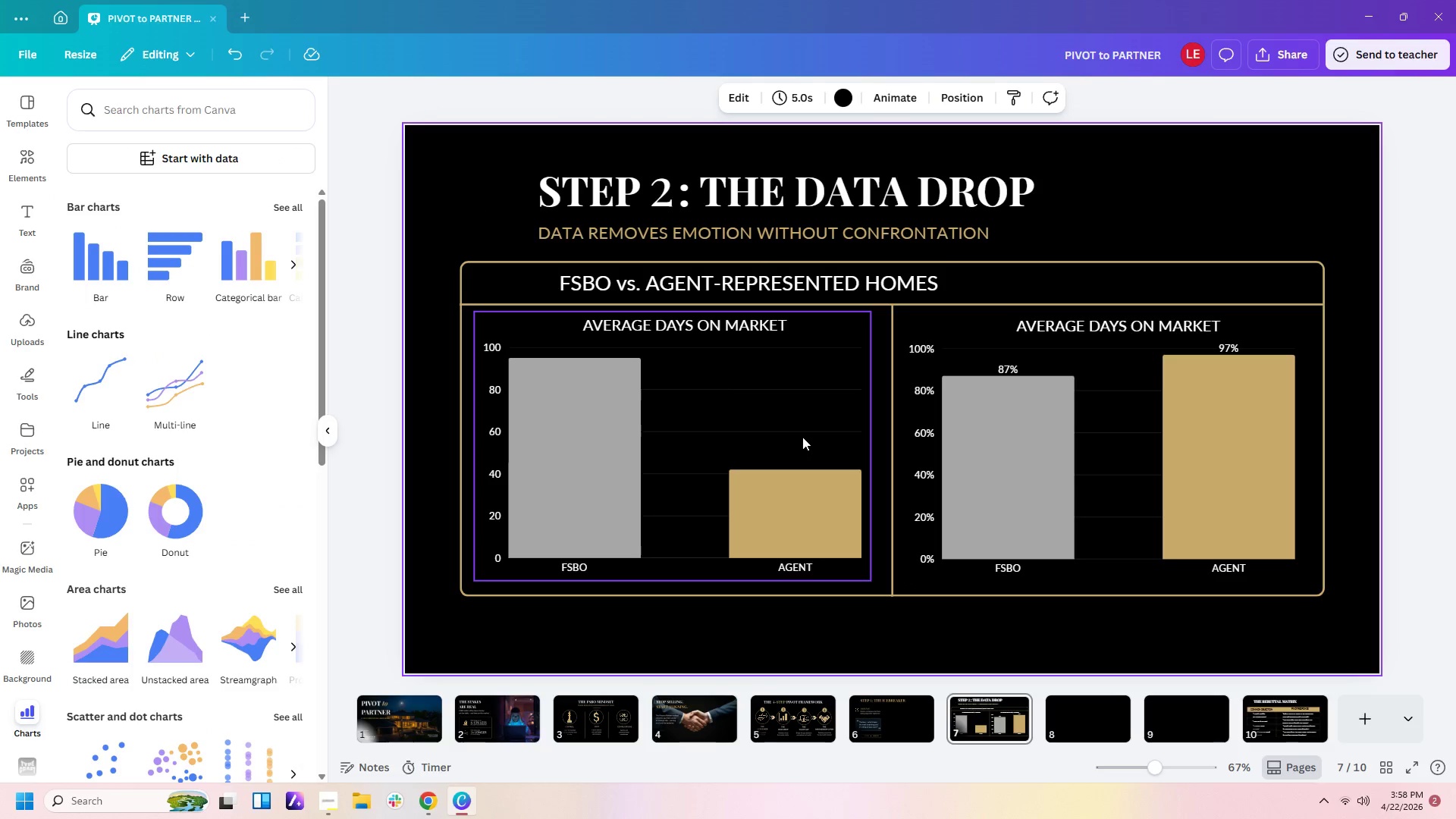 
mouse_move([956, 426])
 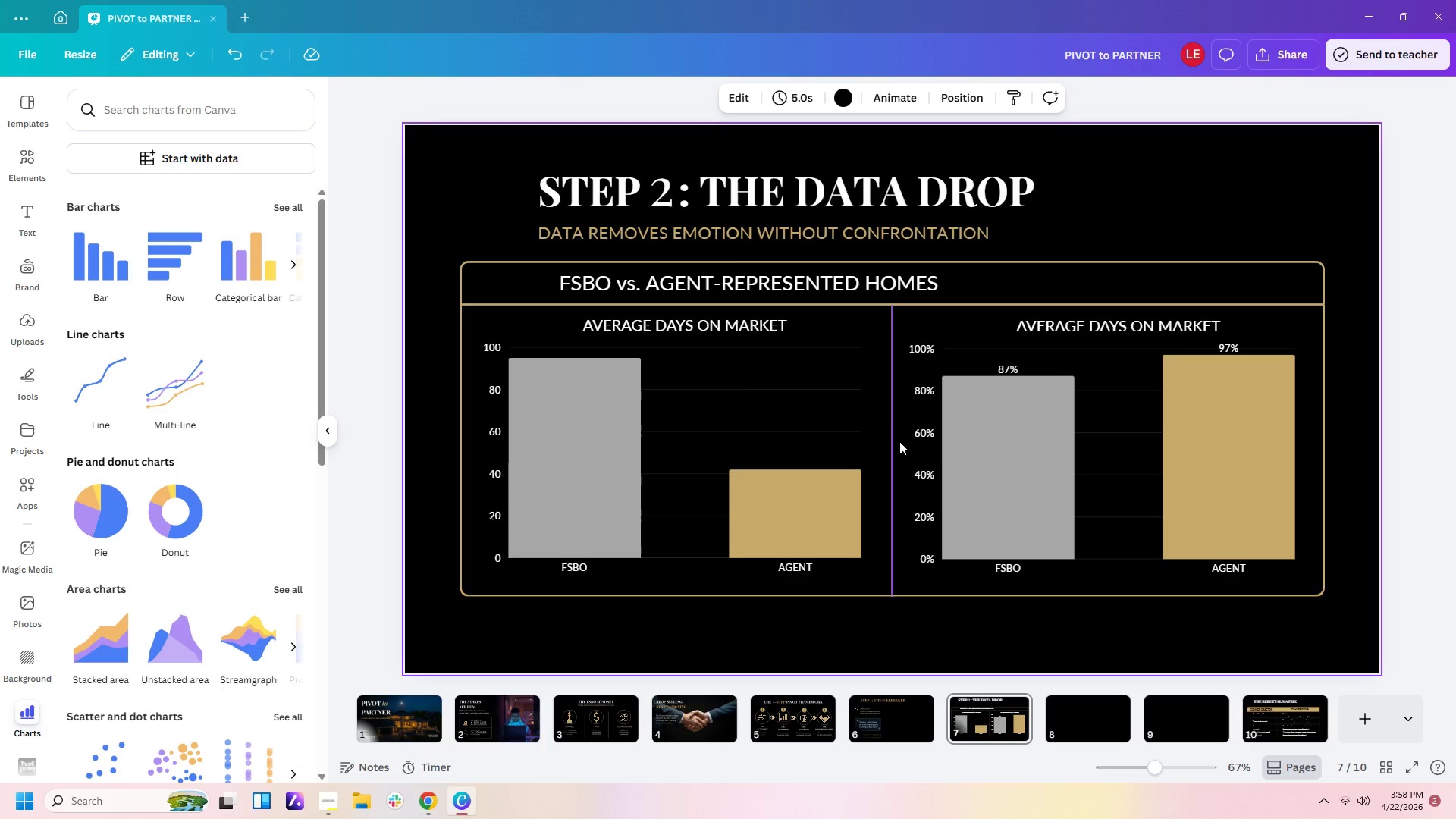 
double_click([922, 457])
 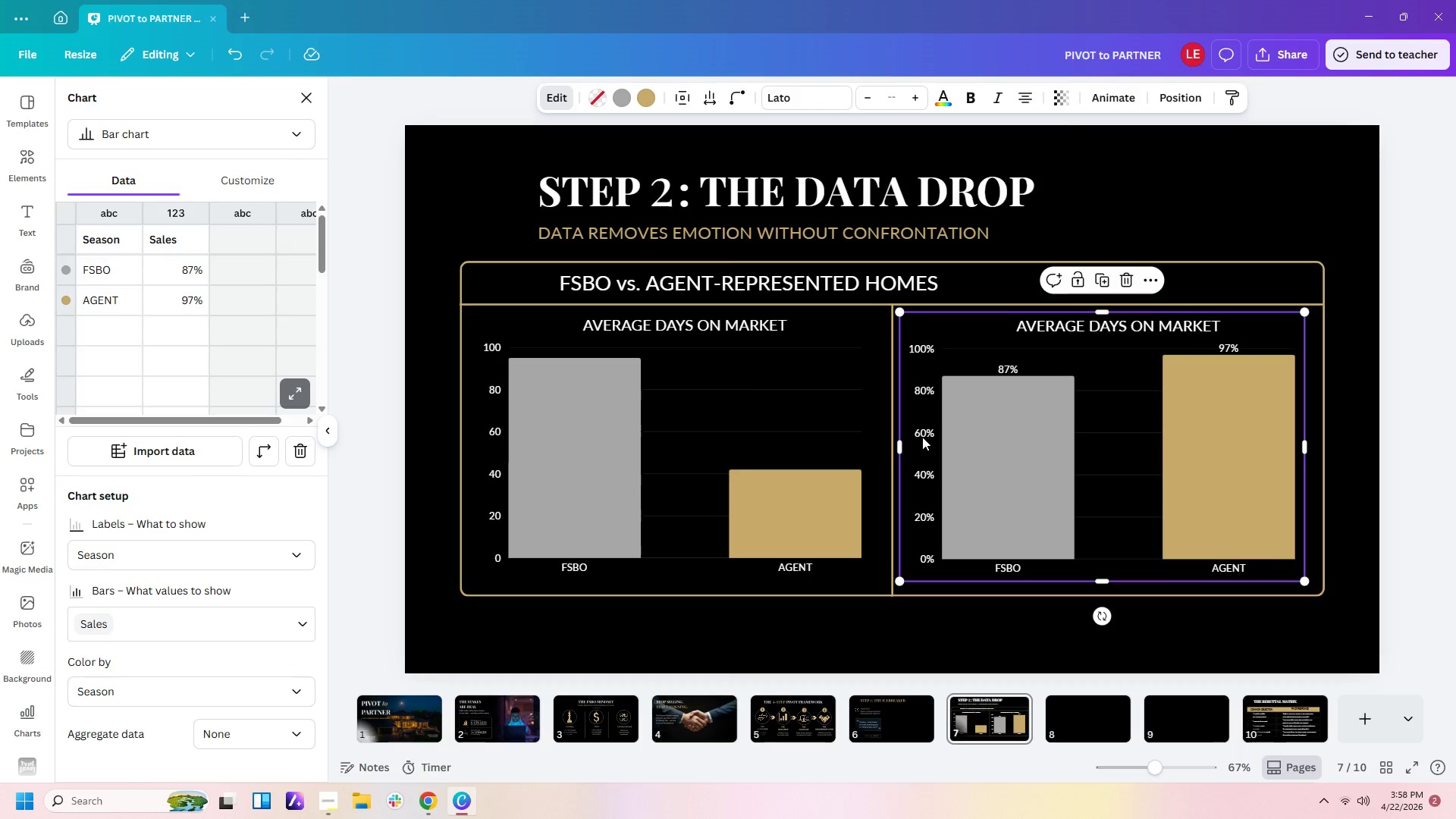 
triple_click([922, 437])
 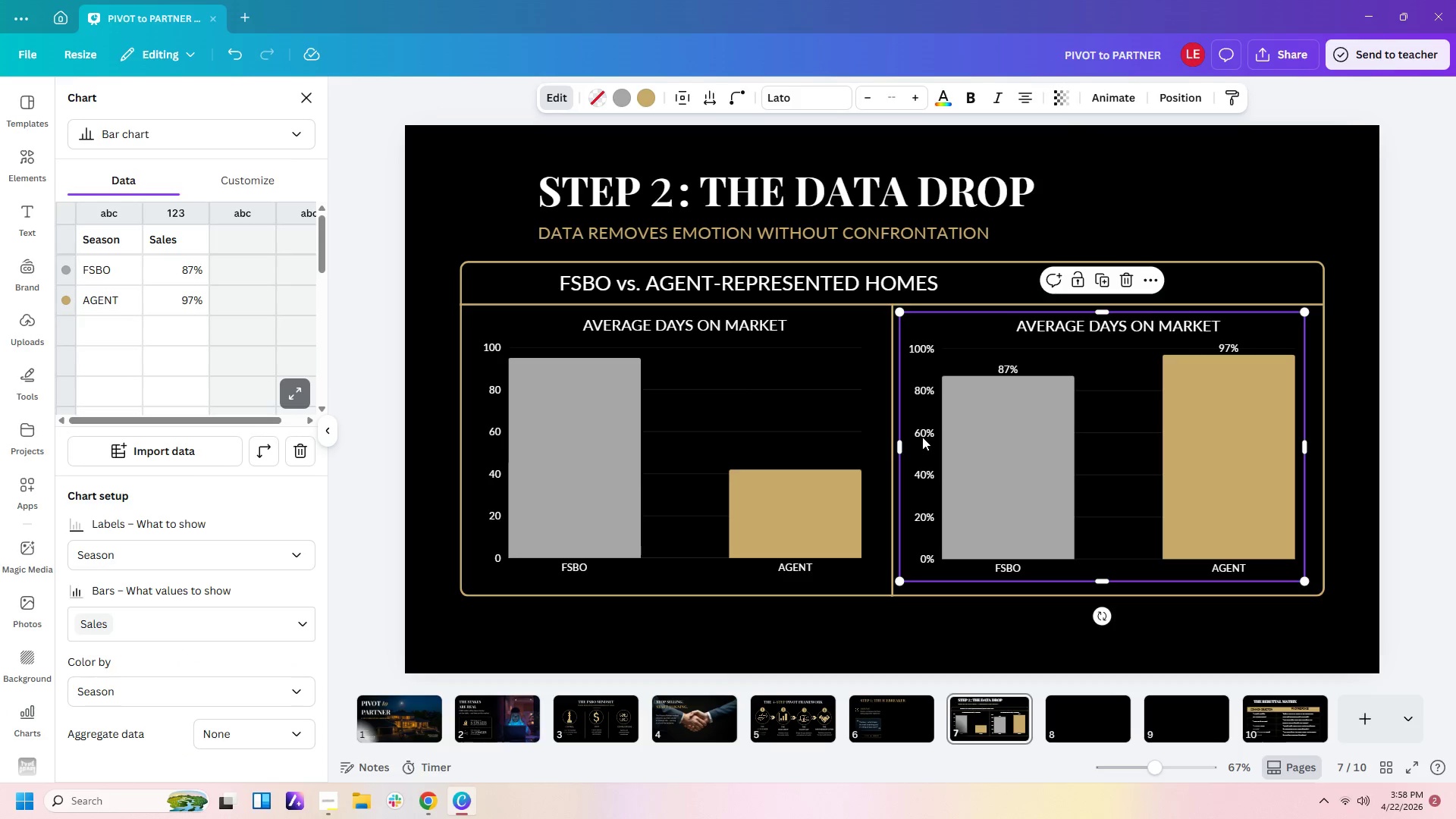 
triple_click([922, 437])
 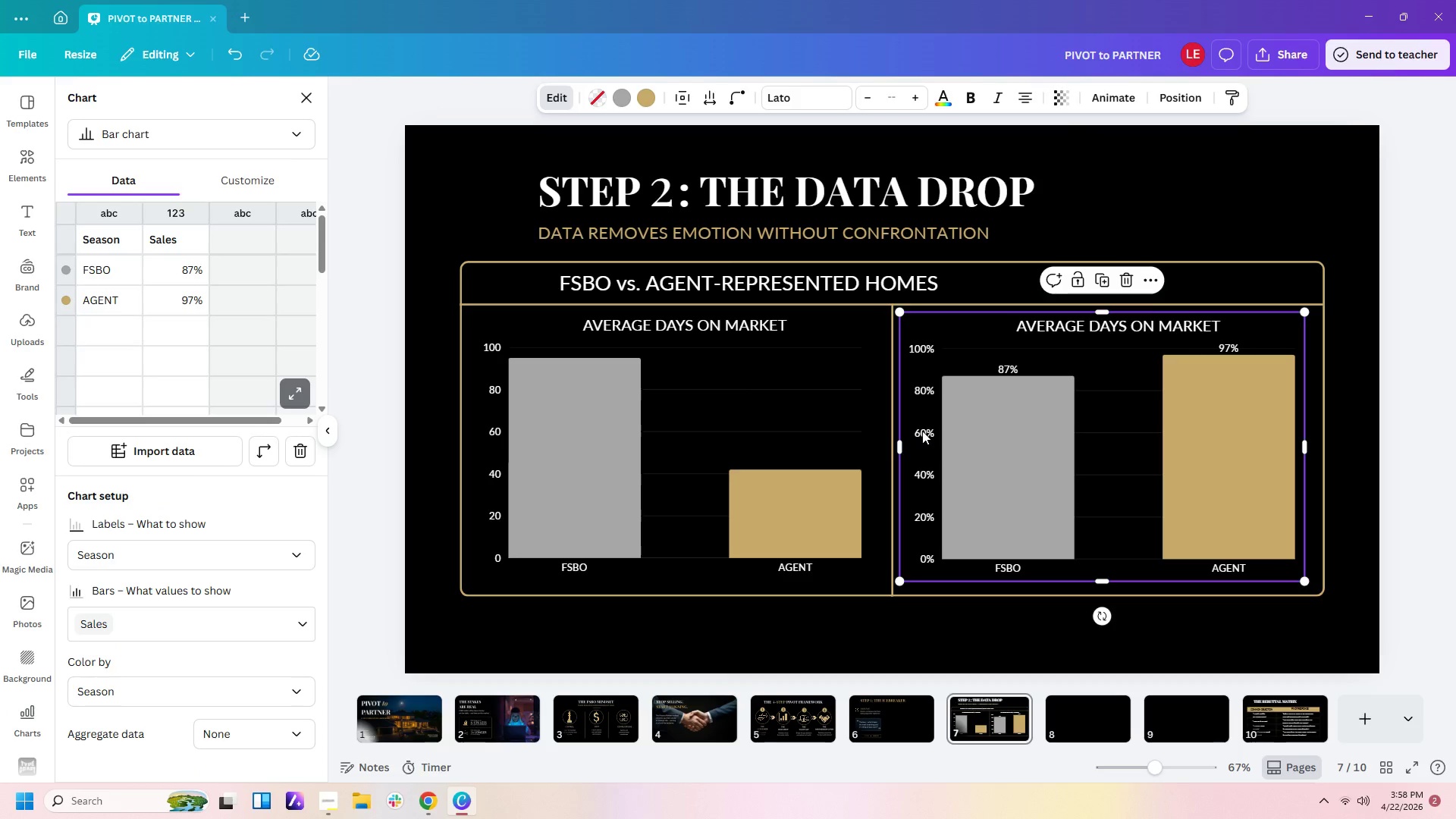 
left_click([922, 428])
 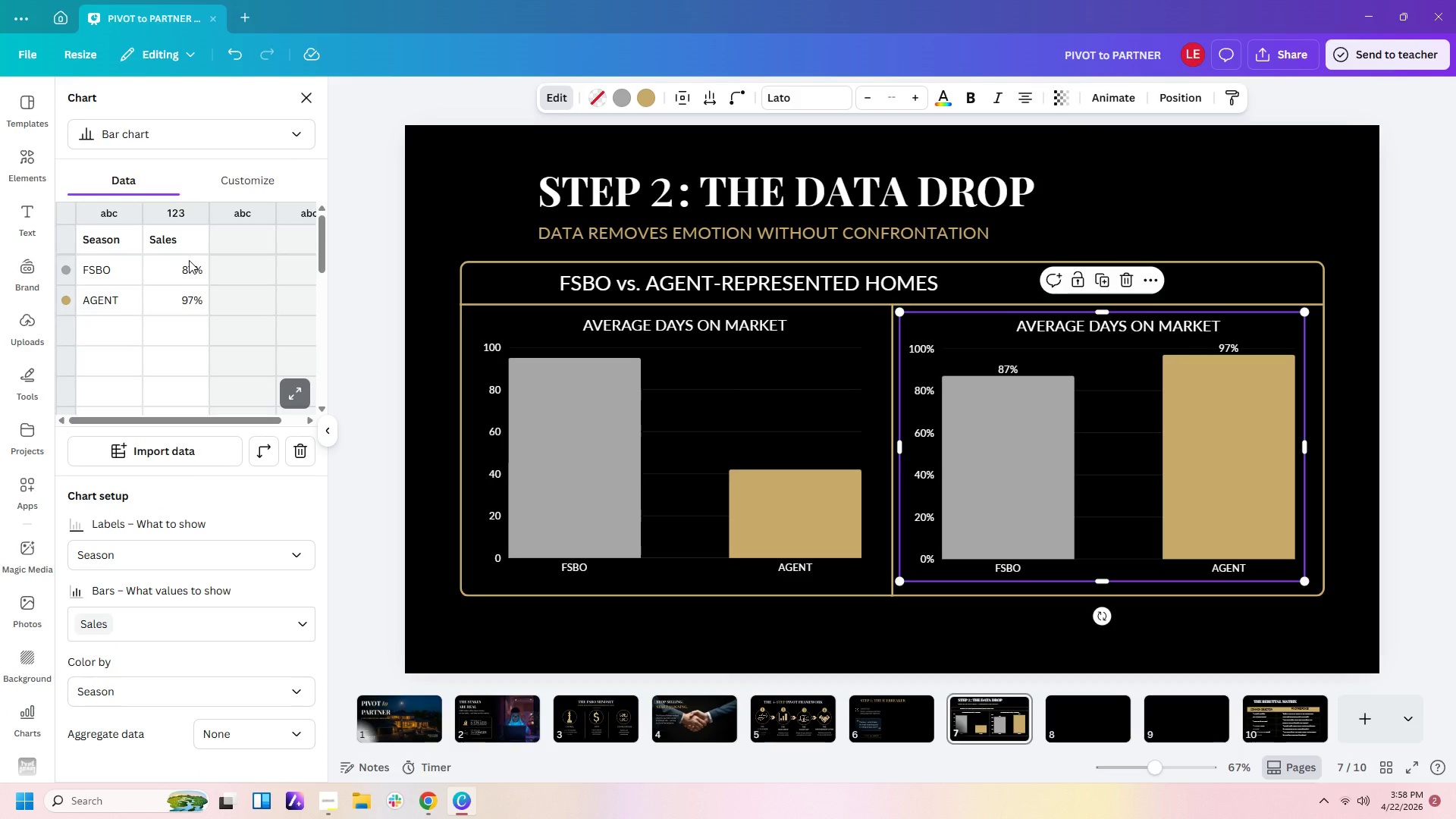 
left_click([189, 260])
 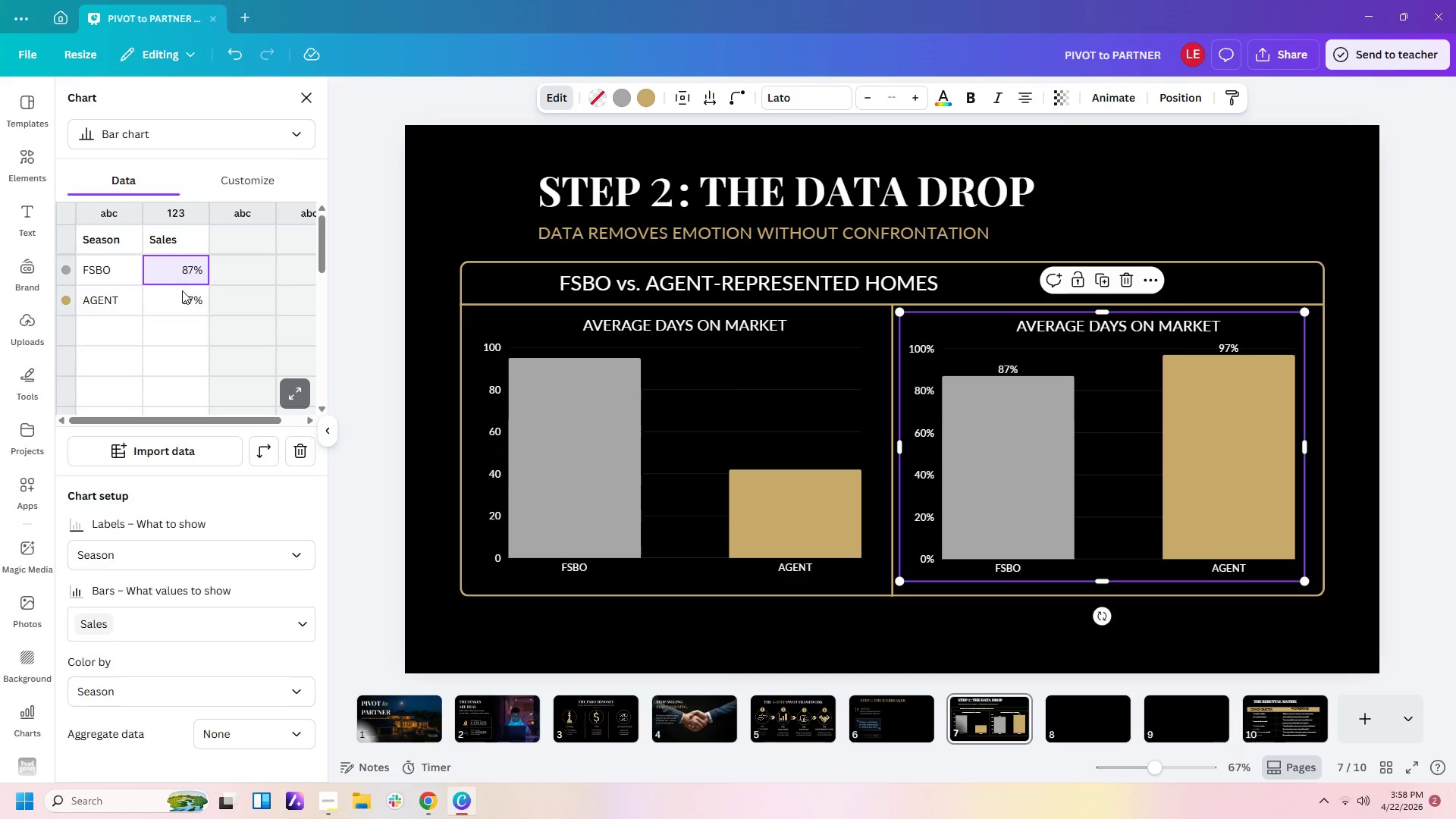 
left_click([182, 290])
 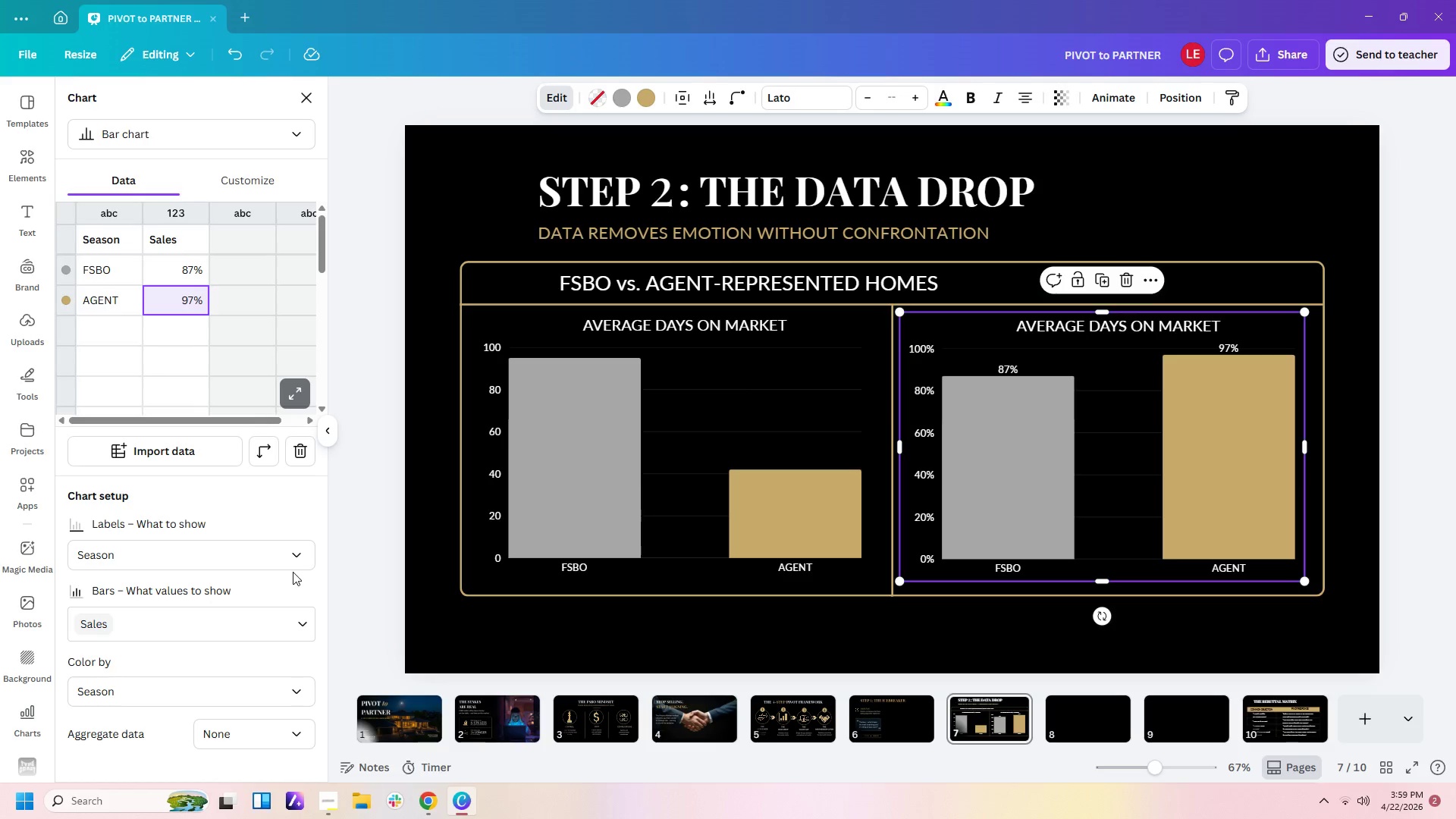 
scroll: coordinate [271, 679], scroll_direction: down, amount: 1.0
 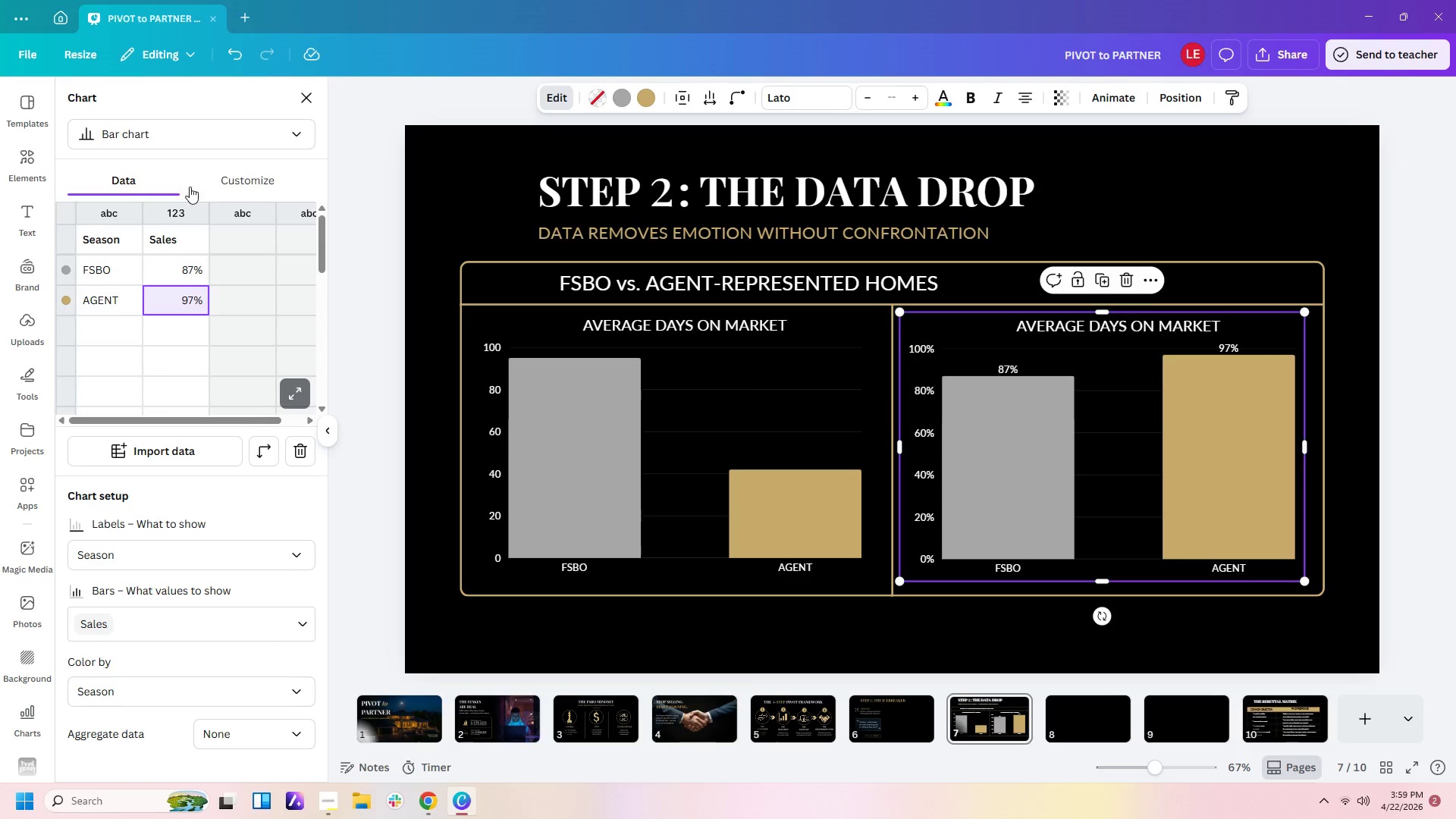 
left_click([209, 184])
 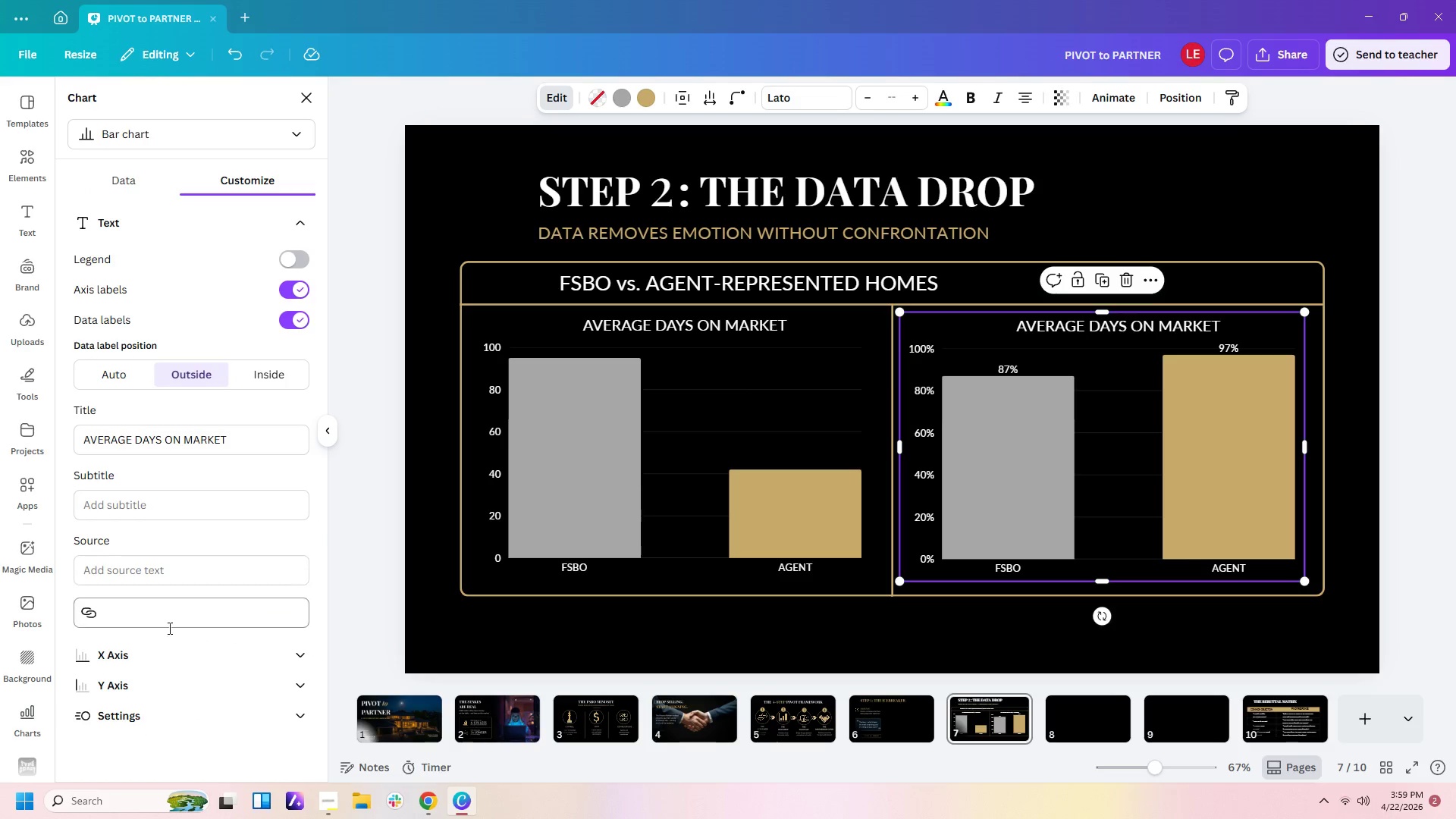 
left_click([168, 664])
 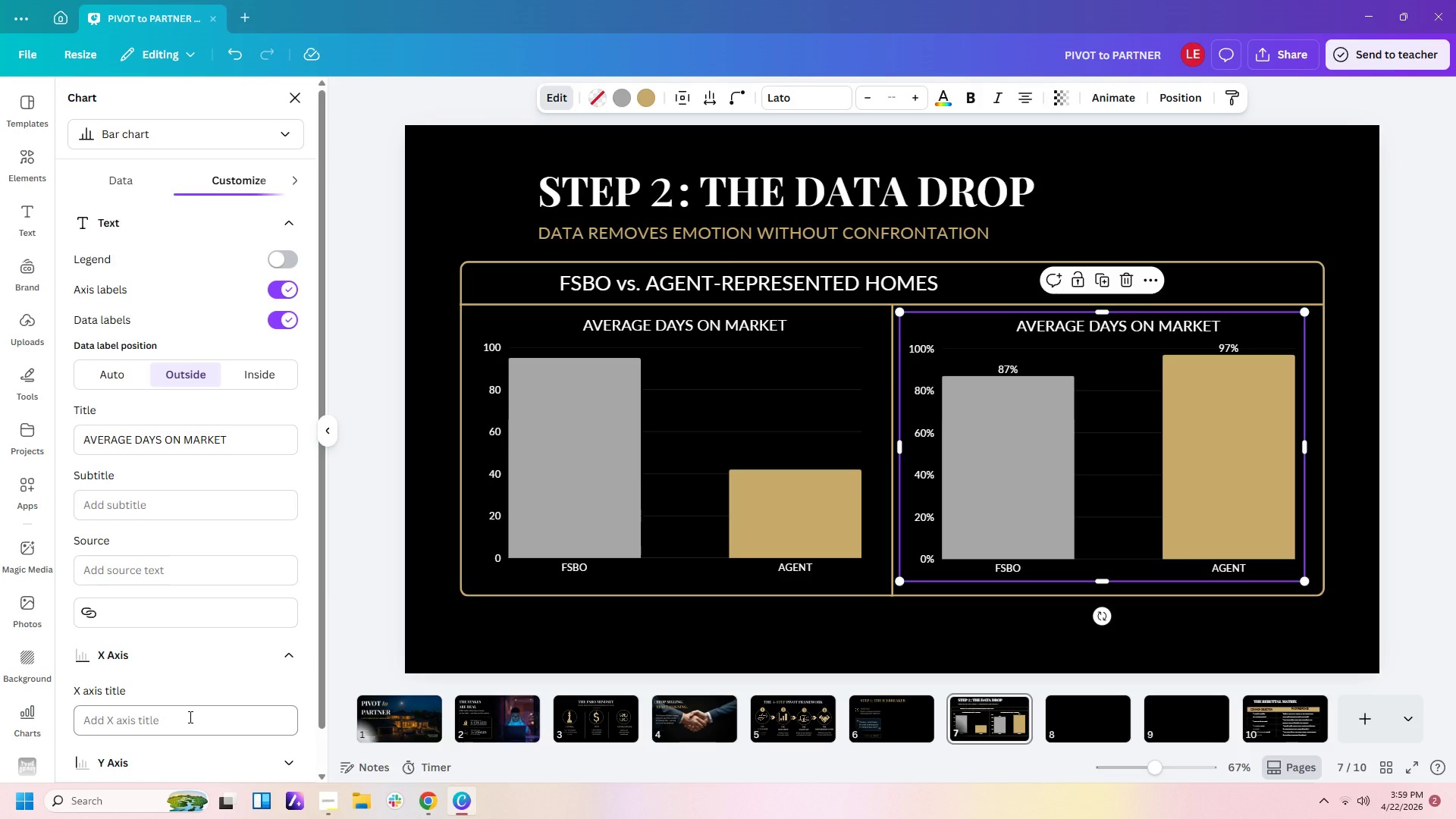 
left_click([164, 739])
 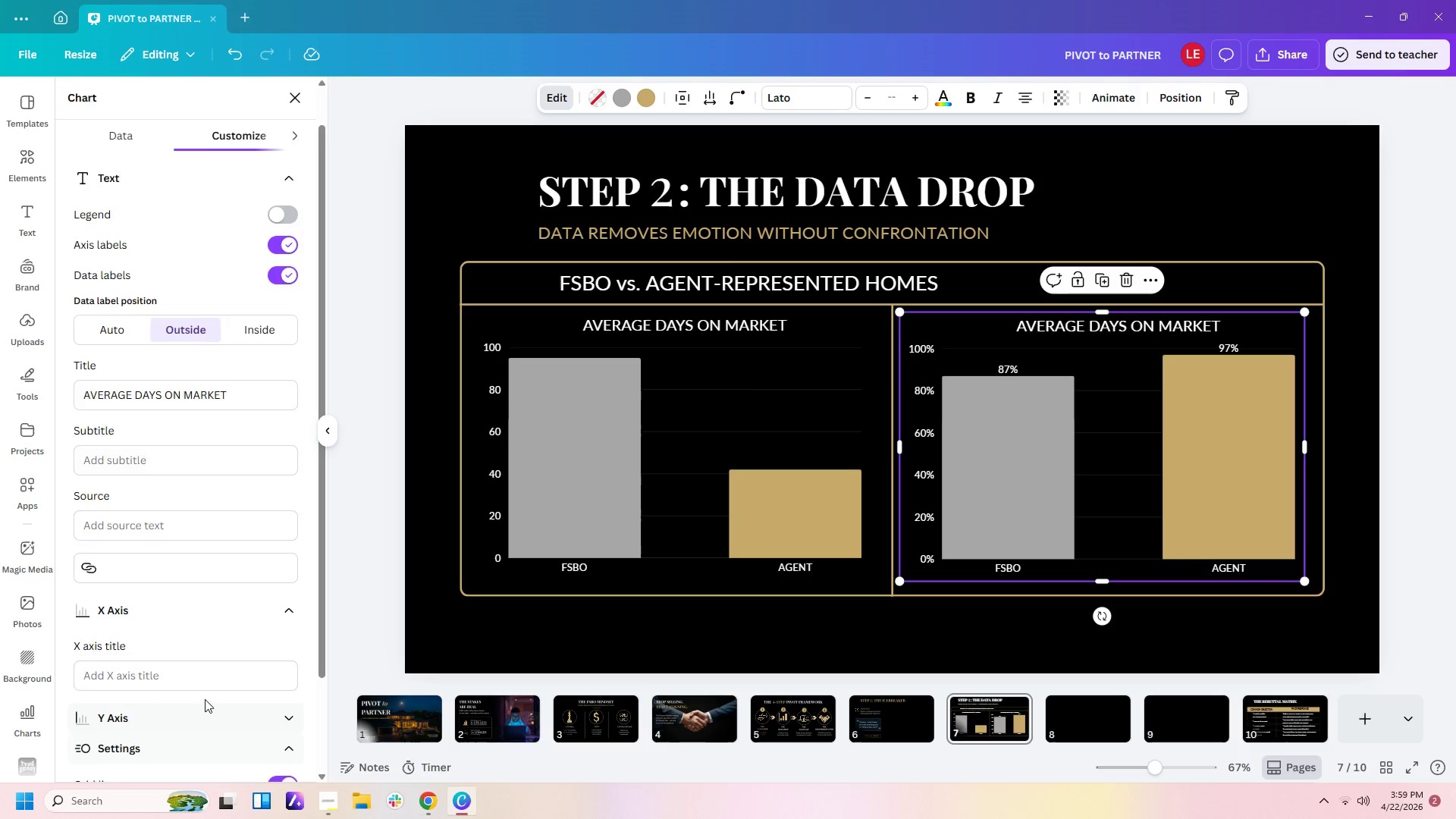 
scroll: coordinate [205, 699], scroll_direction: down, amount: 5.0
 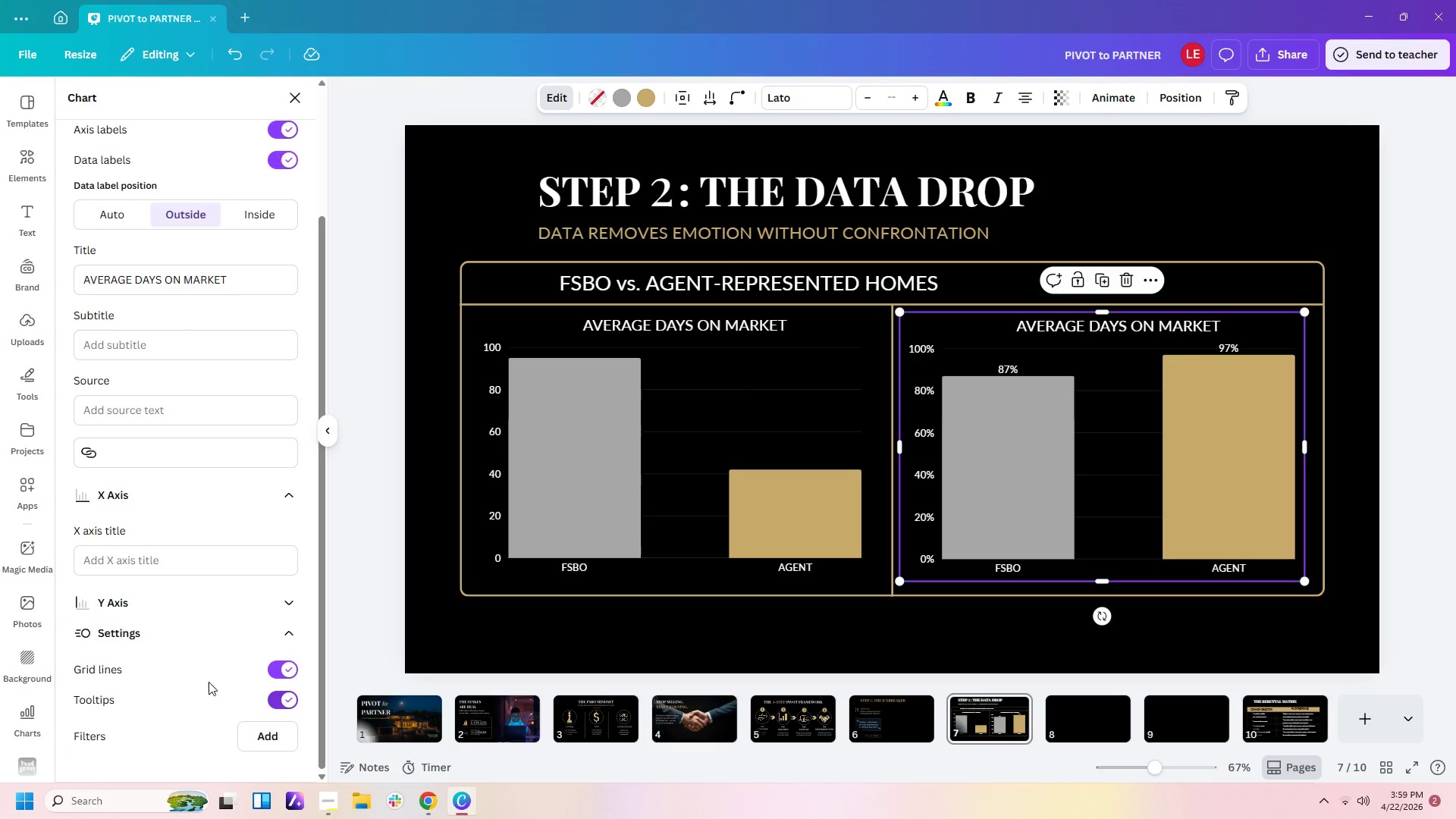 
scroll: coordinate [211, 662], scroll_direction: up, amount: 3.0
 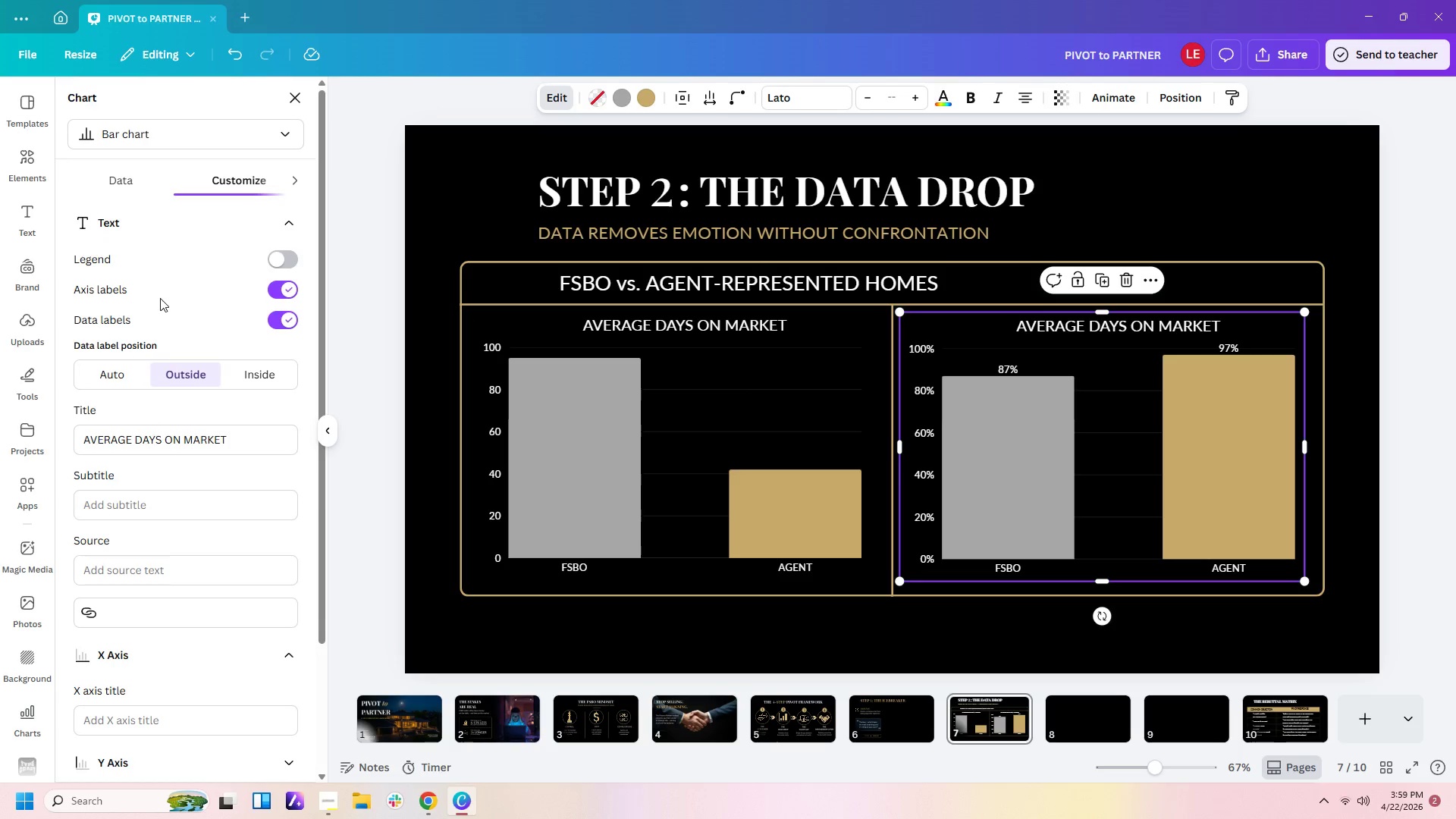 
wait(5.81)
 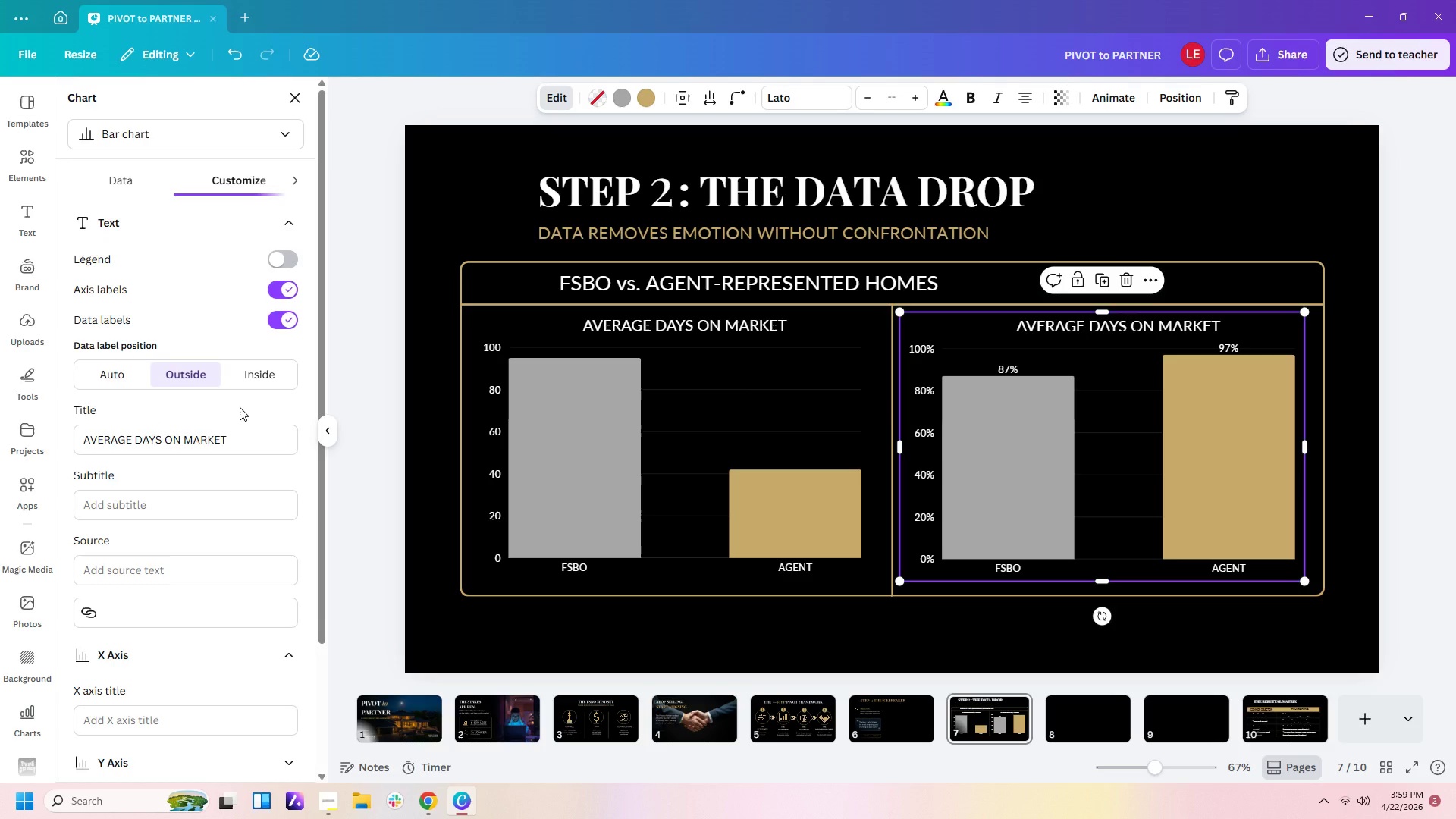 
left_click([281, 262])
 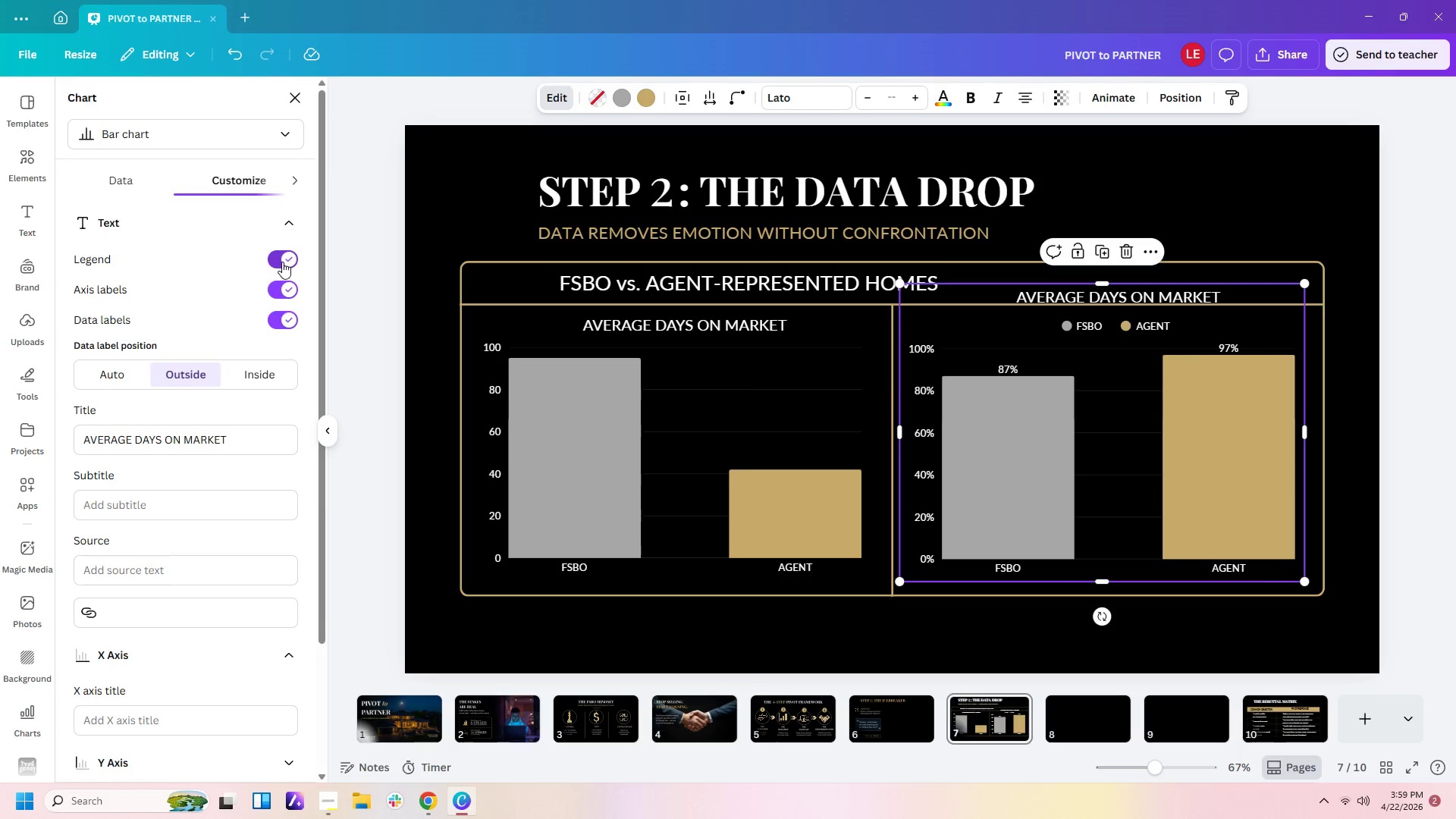 
left_click([282, 262])
 